 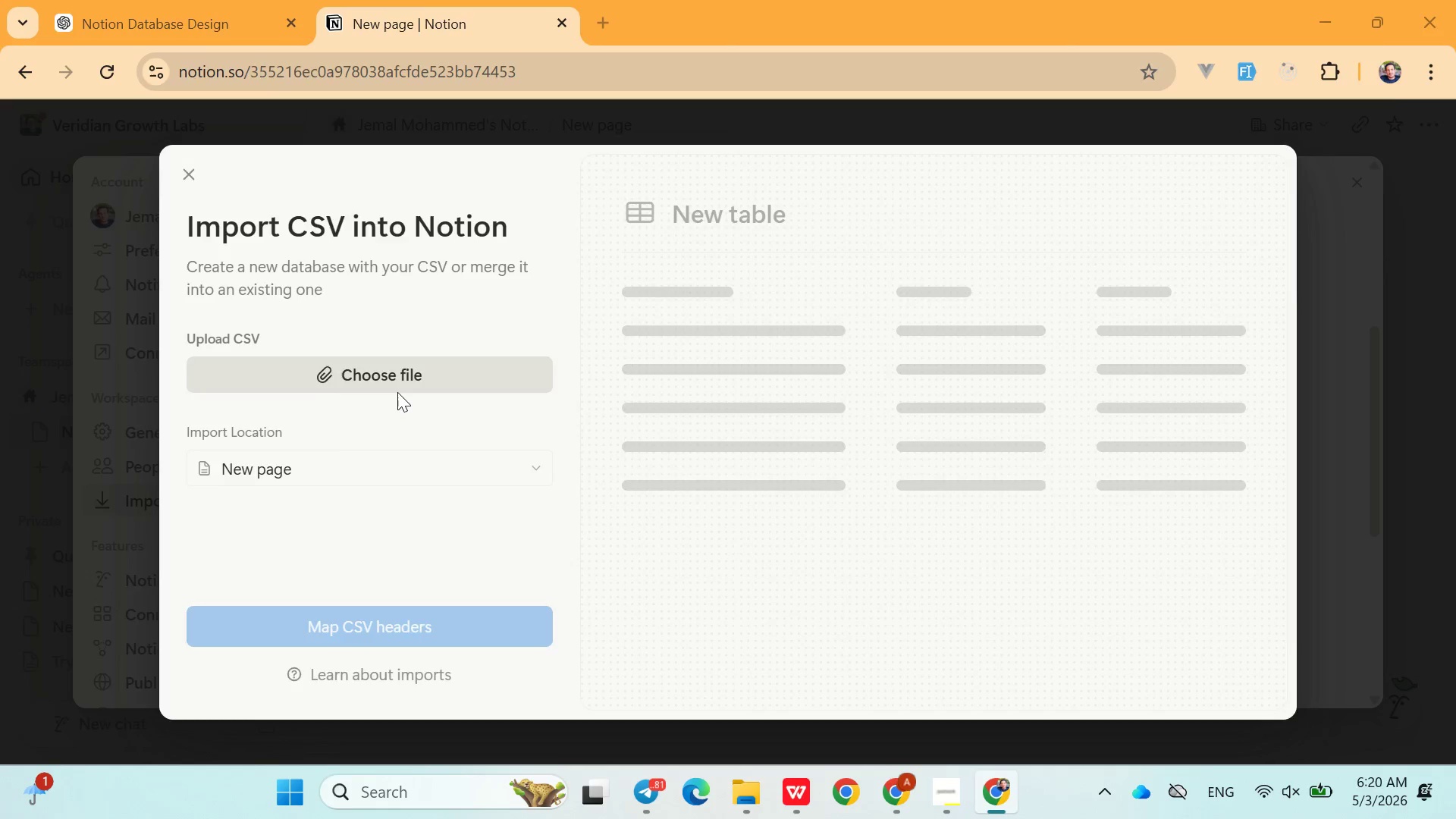 
double_click([299, 279])
 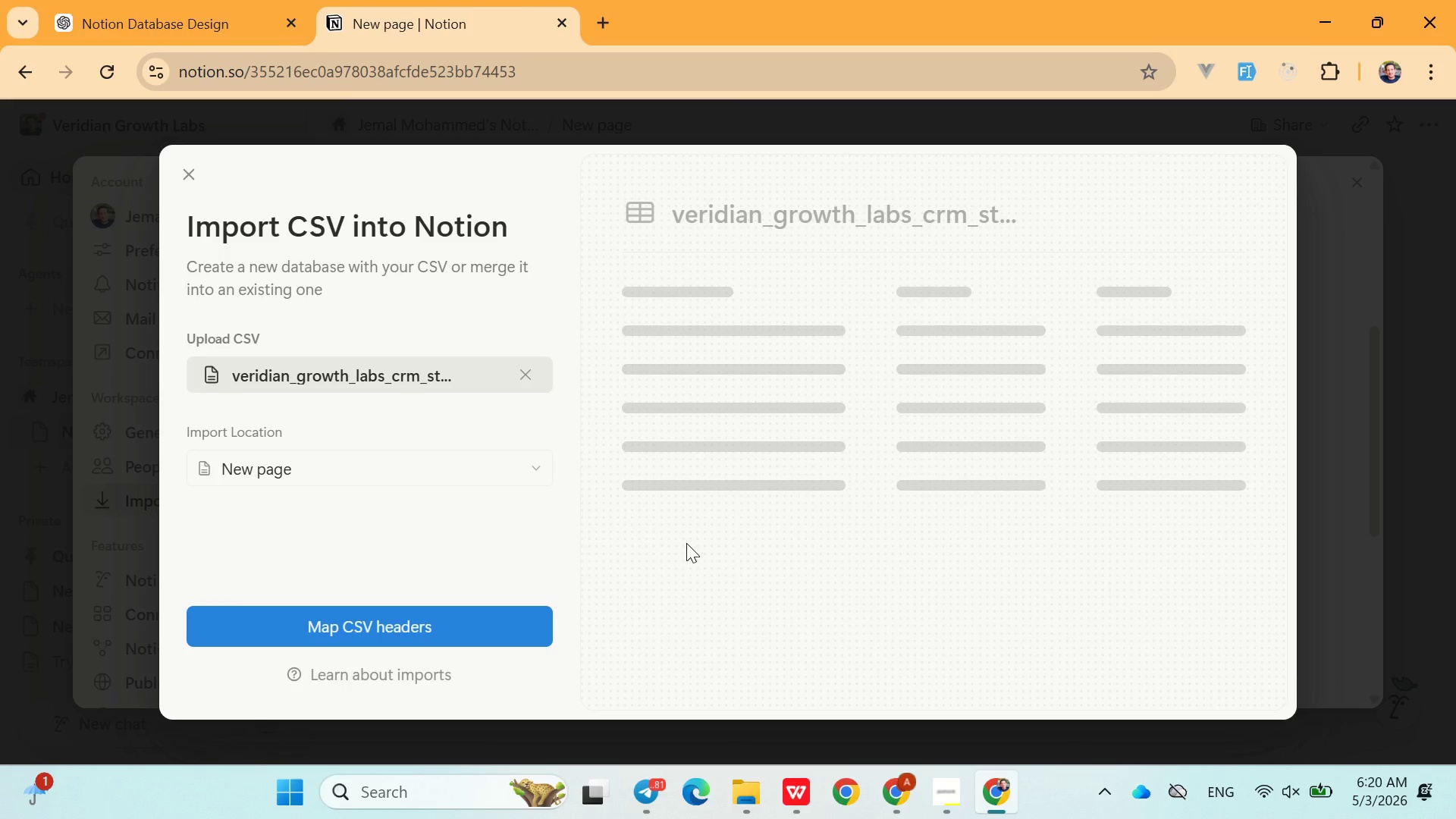 
wait(12.89)
 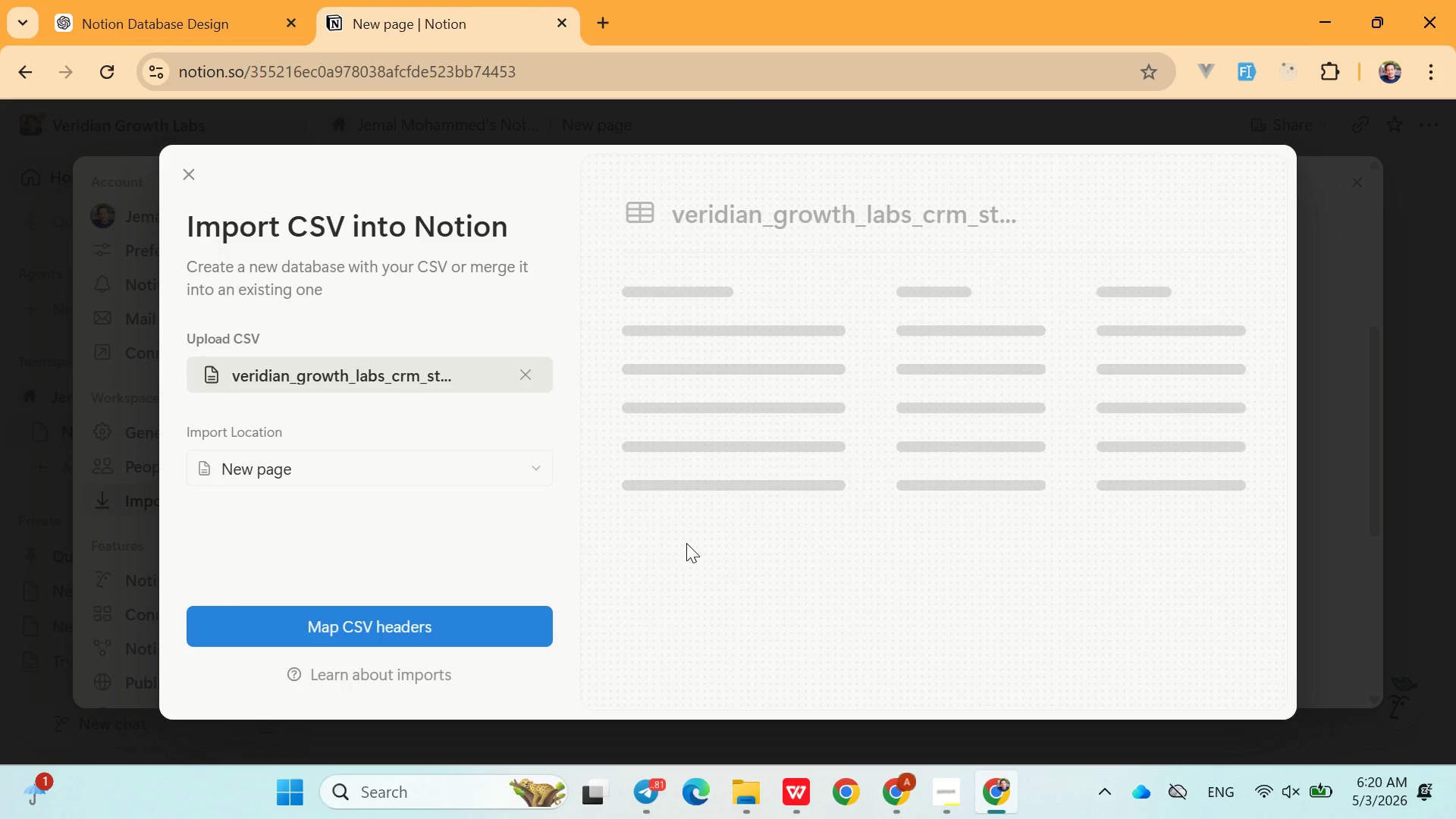 
left_click([477, 632])
 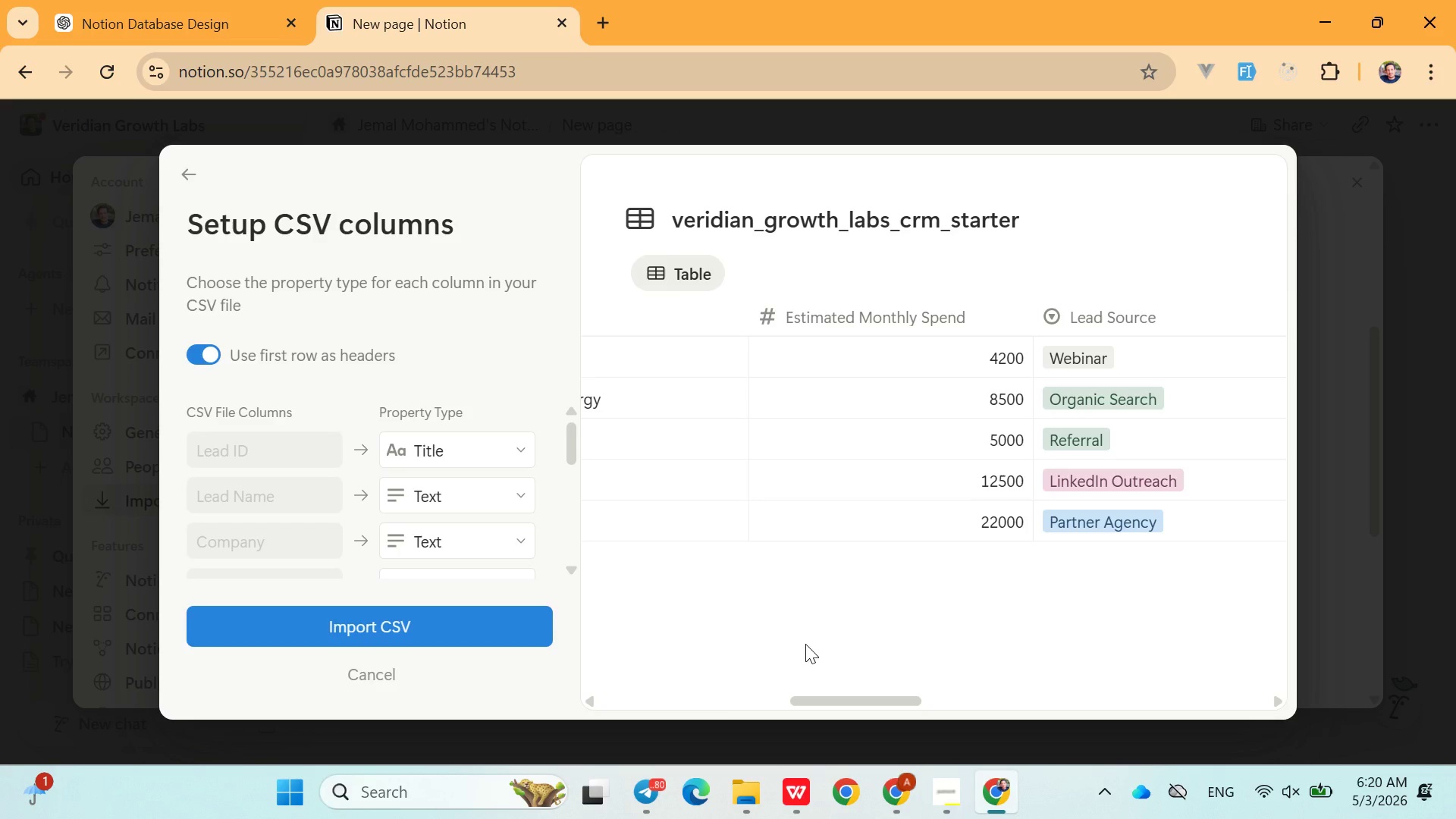 
wait(24.25)
 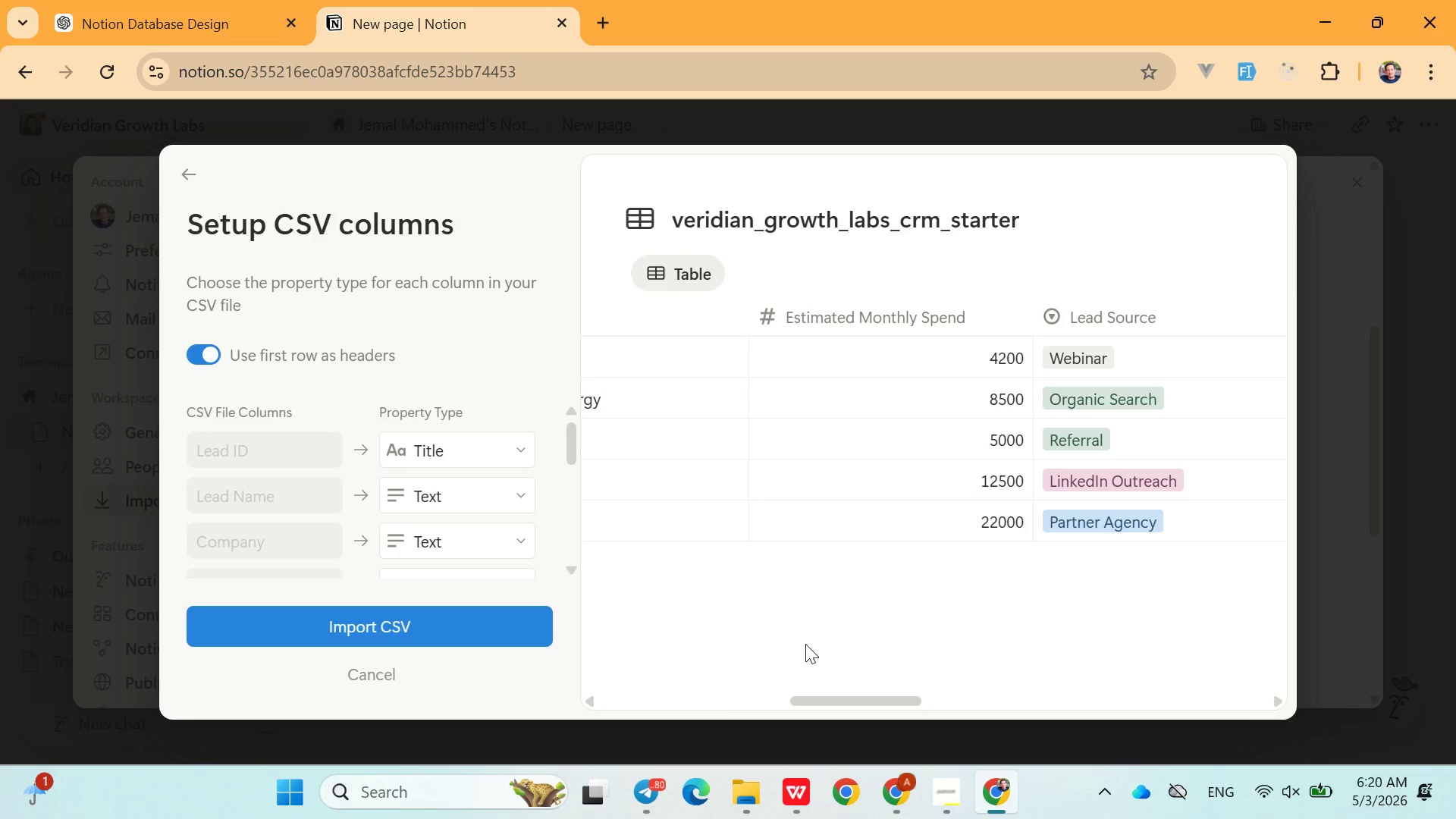 
mouse_move([892, 516])
 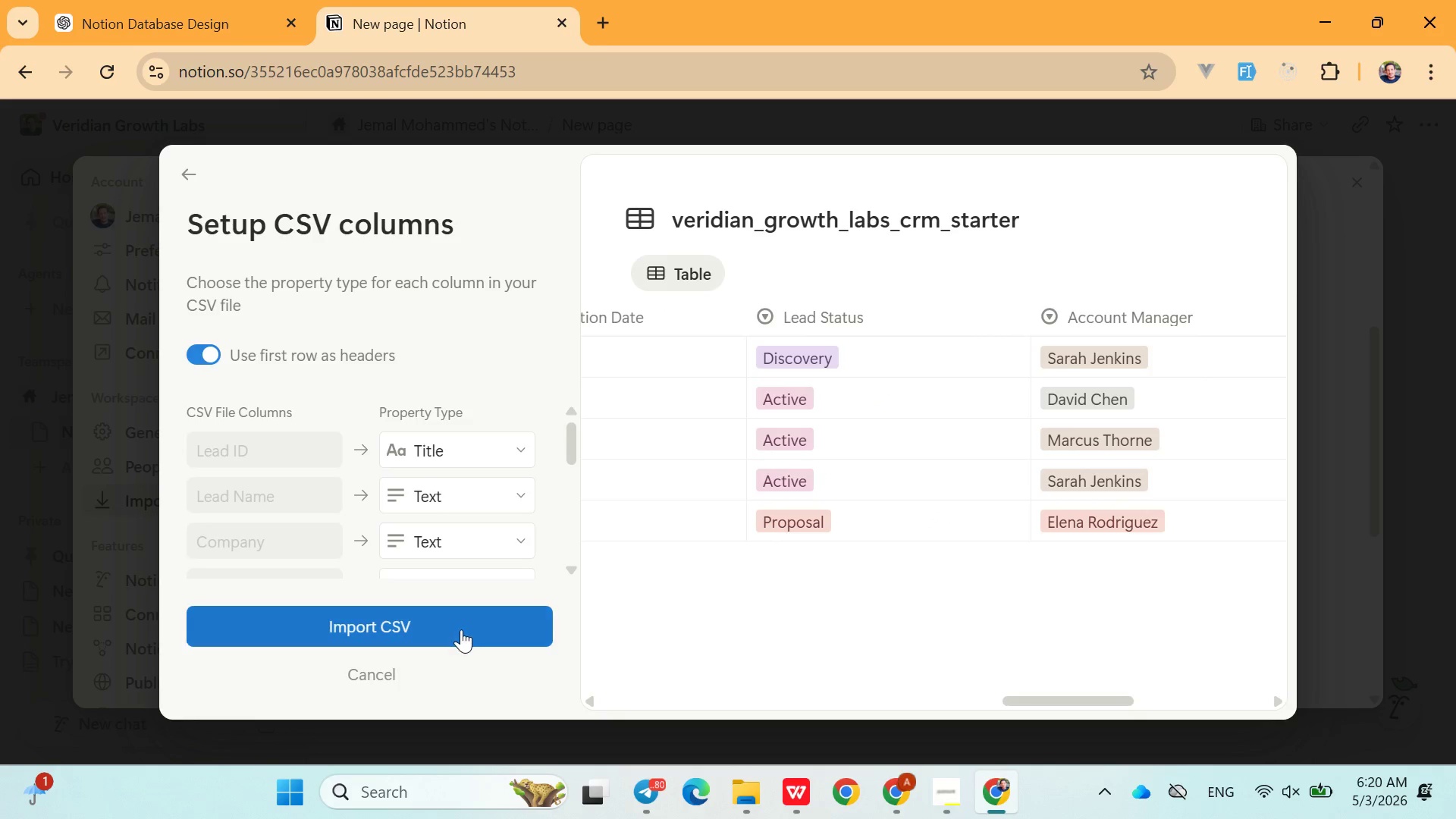 
left_click([461, 629])
 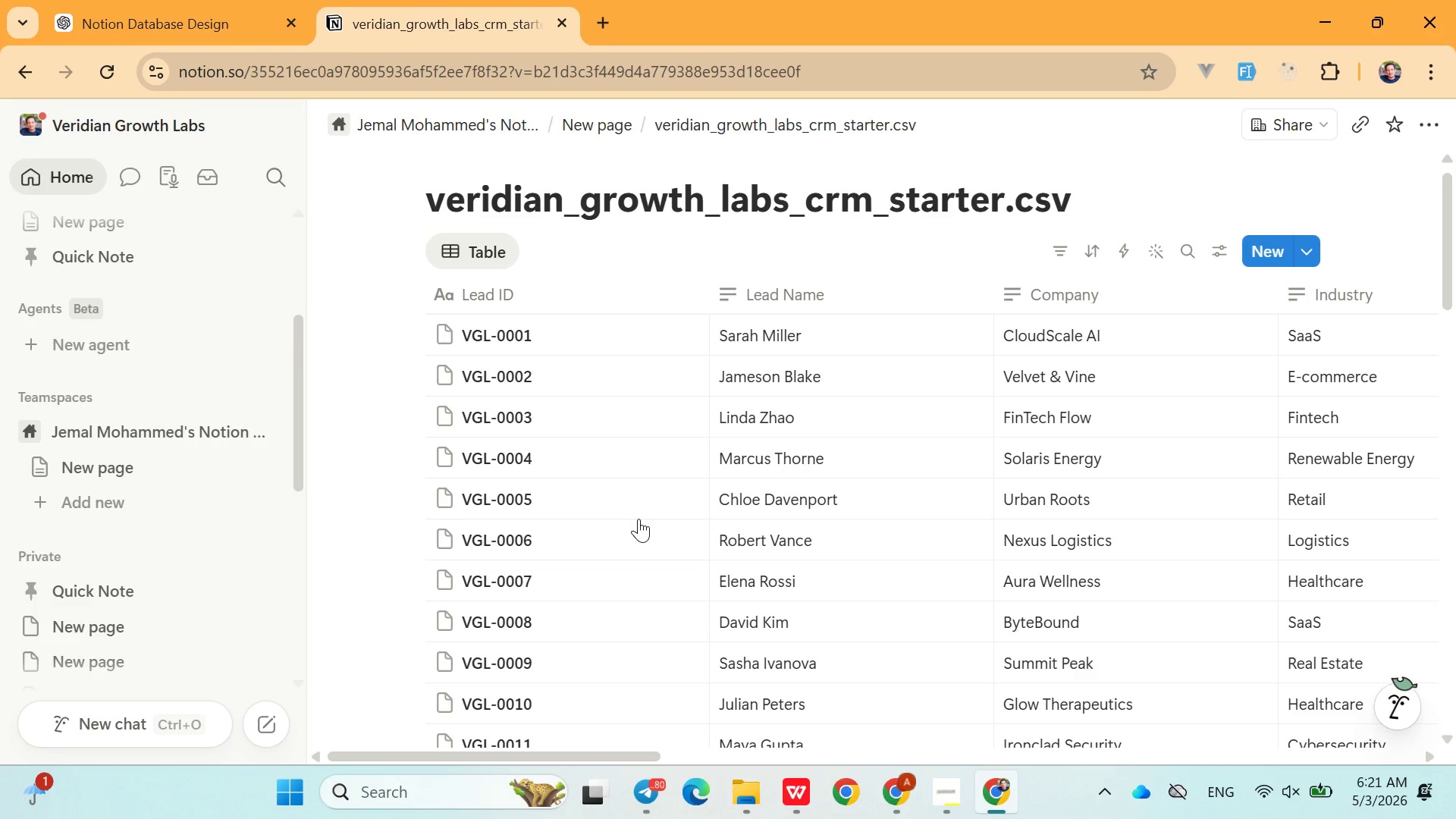 
wait(35.02)
 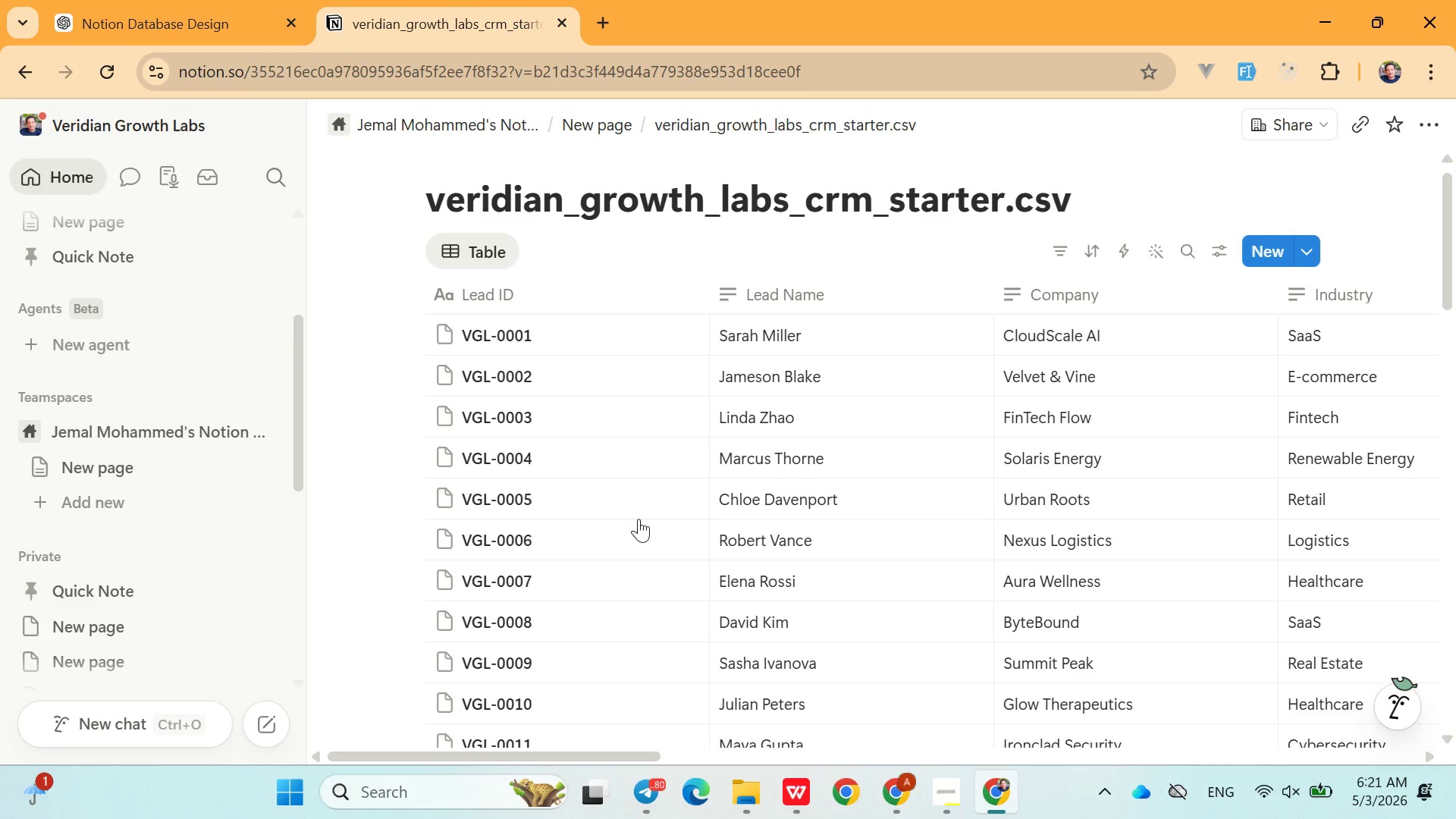 
mouse_move([660, 500])
 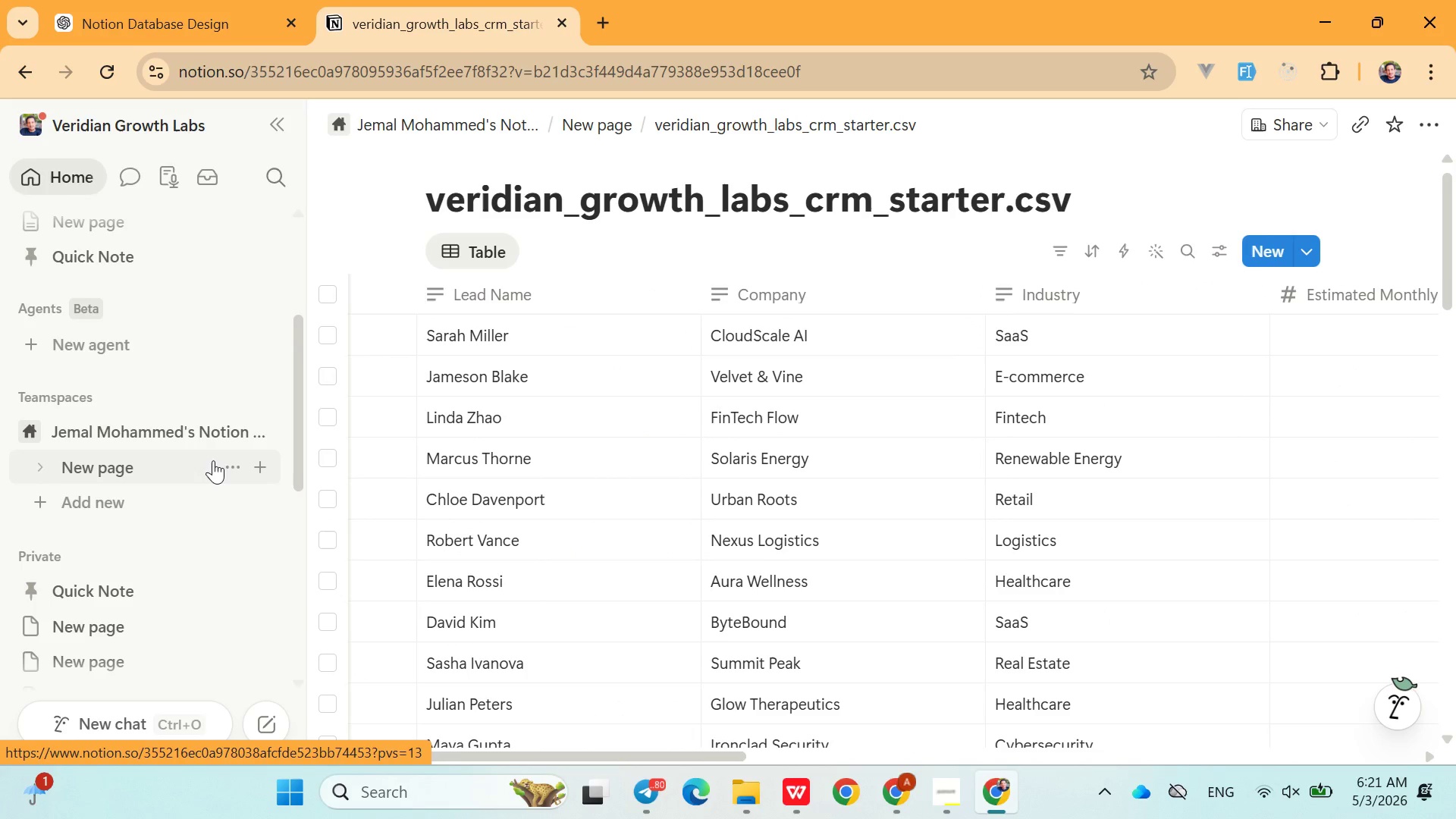 
mouse_move([448, 441])
 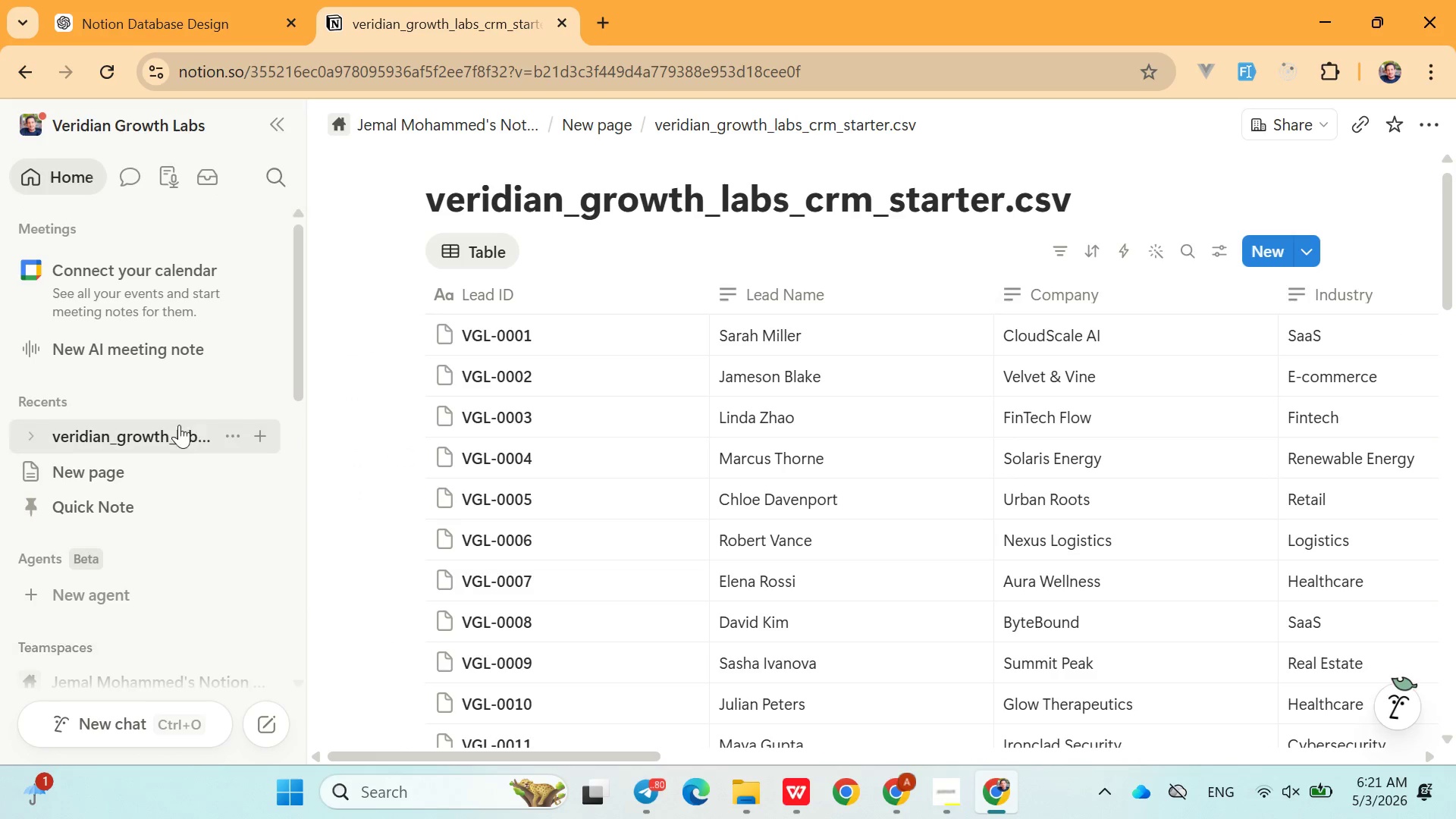 
wait(7.43)
 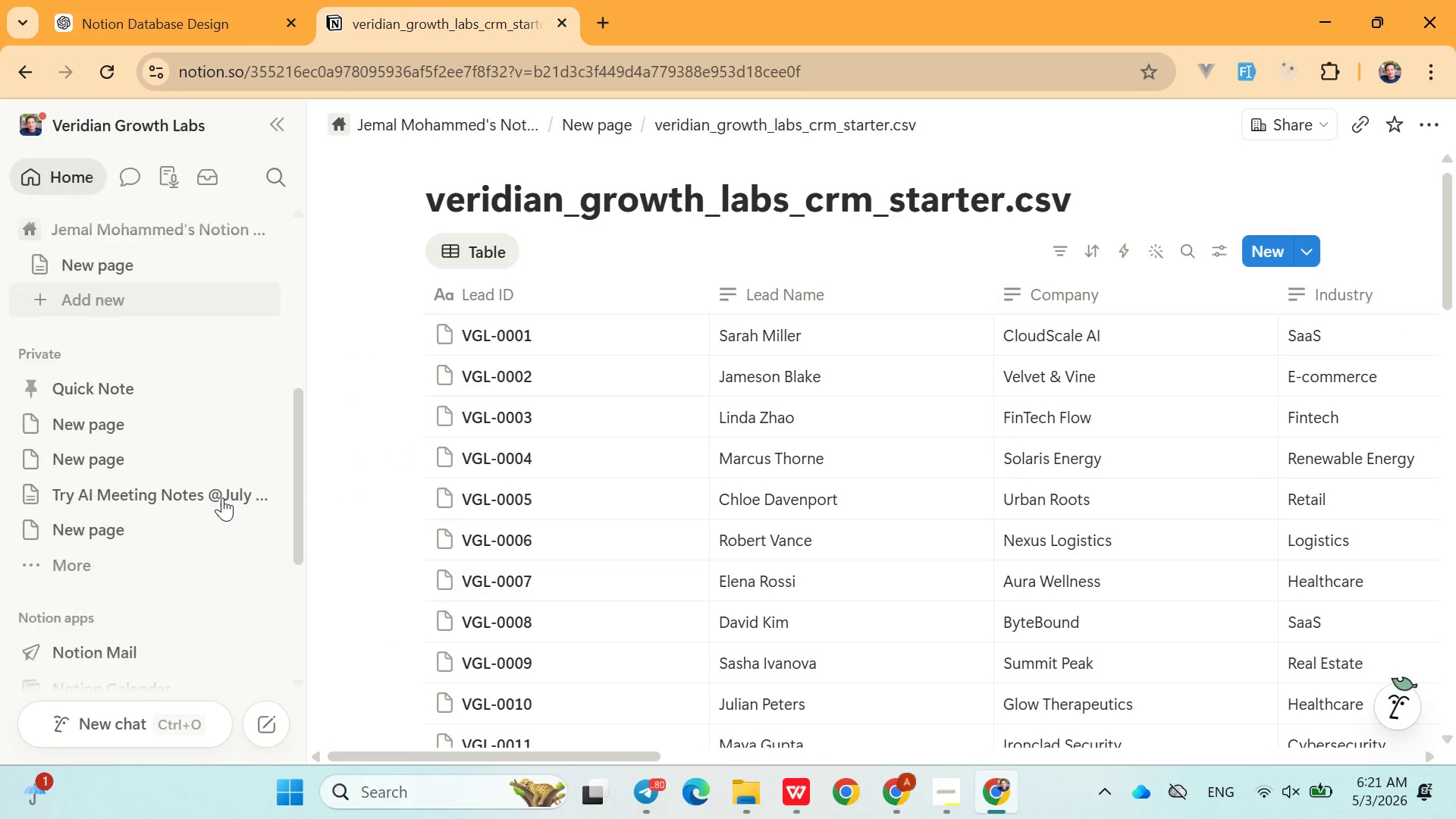 
double_click([617, 222])
 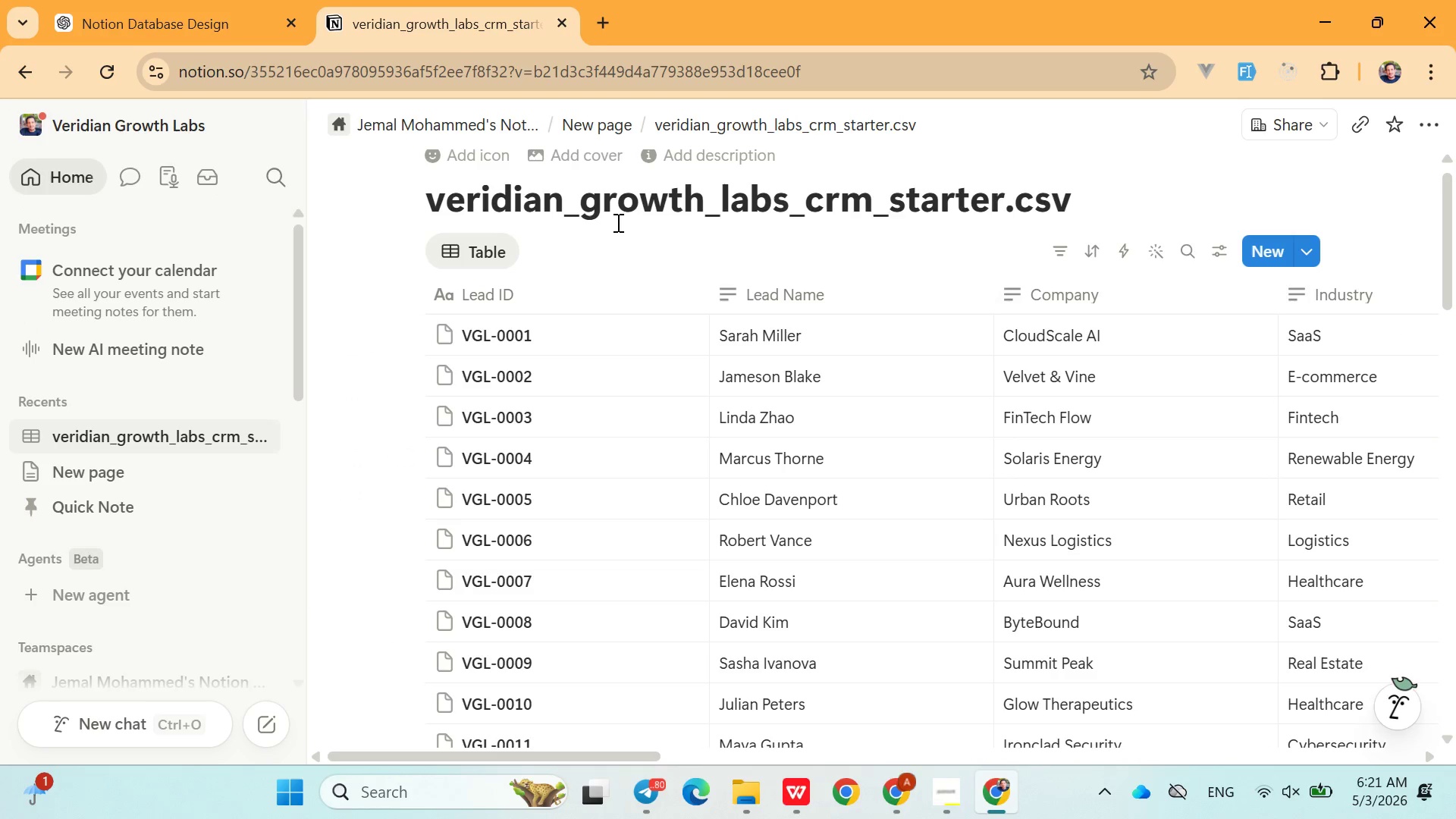 
triple_click([617, 222])
 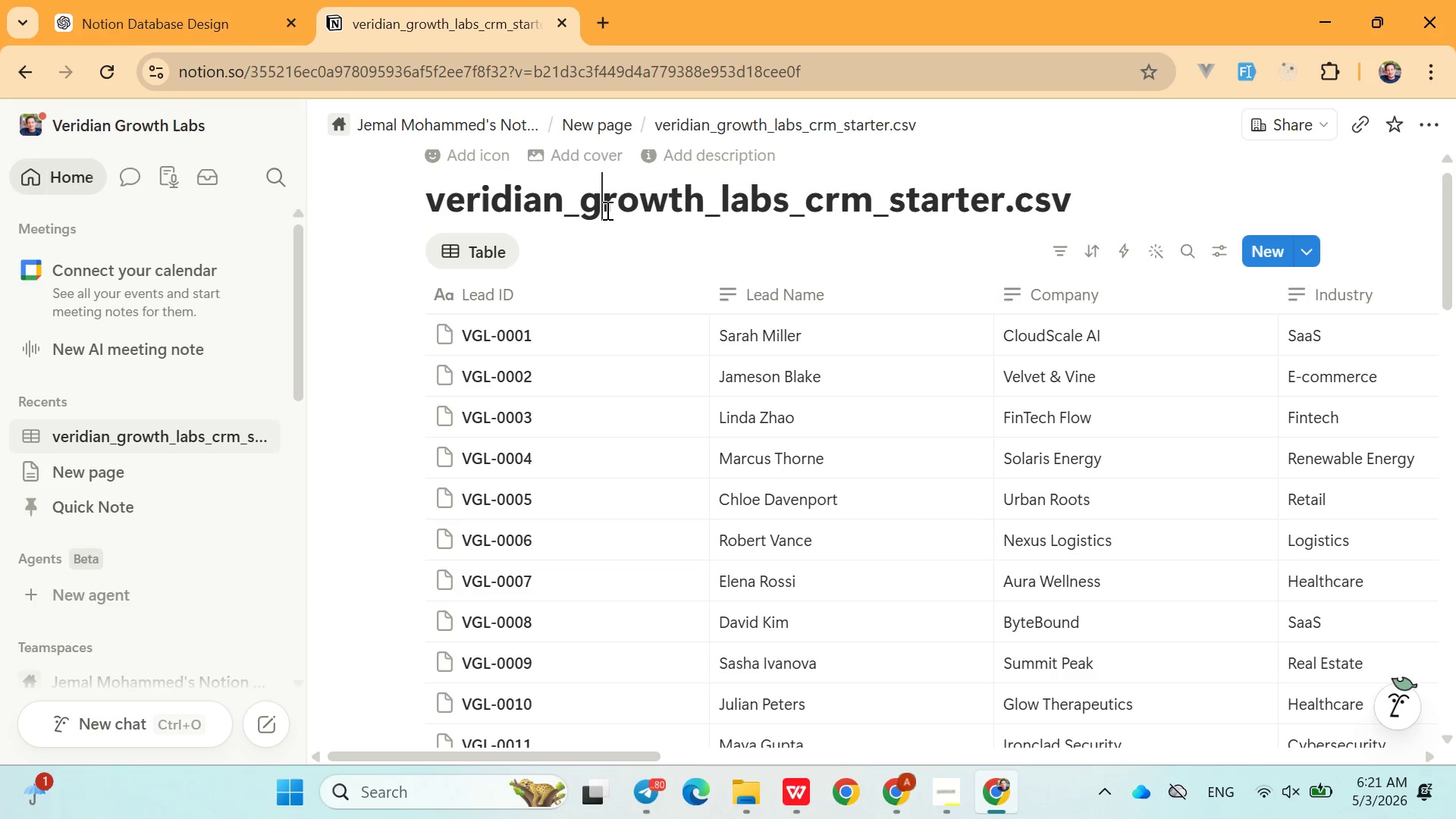 
double_click([606, 210])
 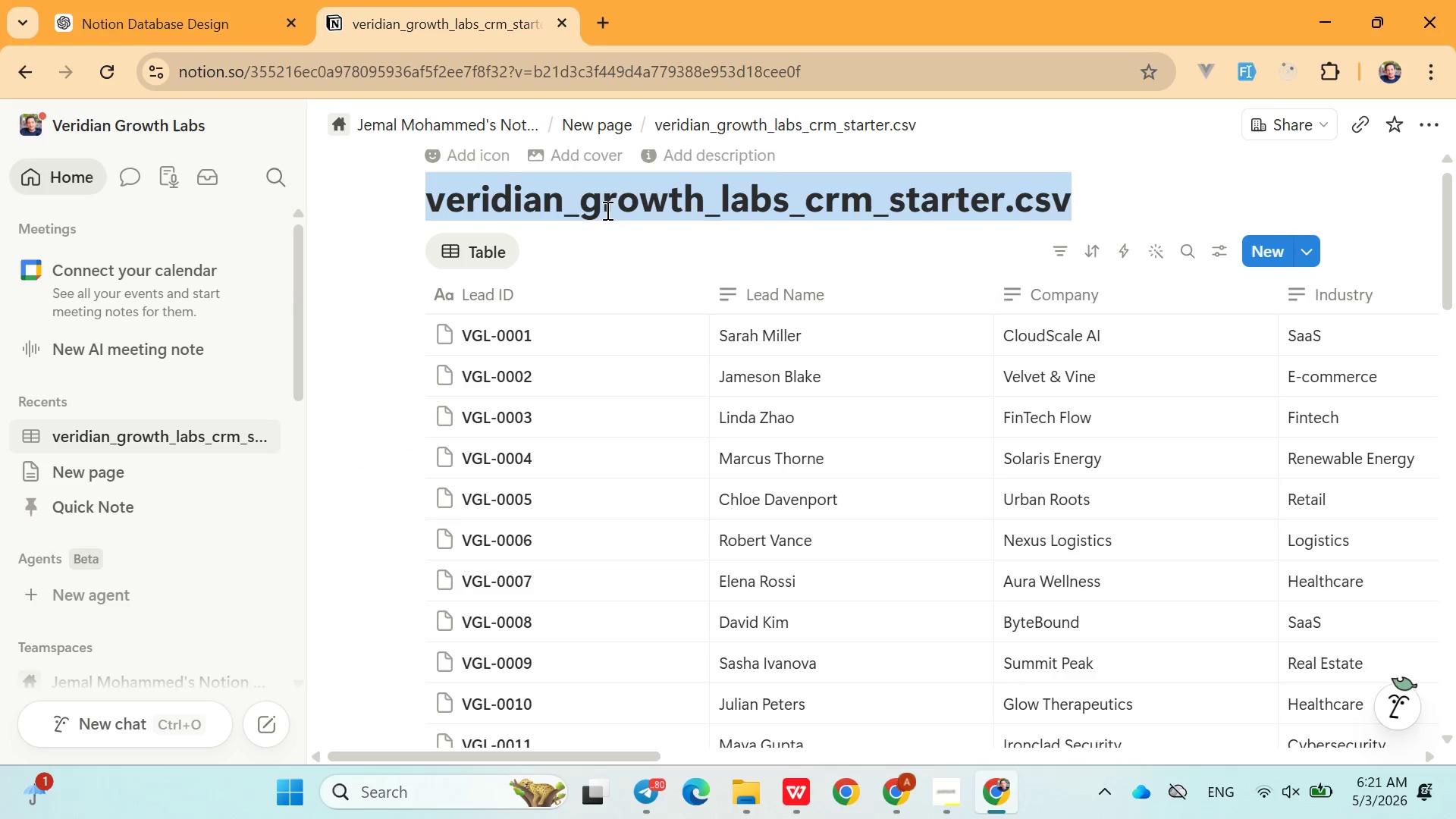 
triple_click([606, 210])
 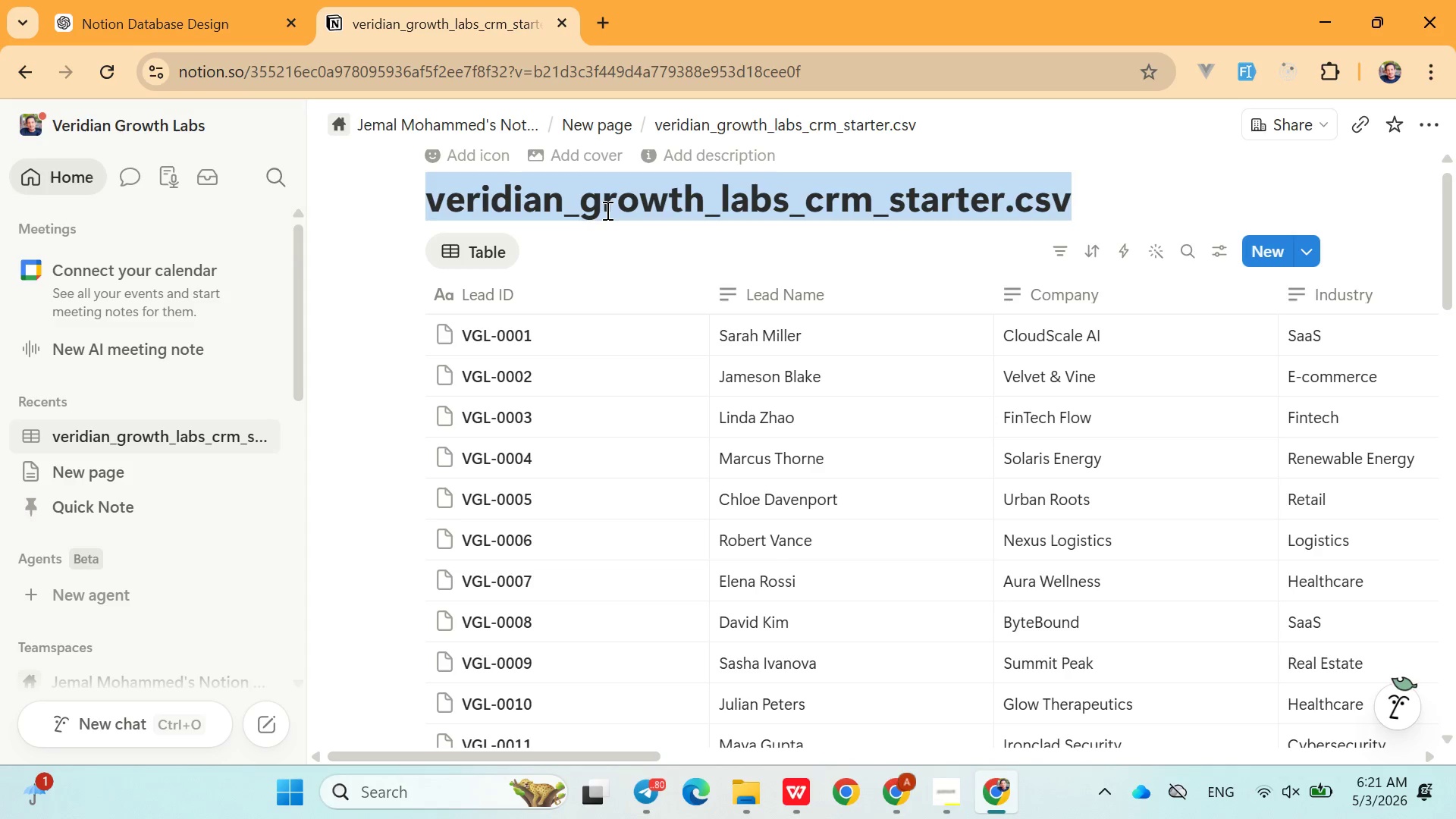 
type(CLients/ACcounts)
 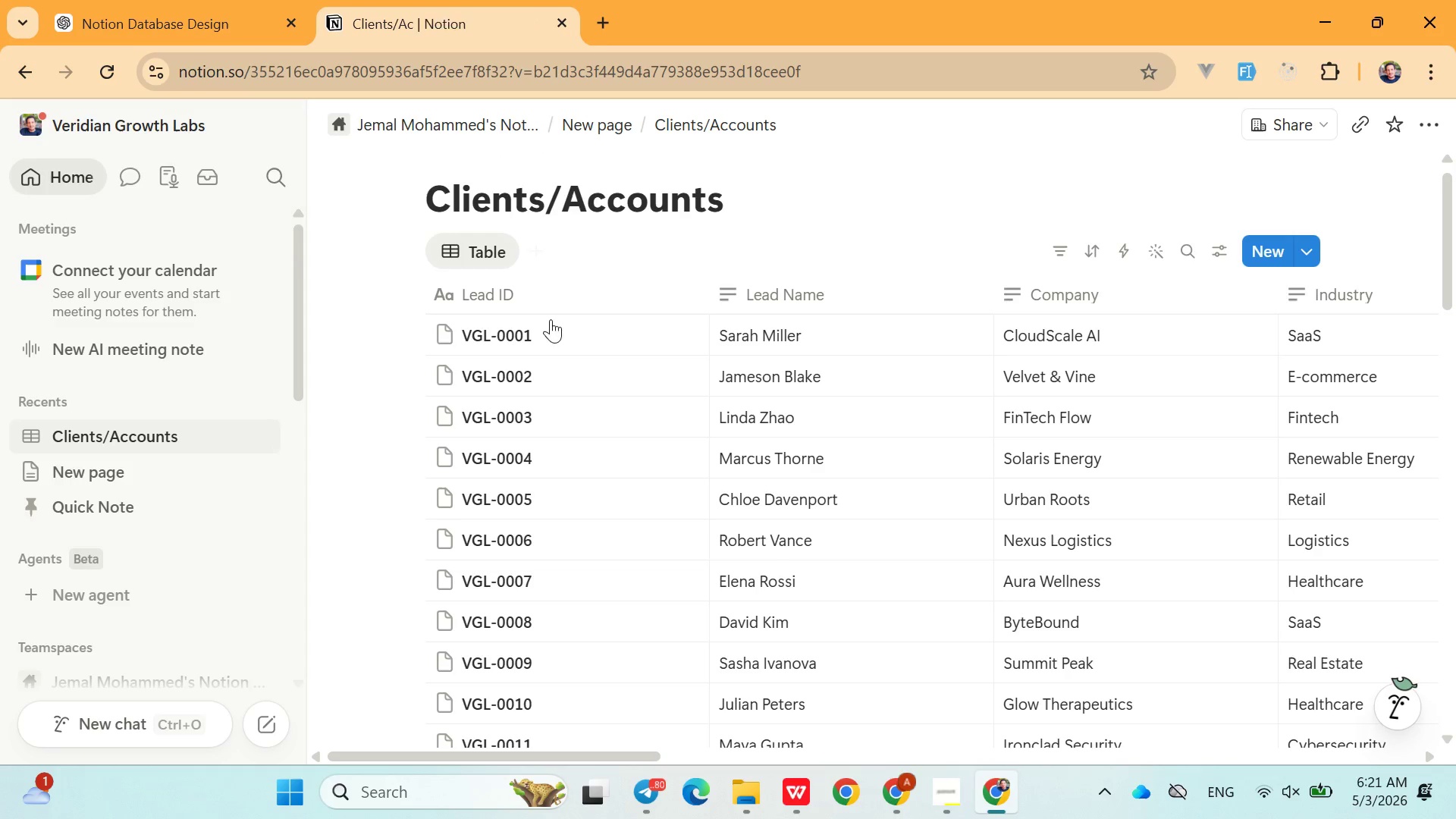 
left_click([869, 172])
 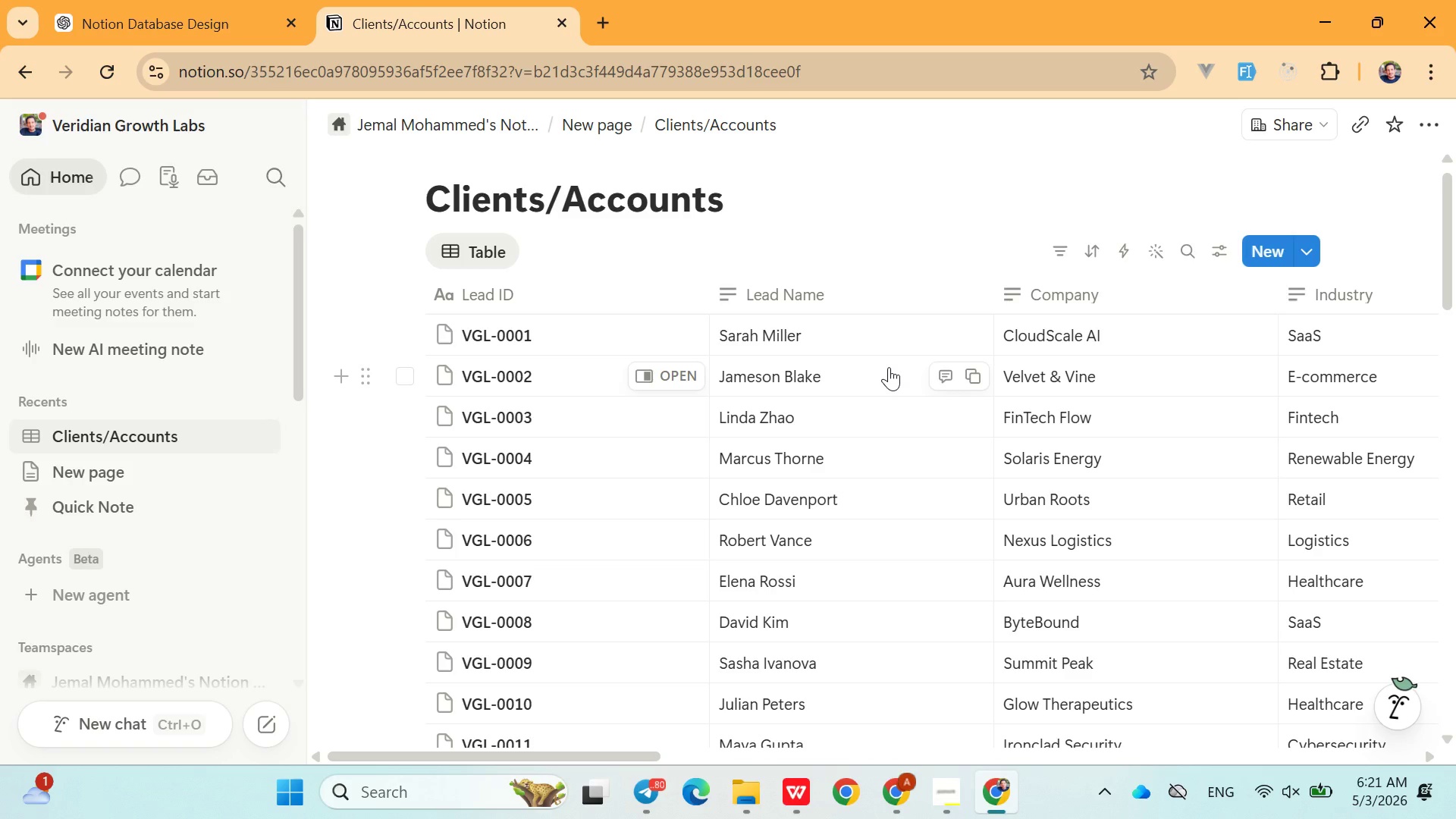 
wait(5.11)
 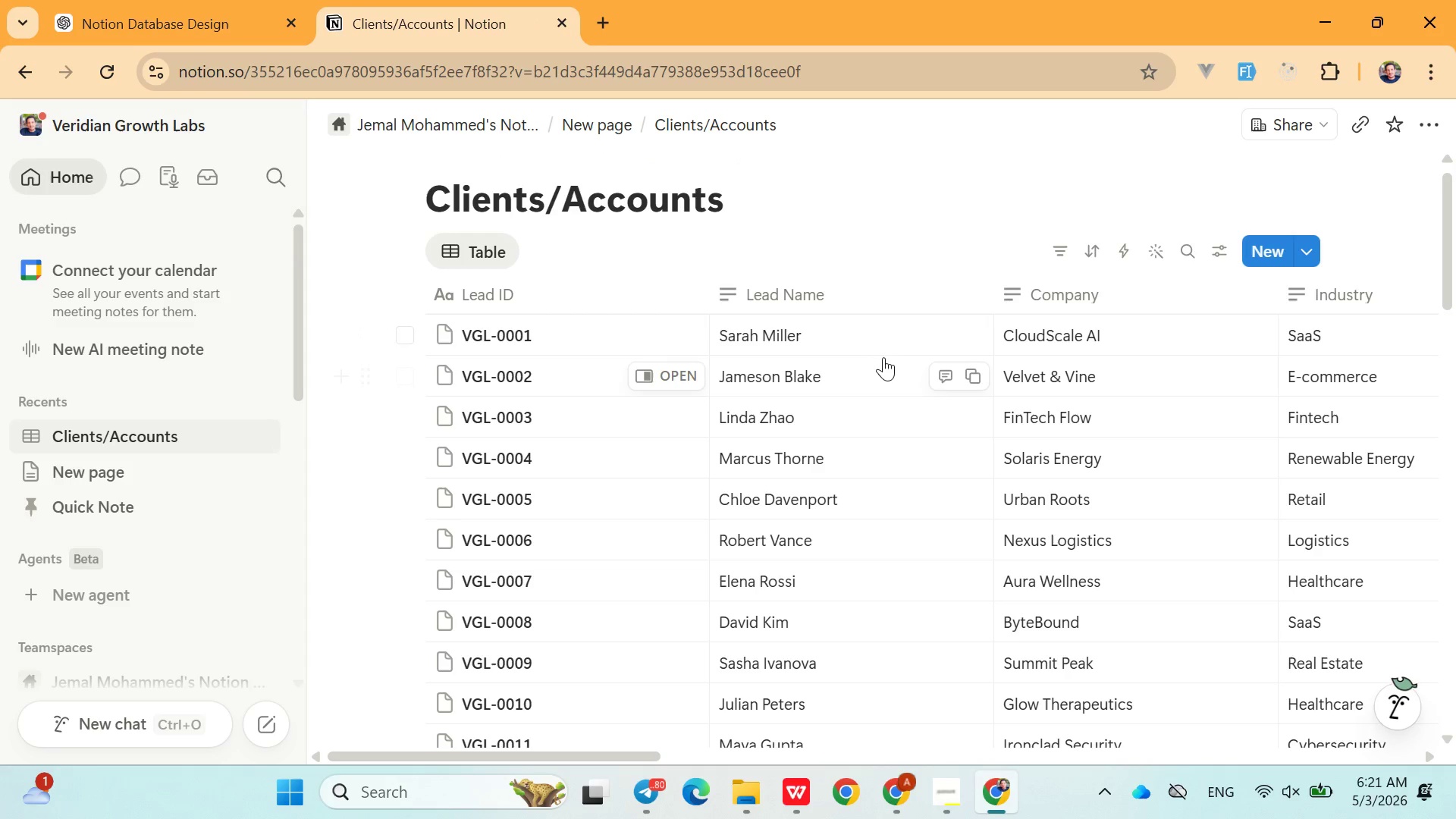 
mouse_move([971, 344])
 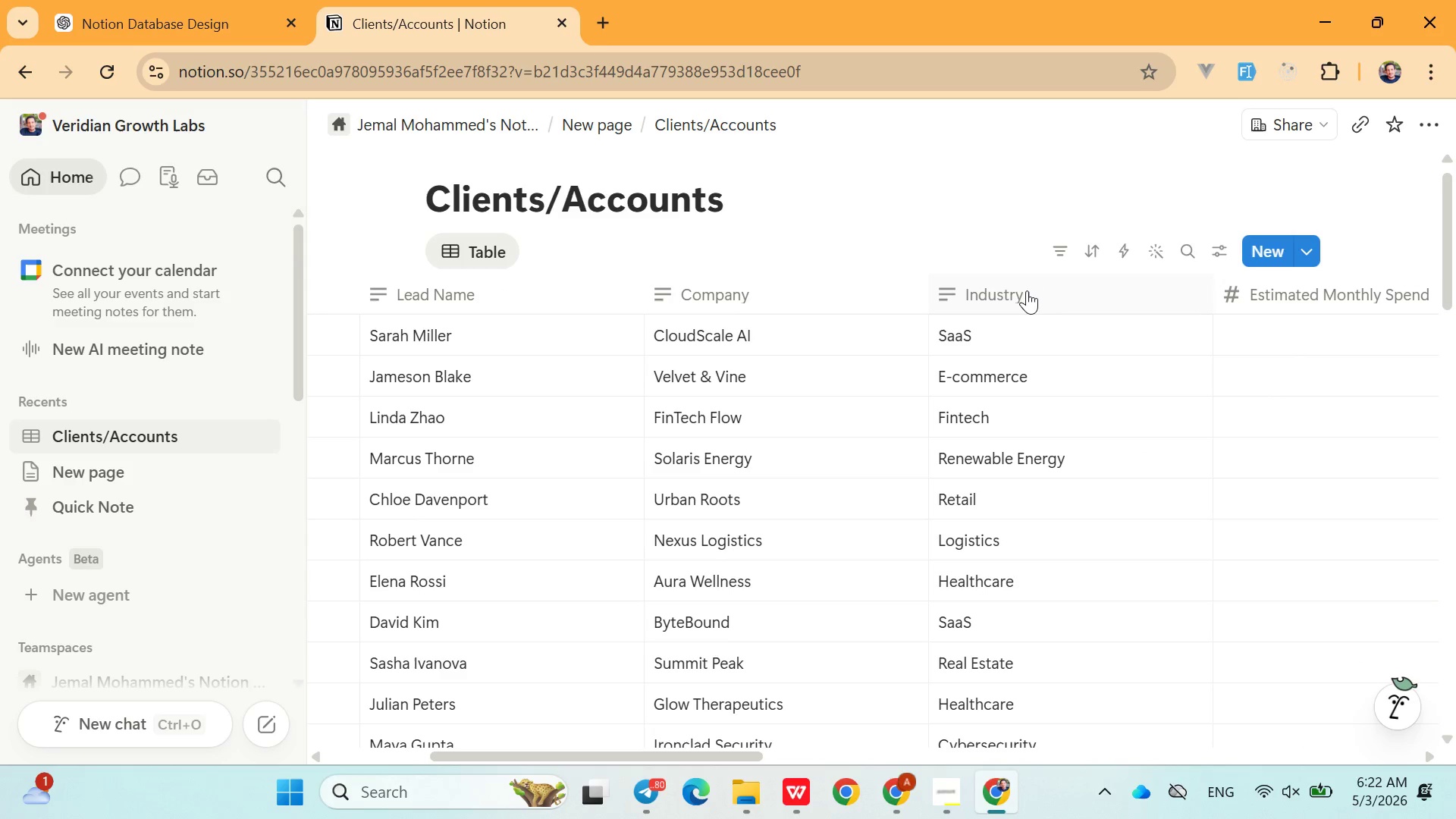 
wait(12.56)
 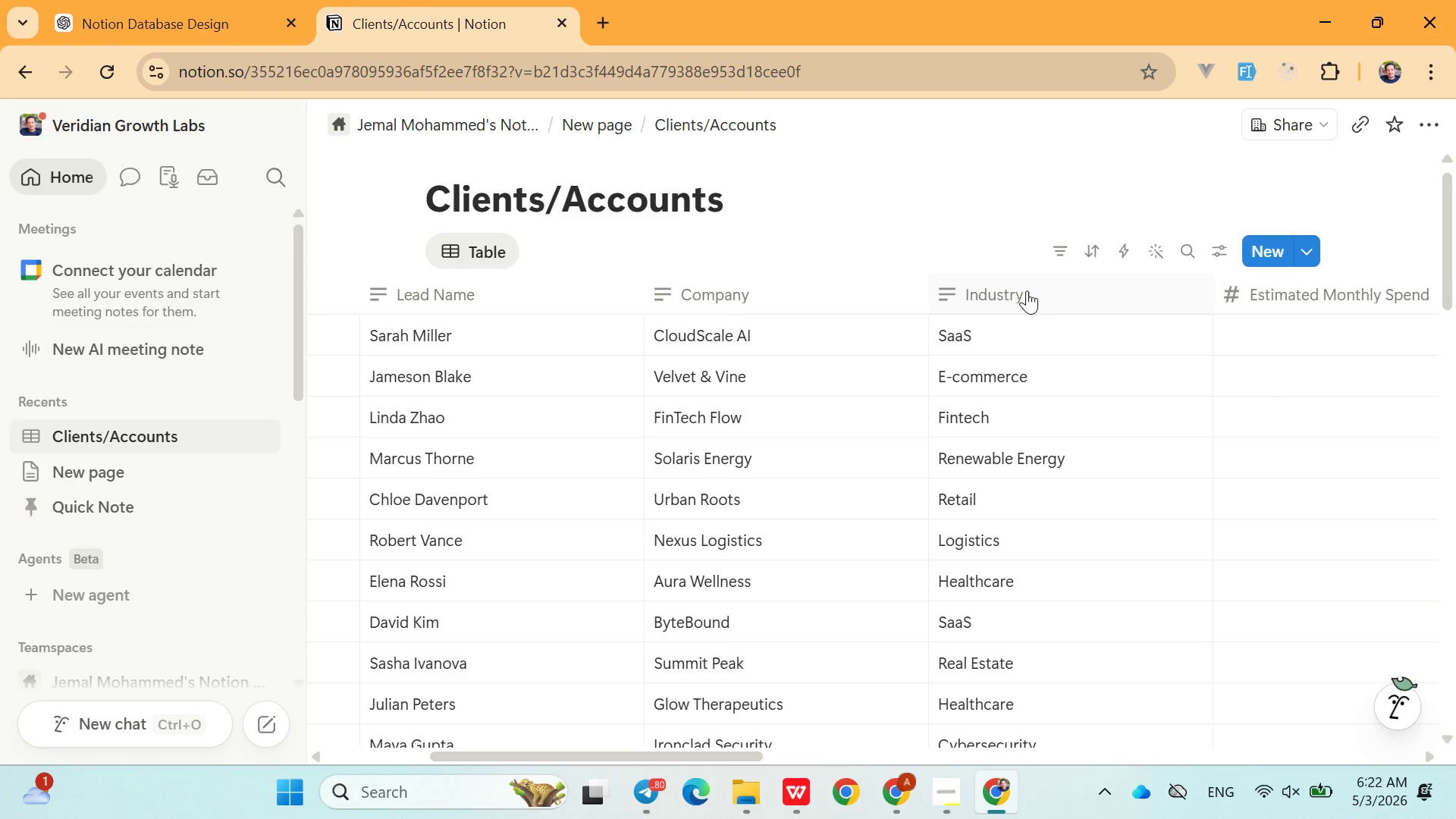 
right_click([1027, 290])
 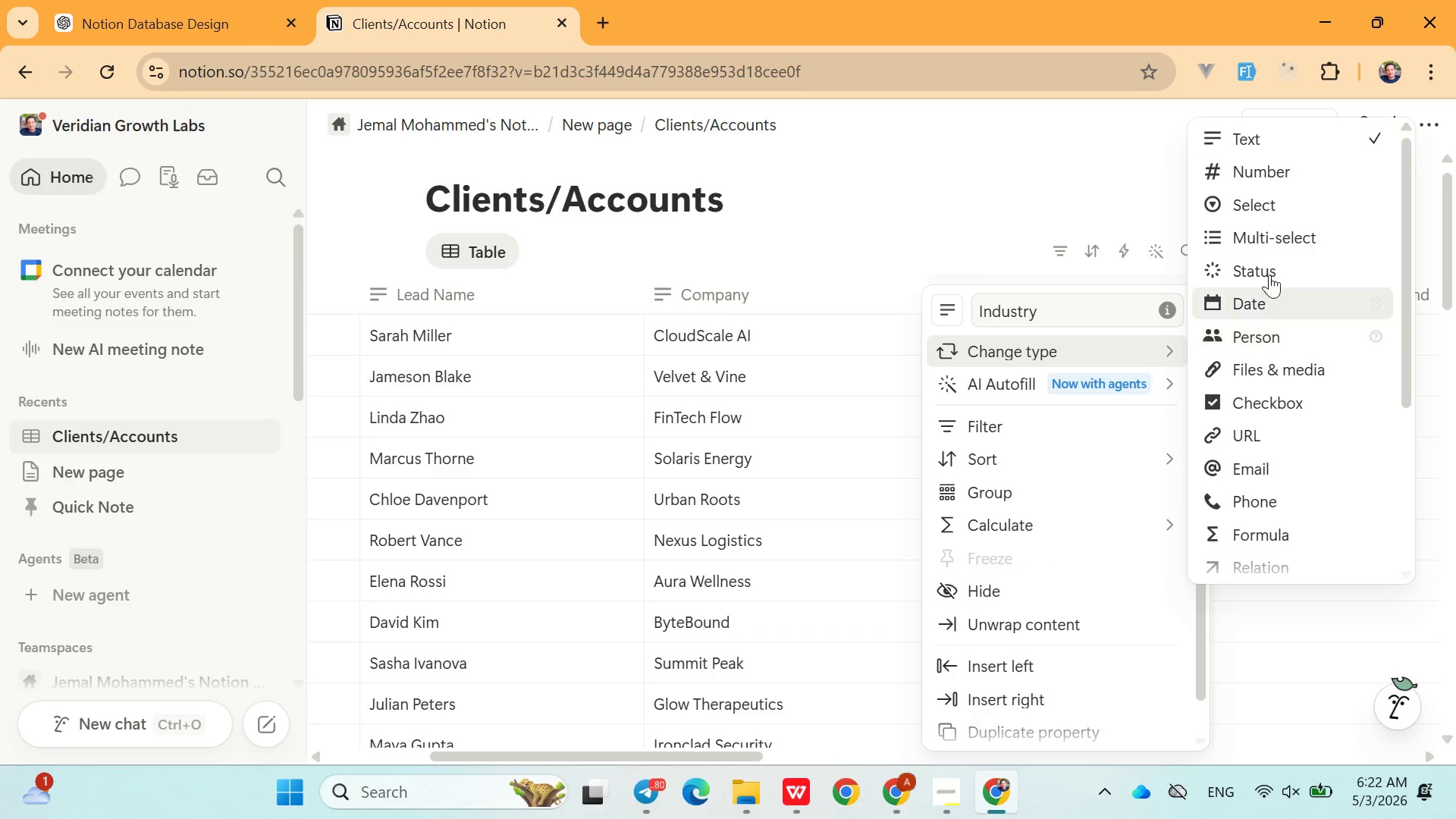 
wait(7.91)
 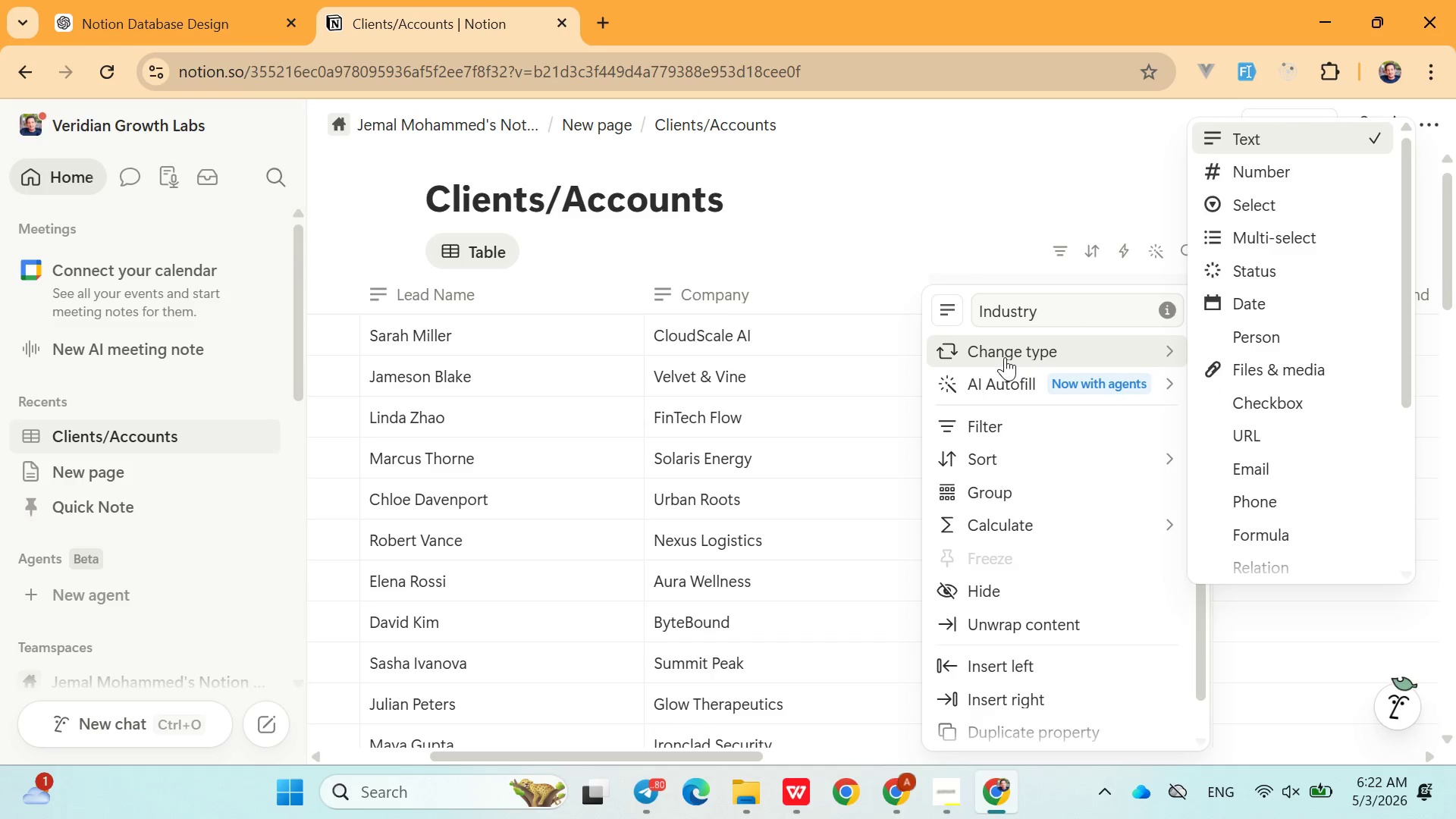 
left_click([1259, 198])
 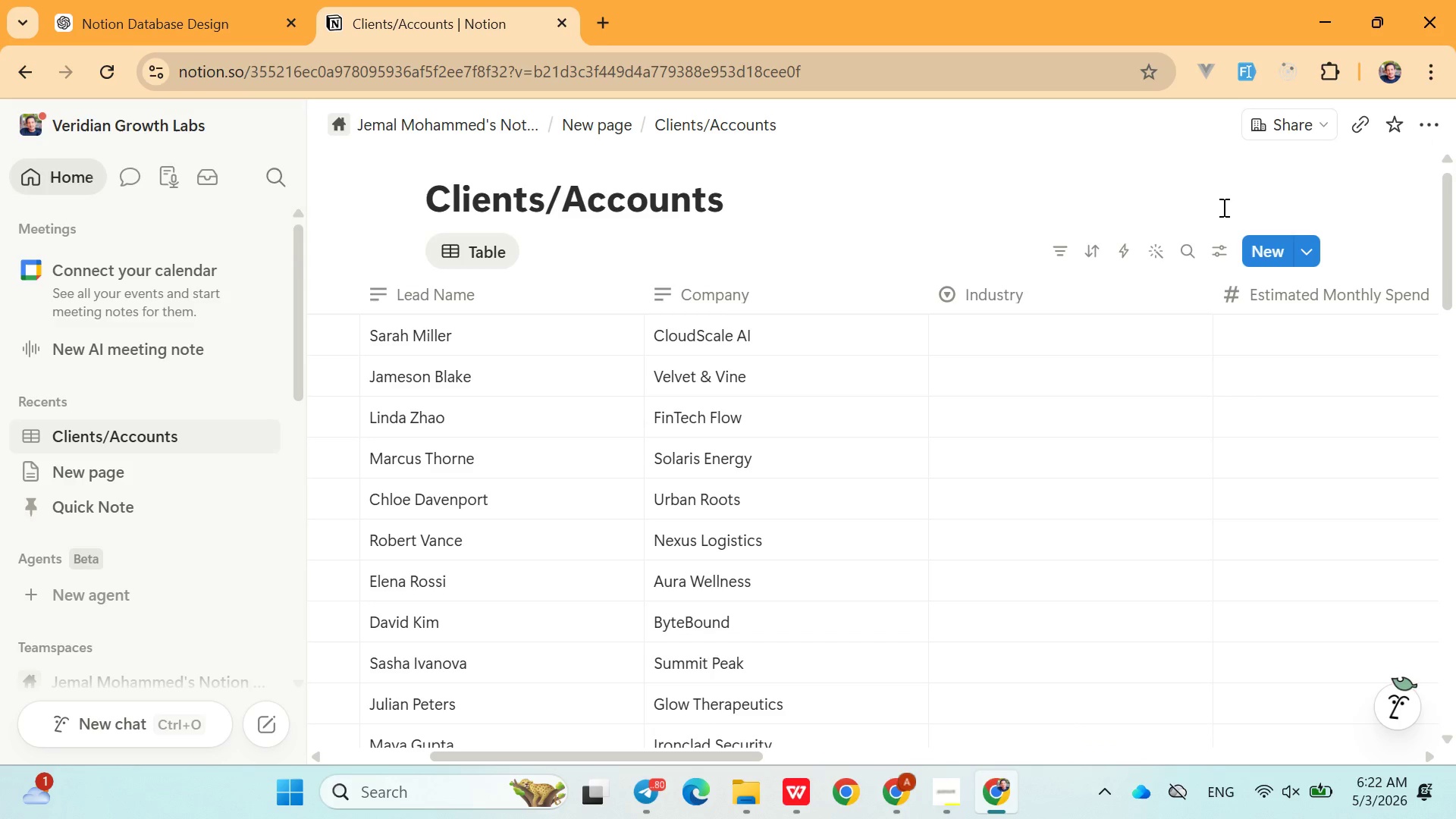 
mouse_move([965, 268])
 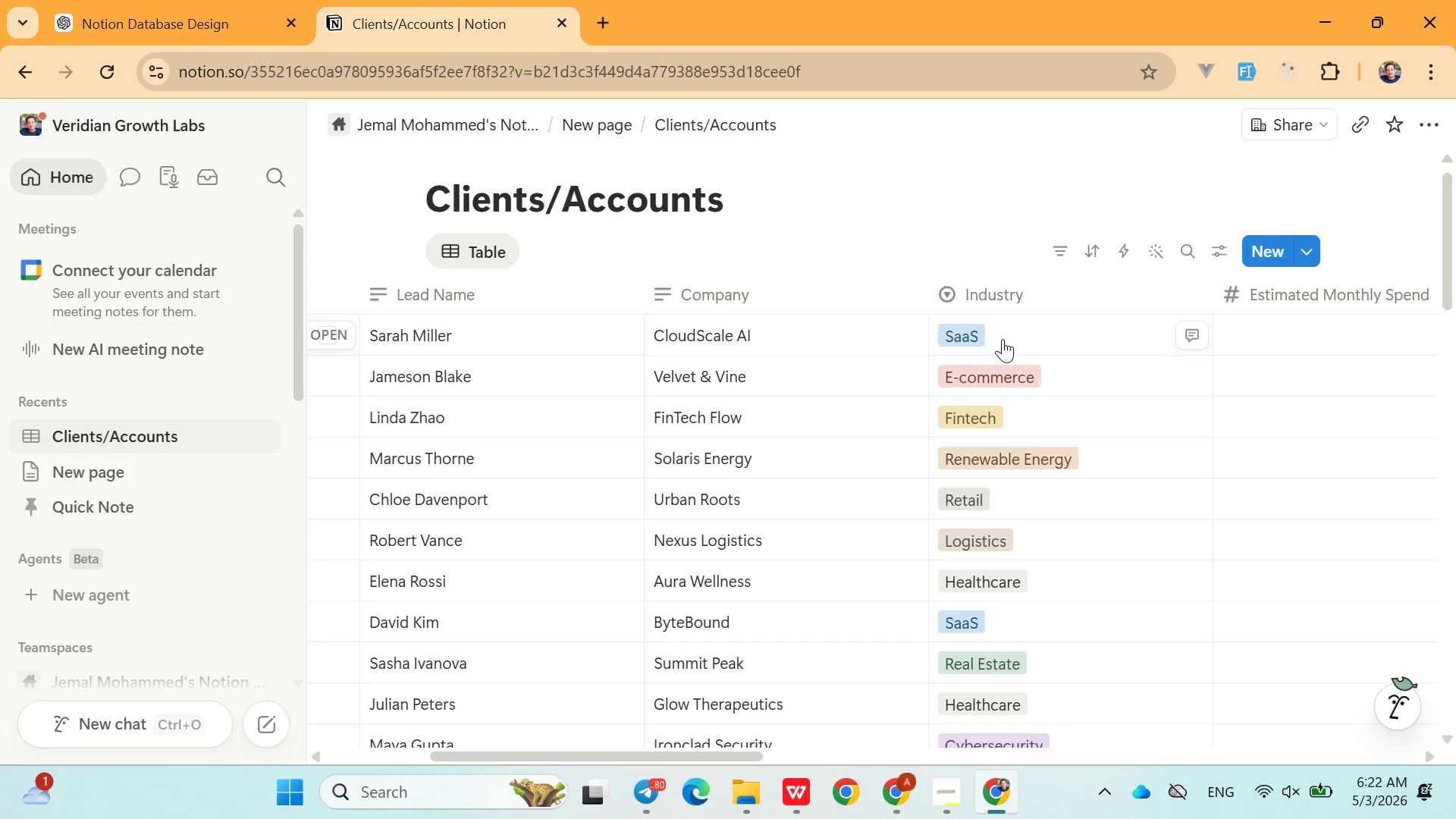 
left_click([1003, 339])
 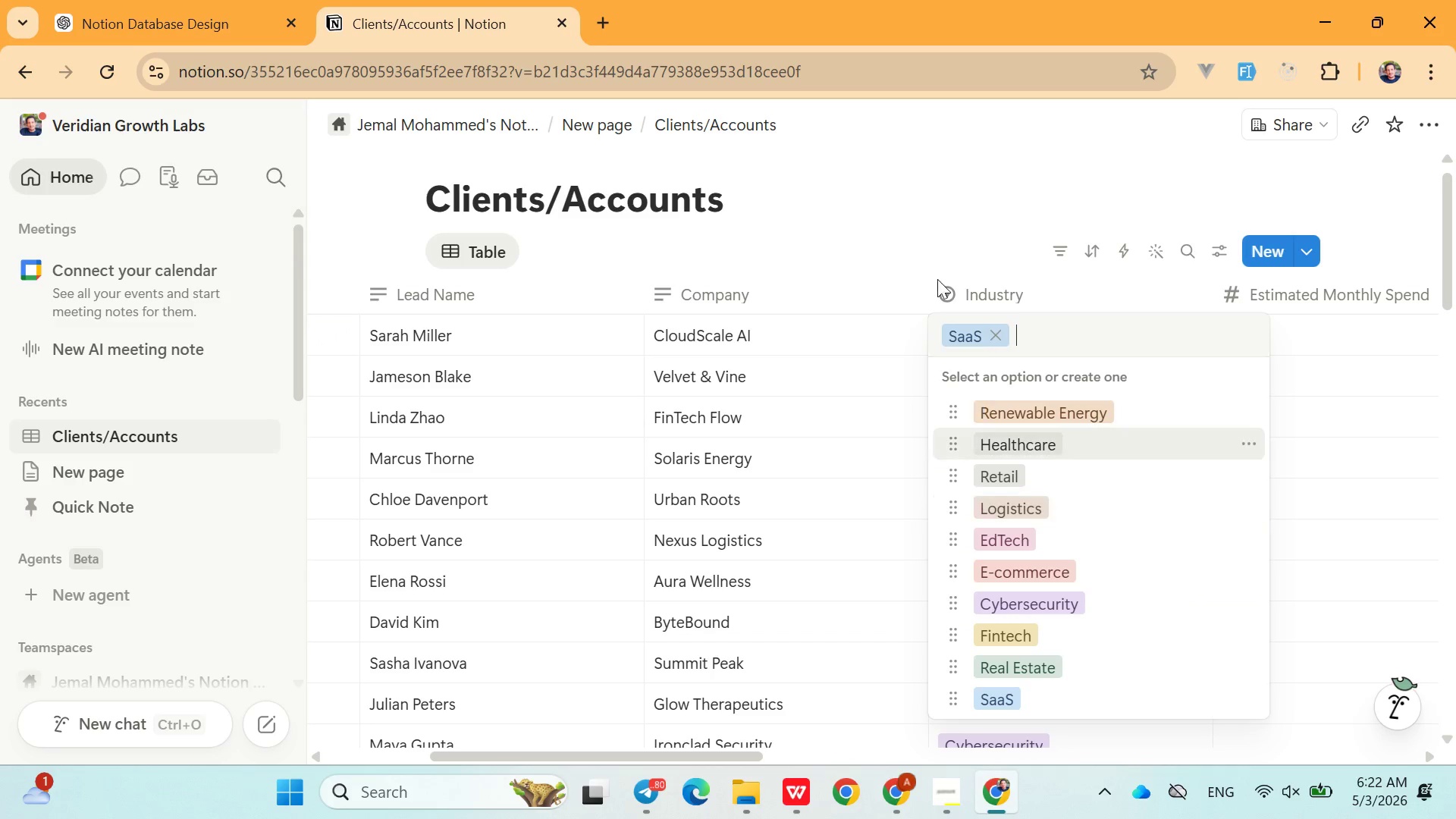 
left_click([928, 217])
 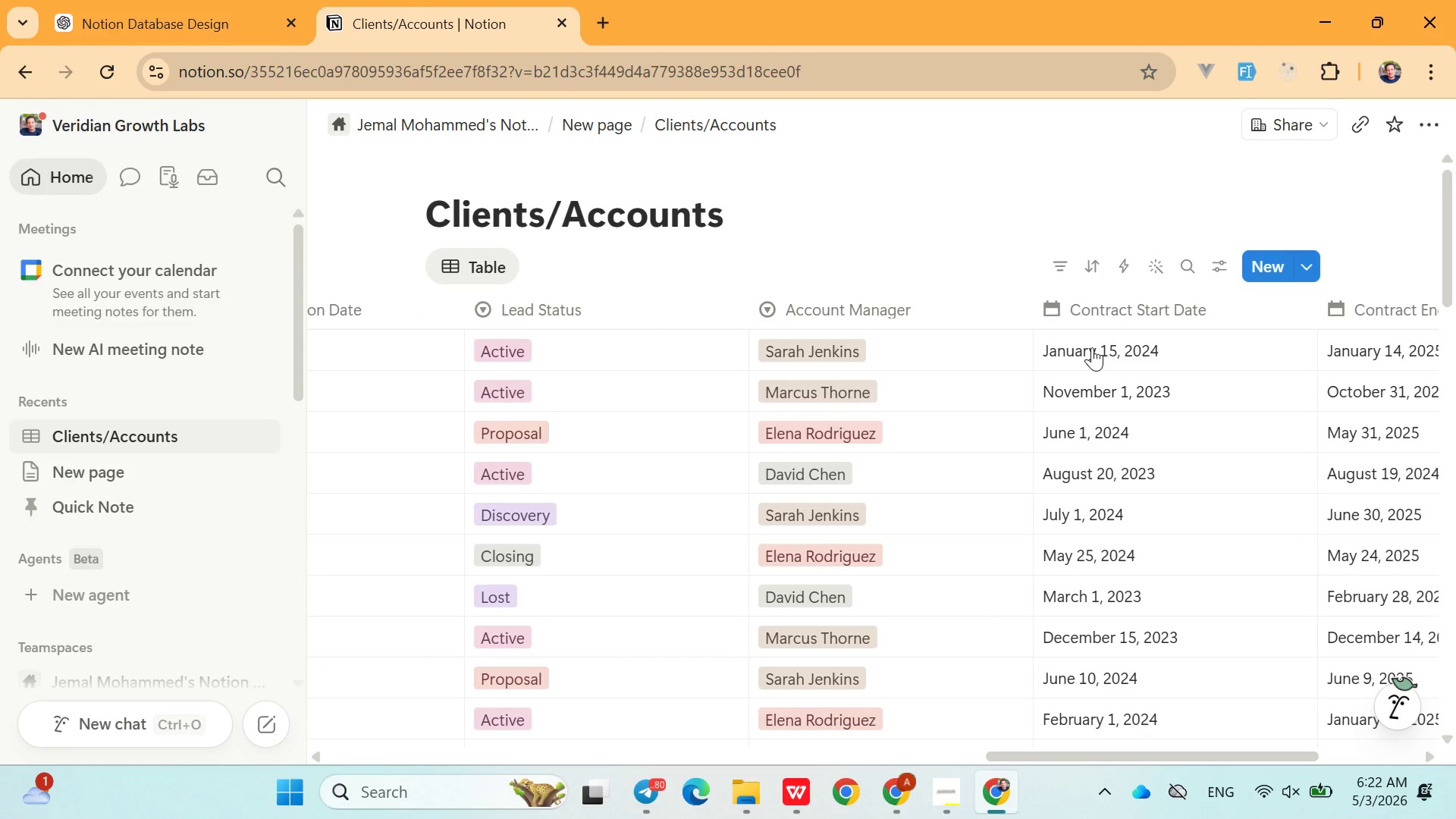 
wait(39.95)
 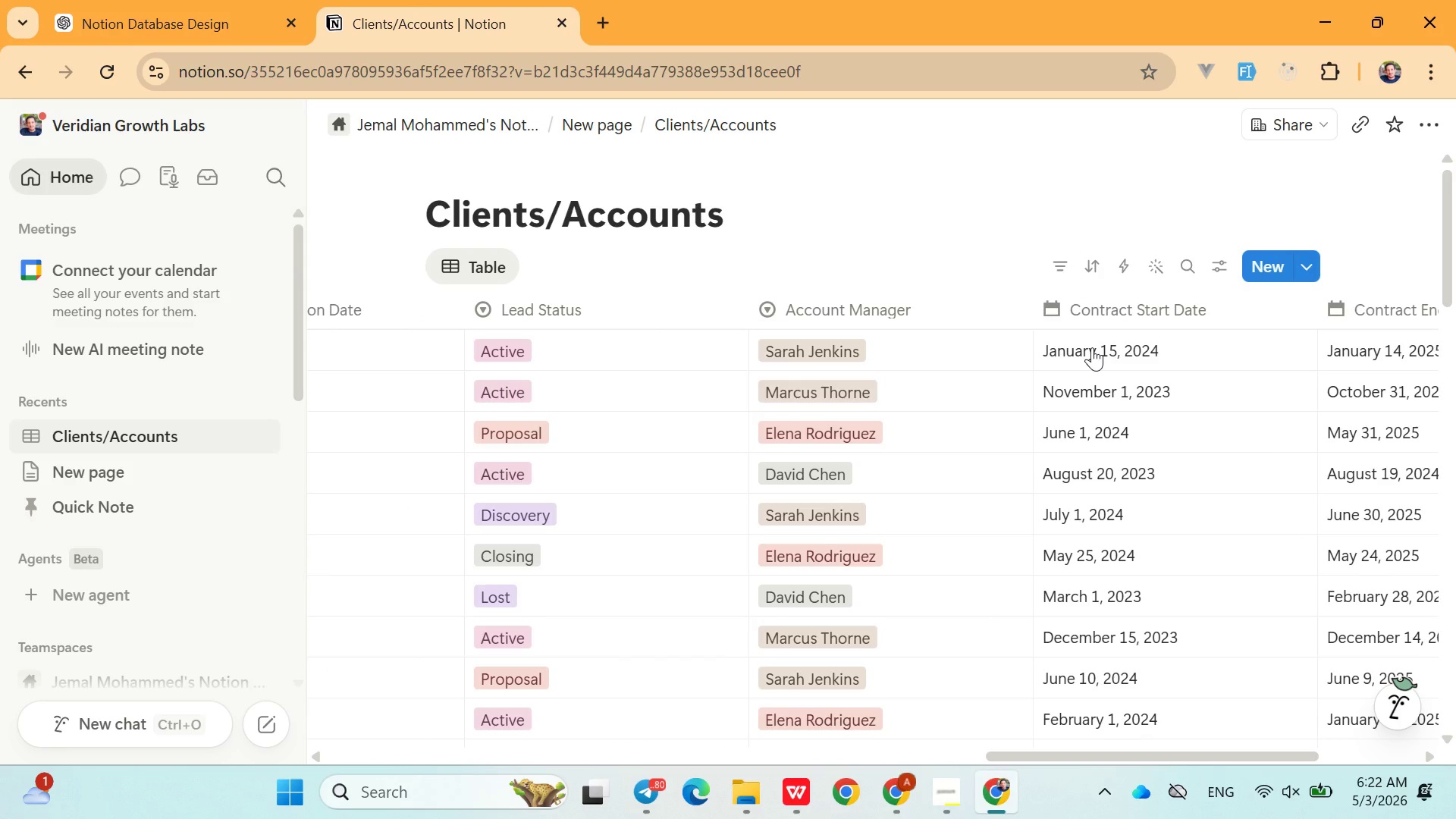 
left_click([842, 234])
 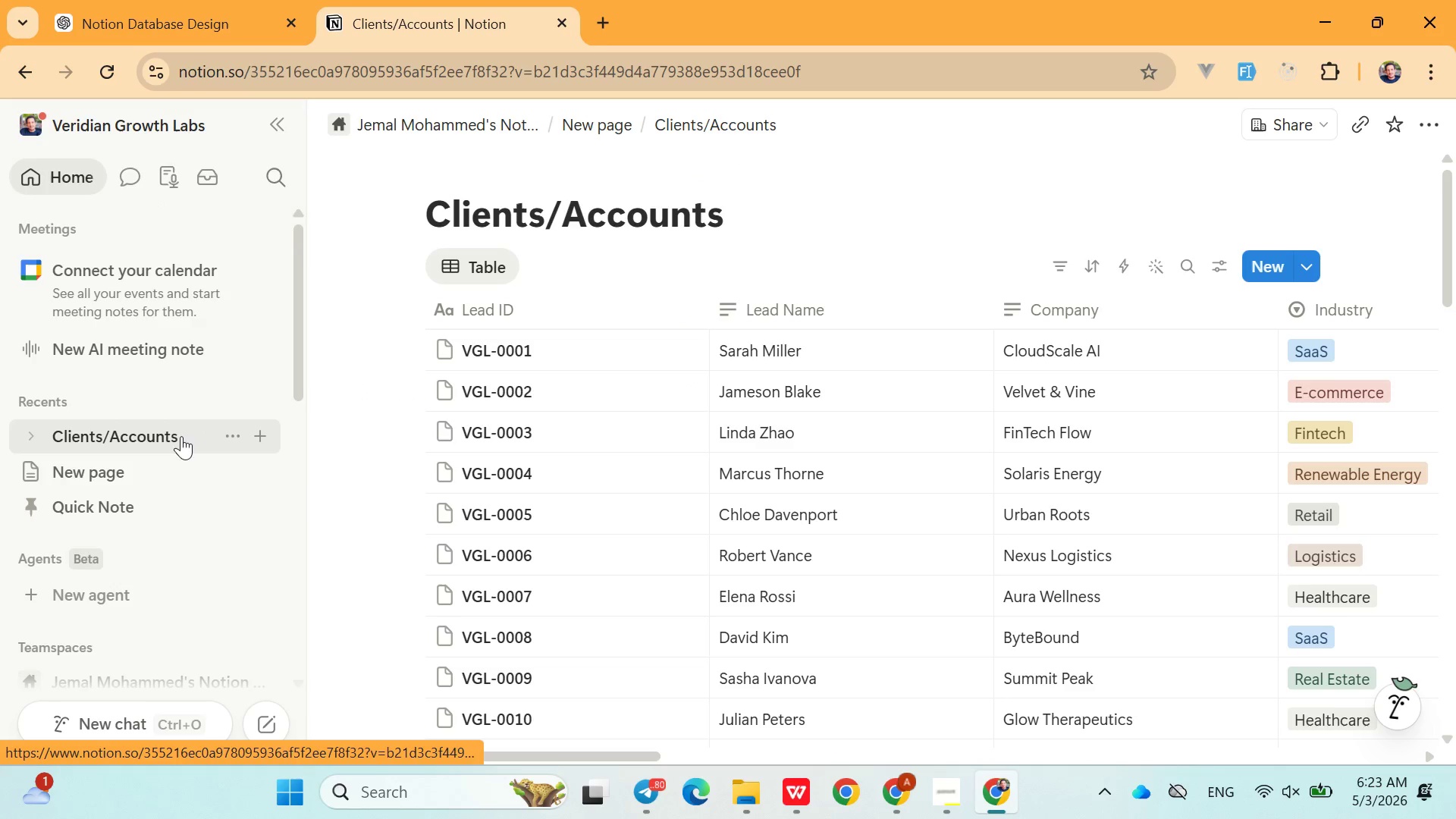 
wait(14.08)
 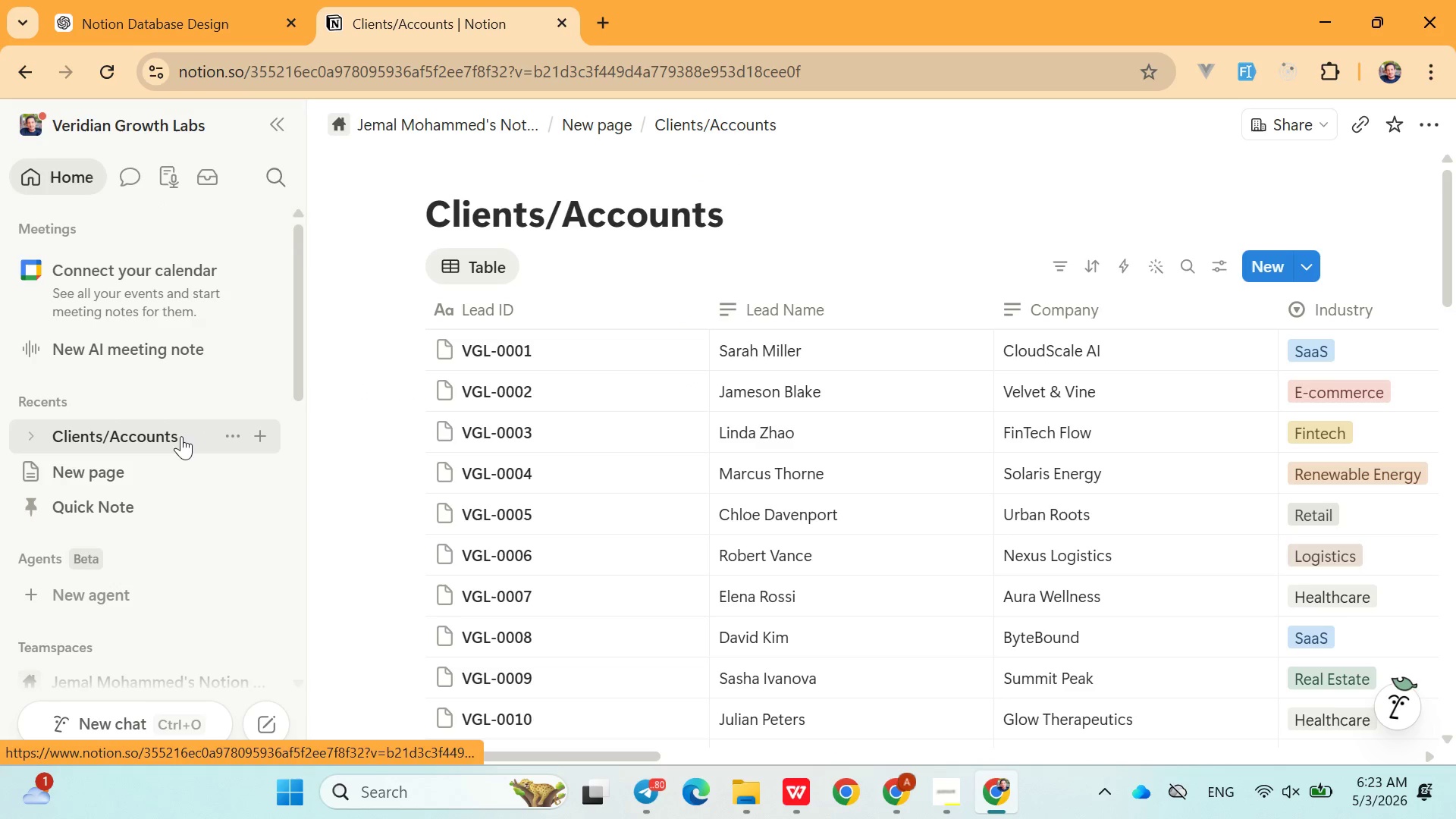 
left_click_drag(start_coordinate=[152, 237], to_coordinate=[111, 507])
 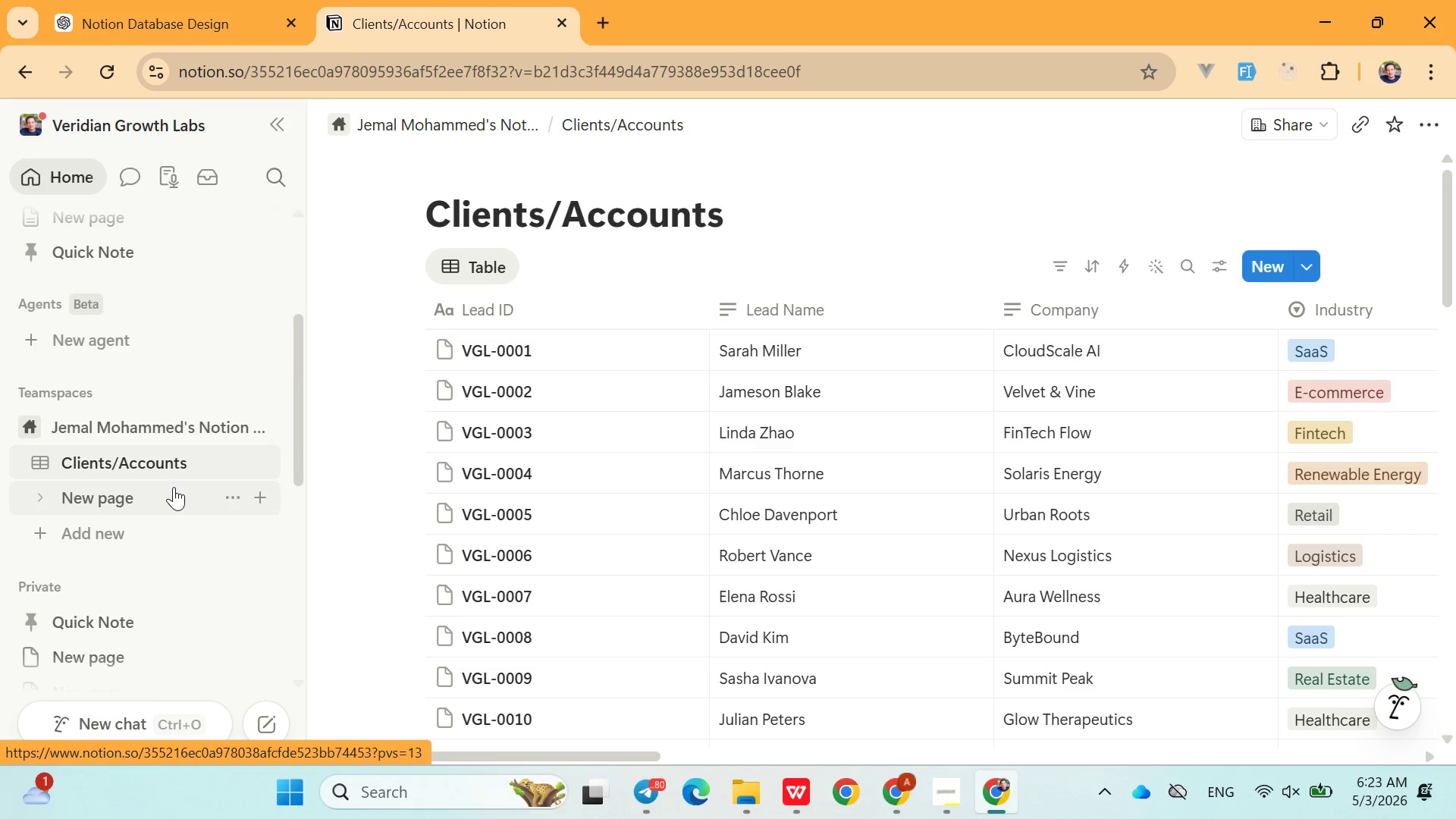 
wait(11.19)
 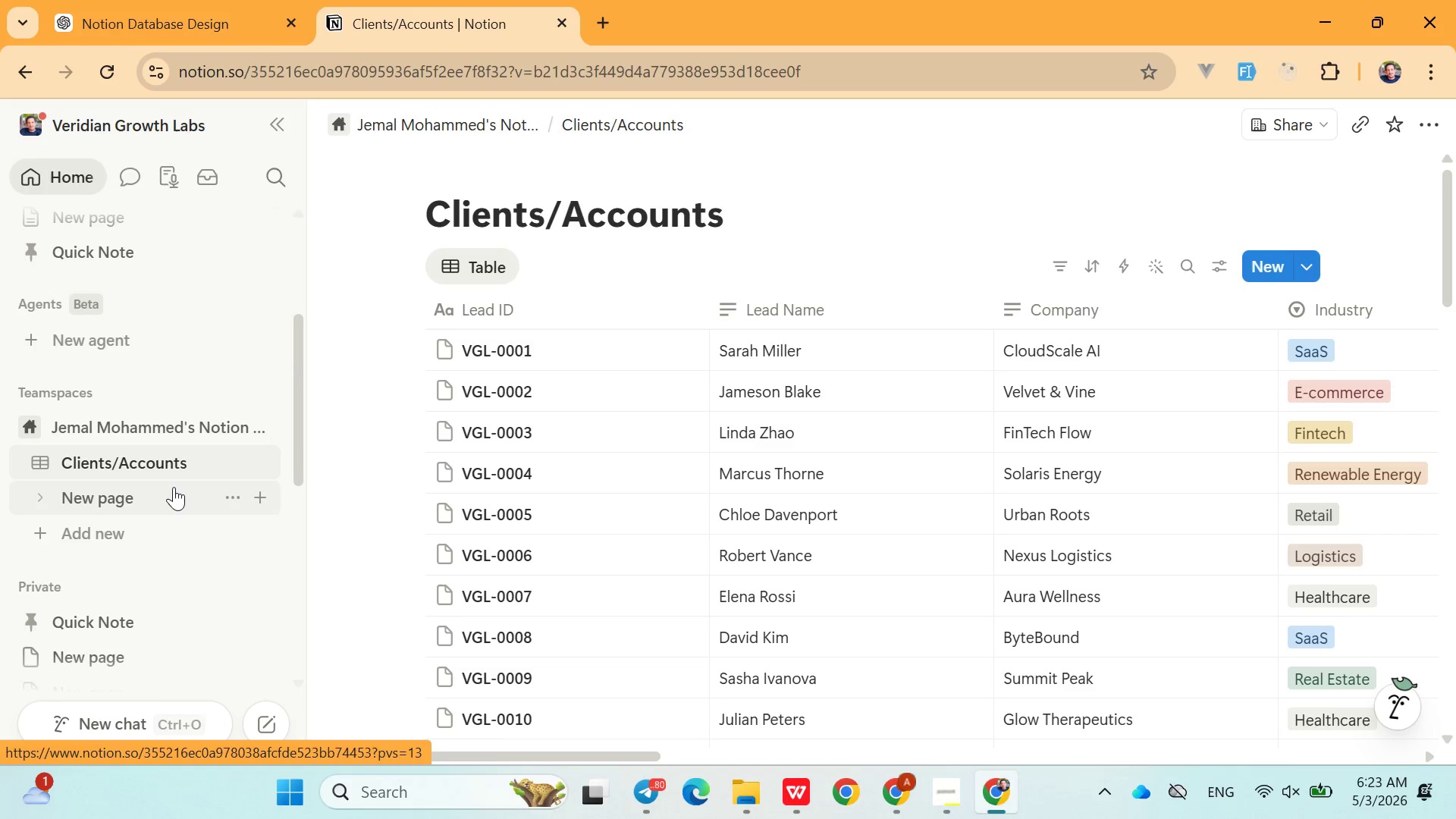 
left_click([259, 422])
 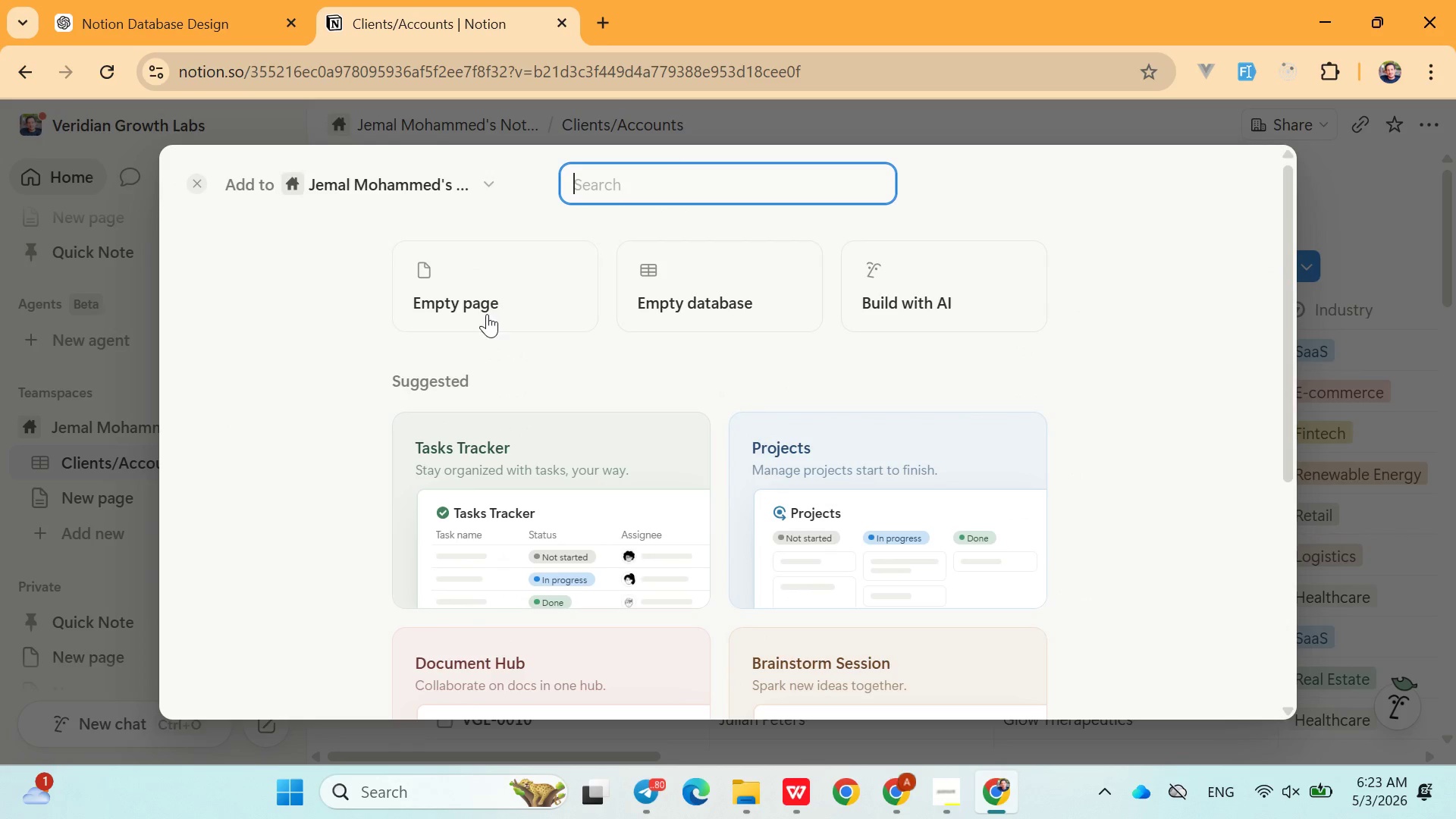 
left_click([469, 295])
 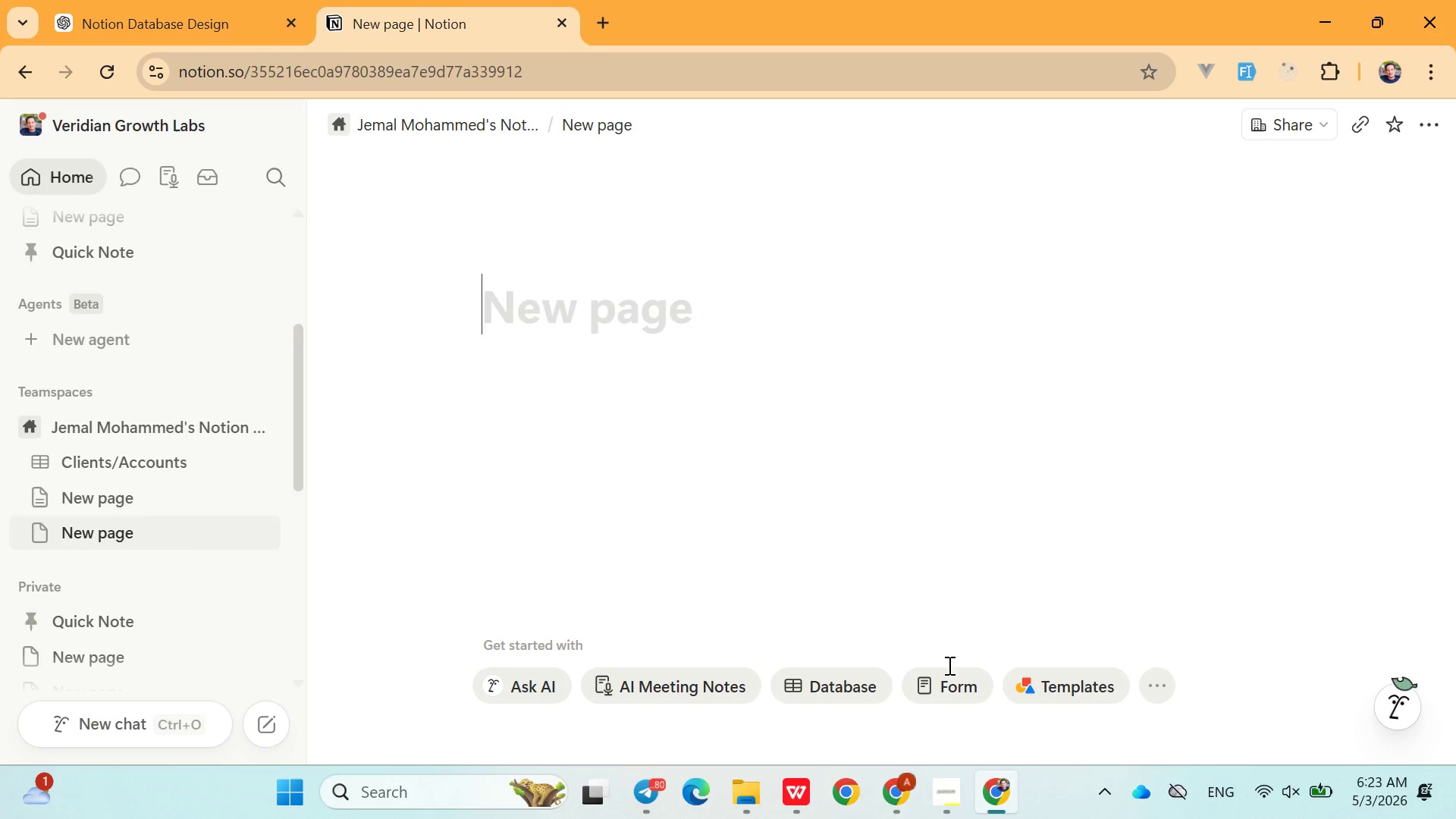 
left_click([857, 686])
 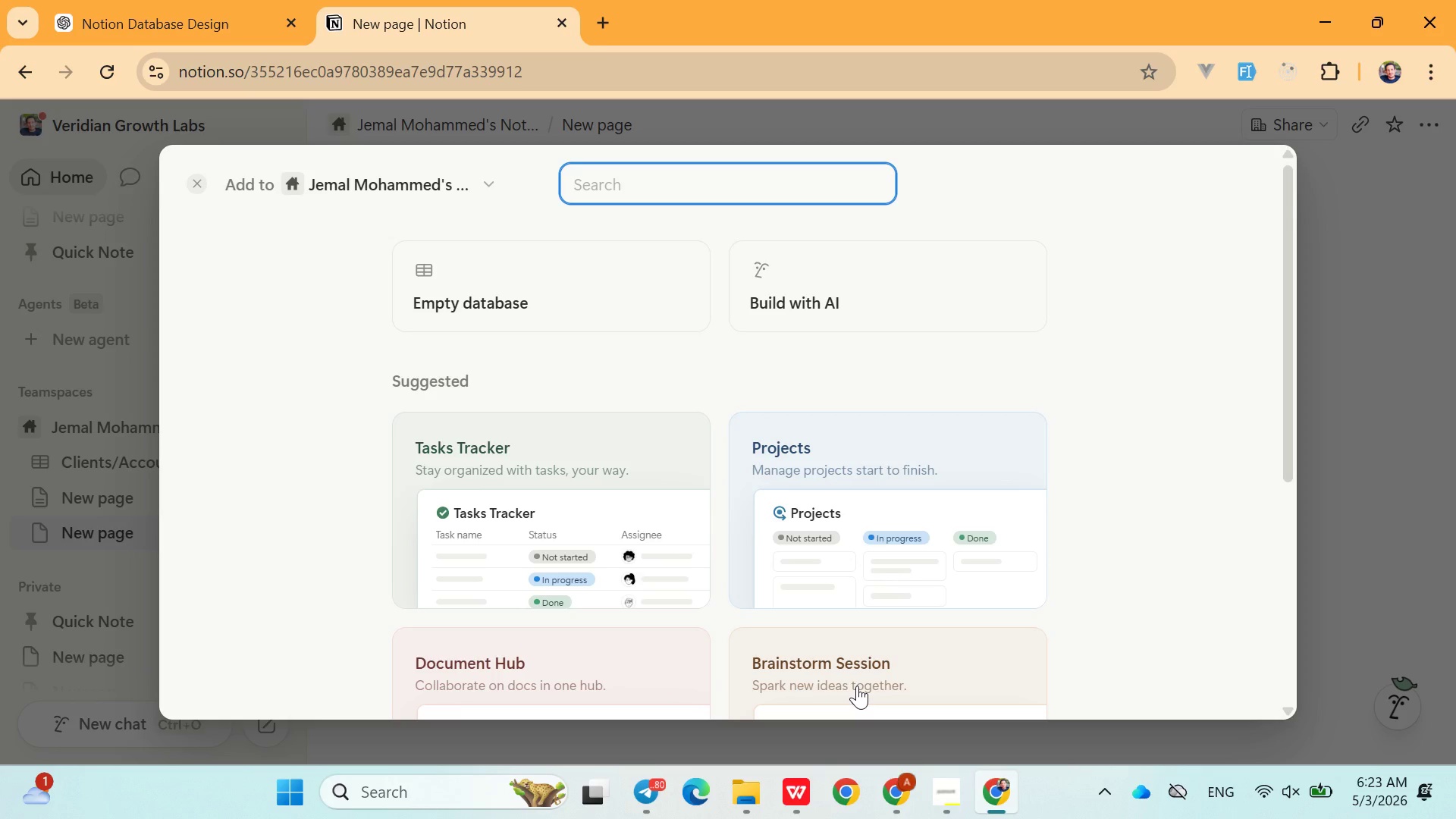 
wait(12.23)
 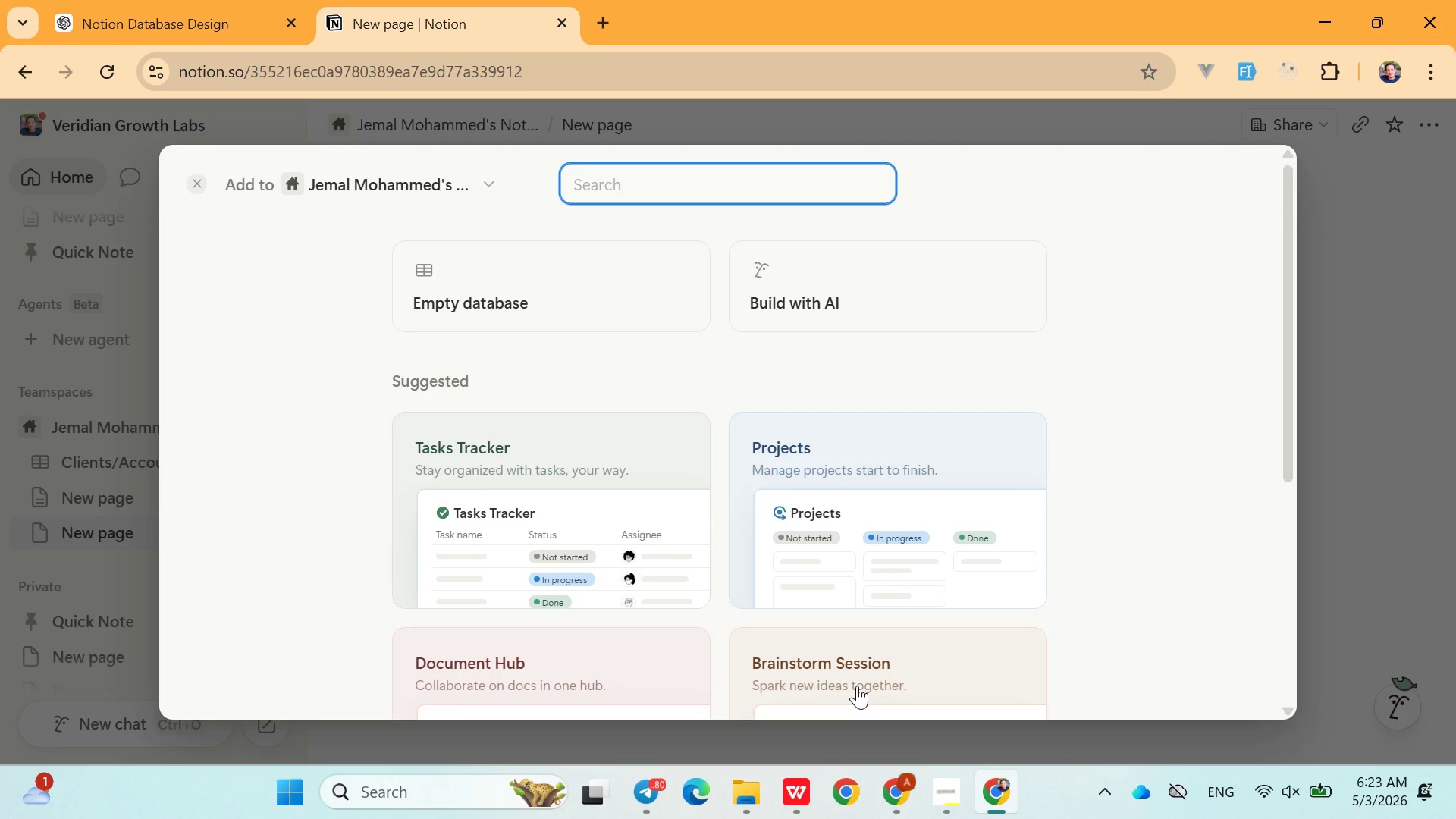 
left_click([486, 299])
 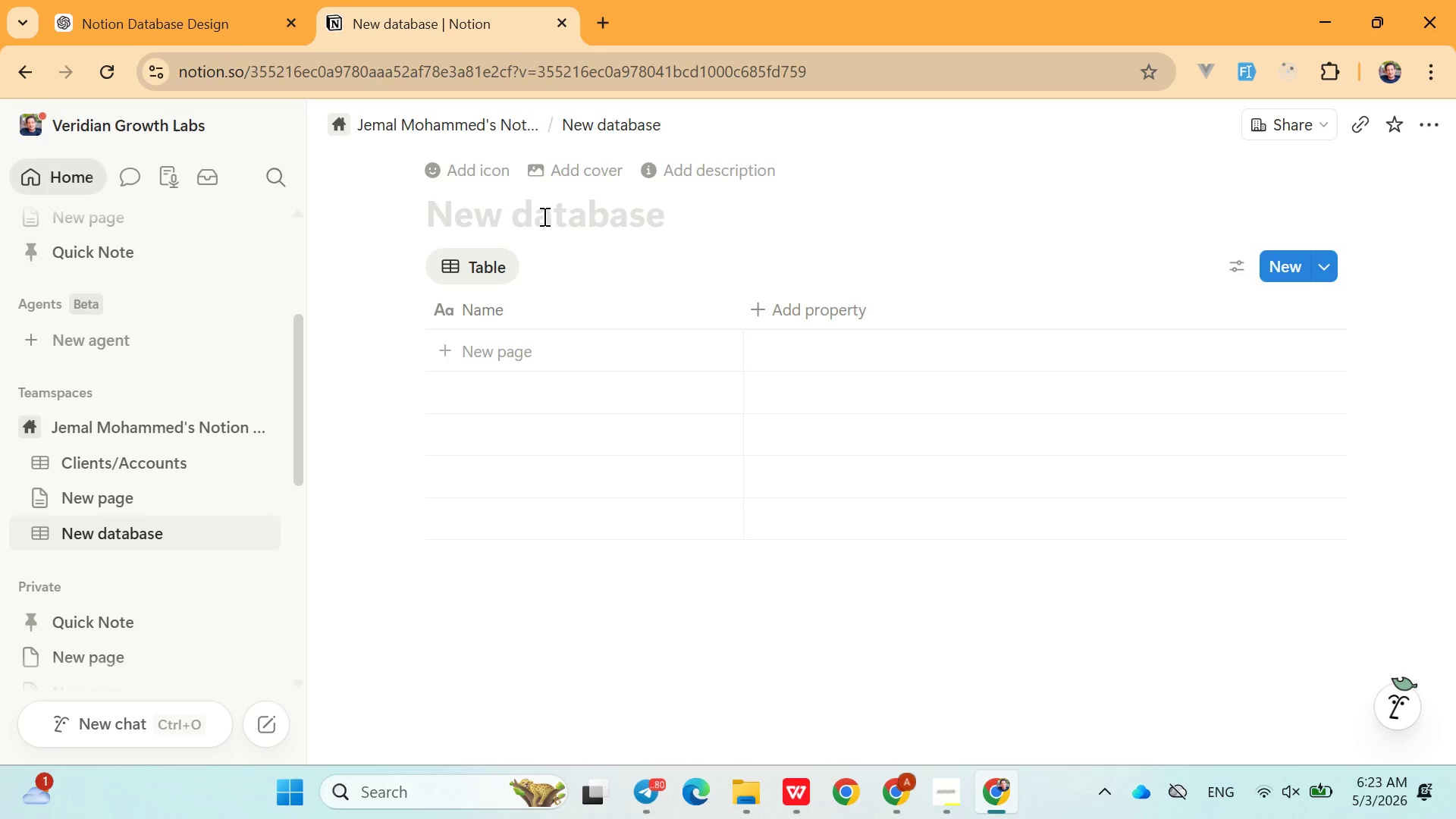 
left_click([544, 215])
 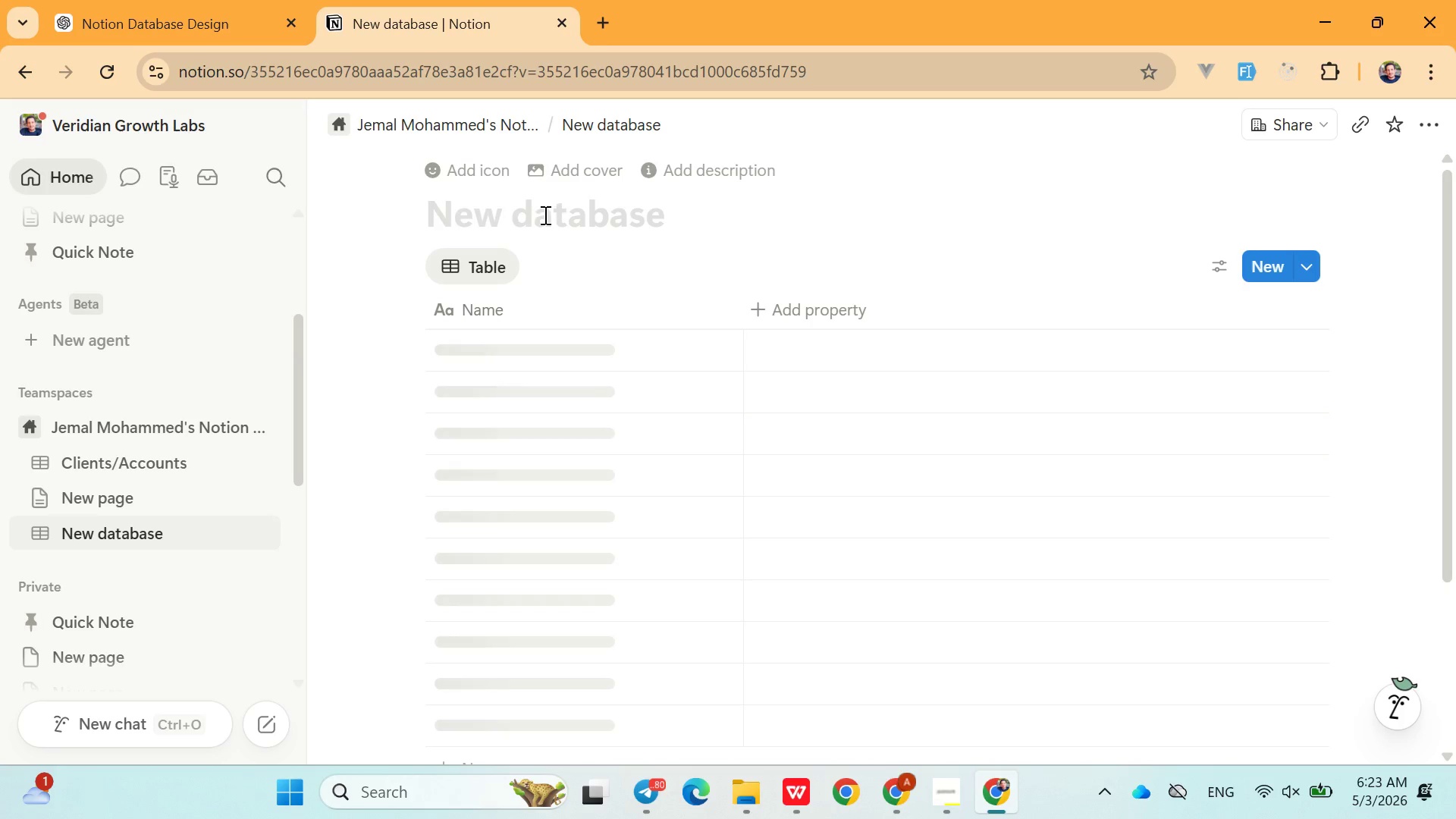 
type(SErvice pAckages)
 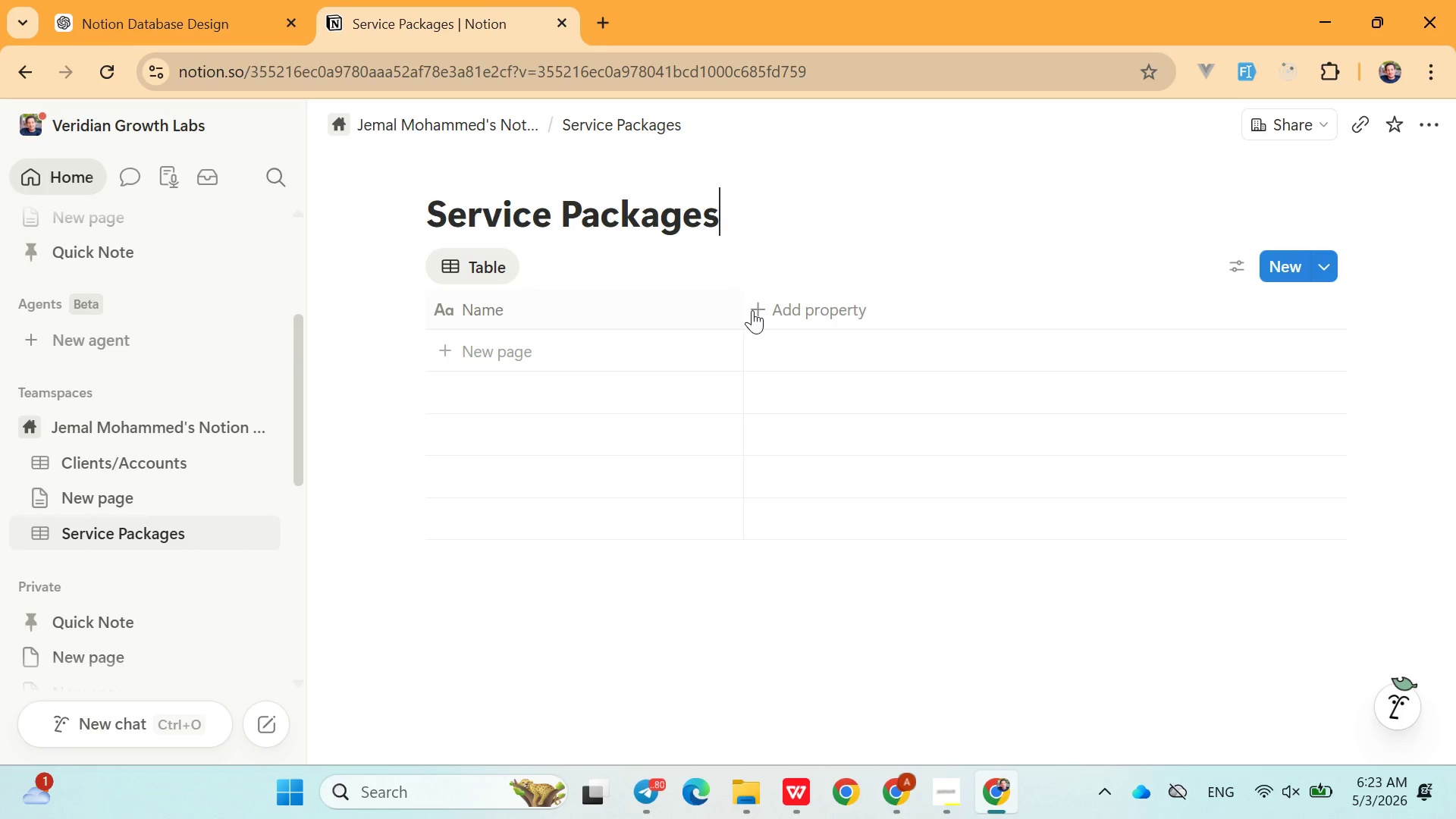 
left_click([757, 312])
 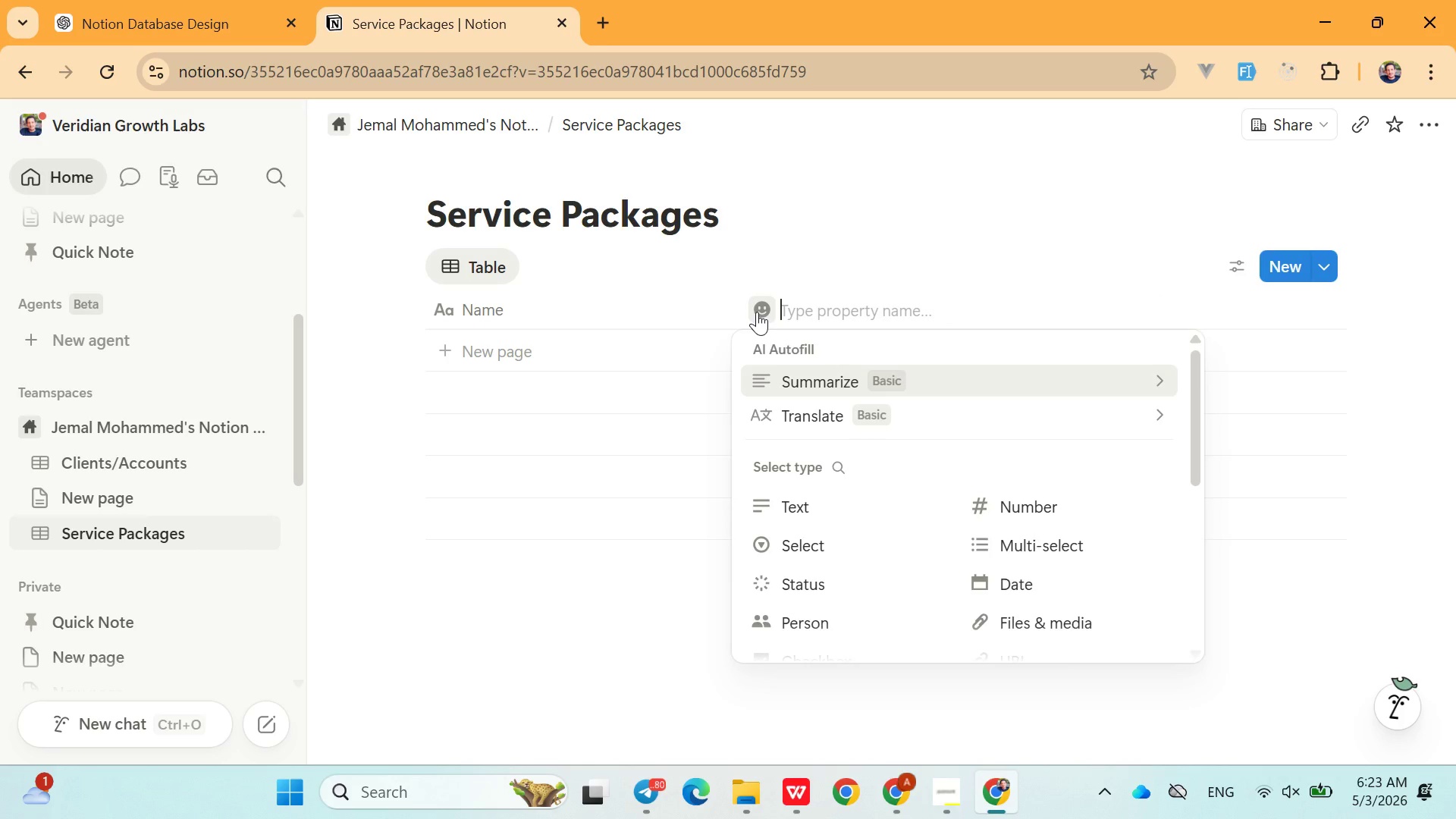 
wait(7.23)
 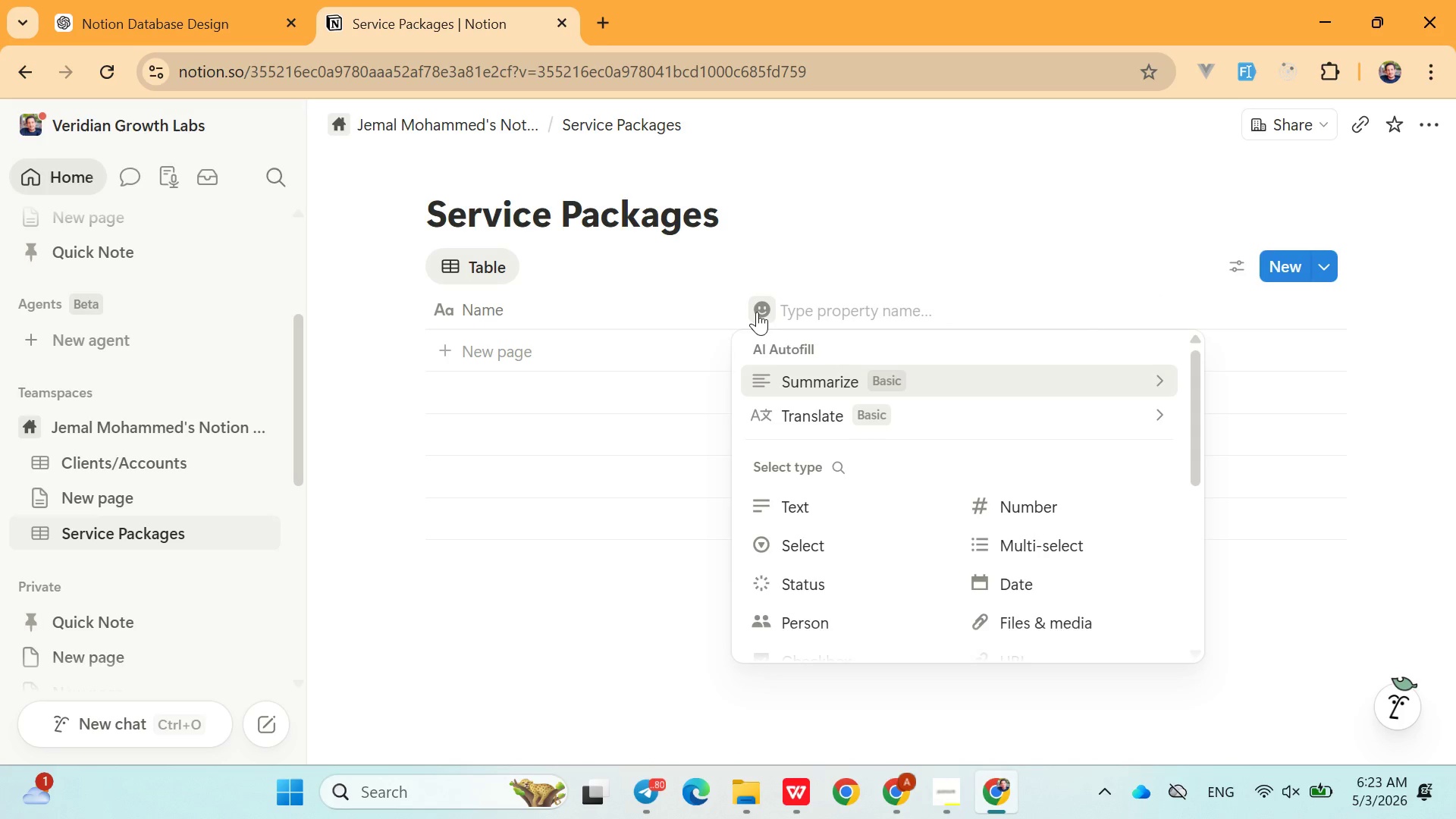 
type(Category)
 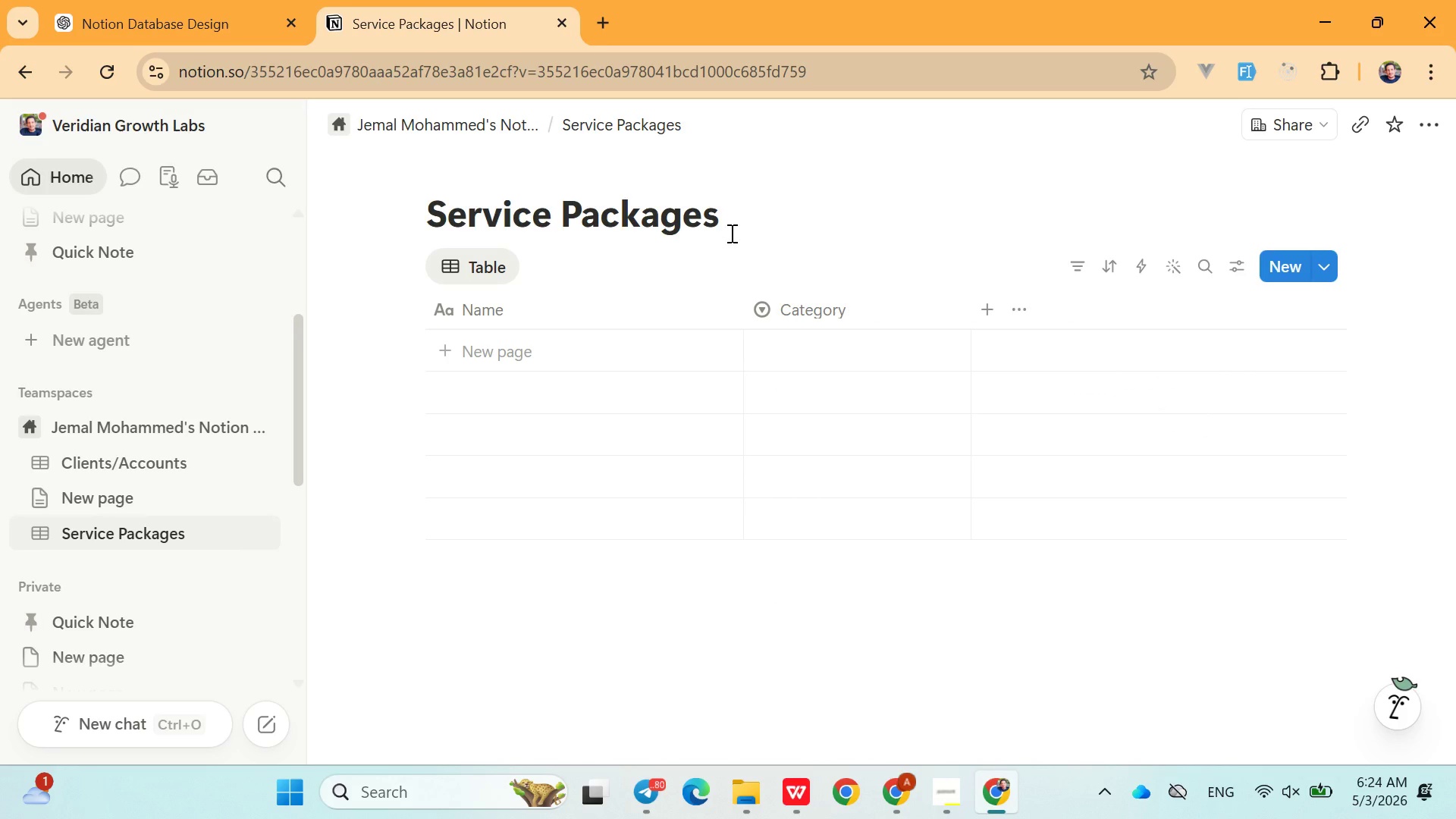 
left_click([808, 338])
 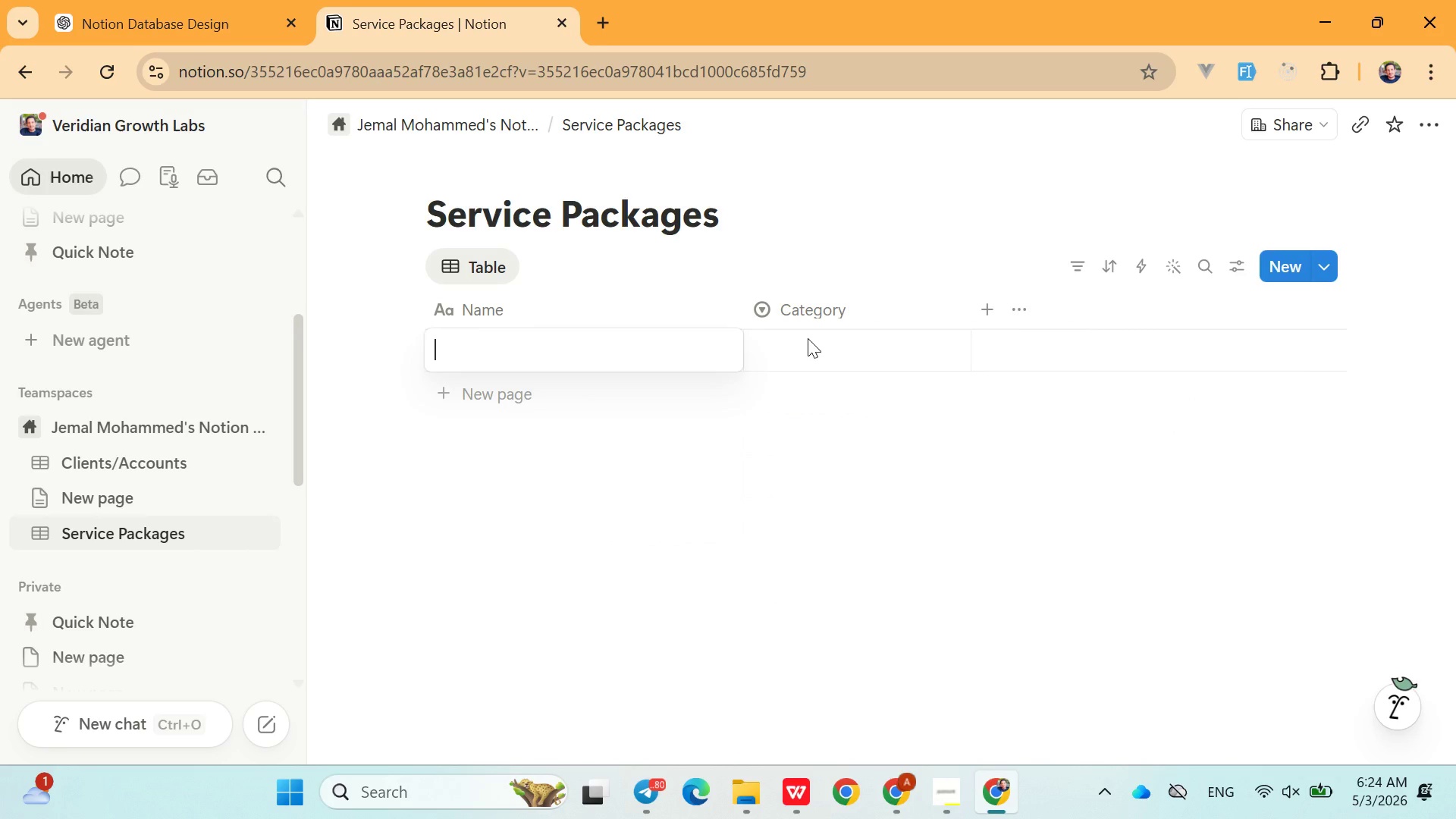 
left_click([808, 338])
 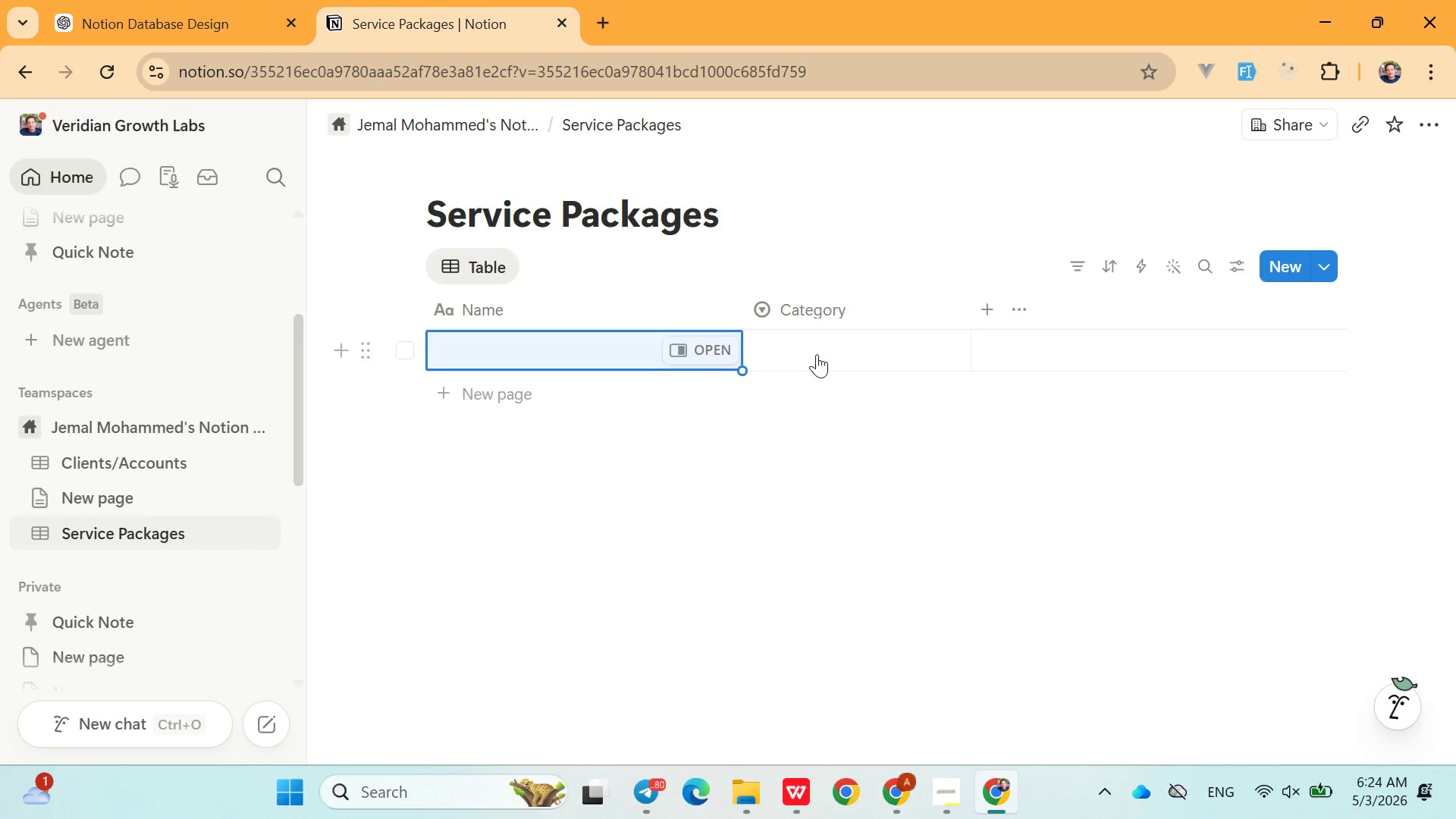 
left_click([817, 354])
 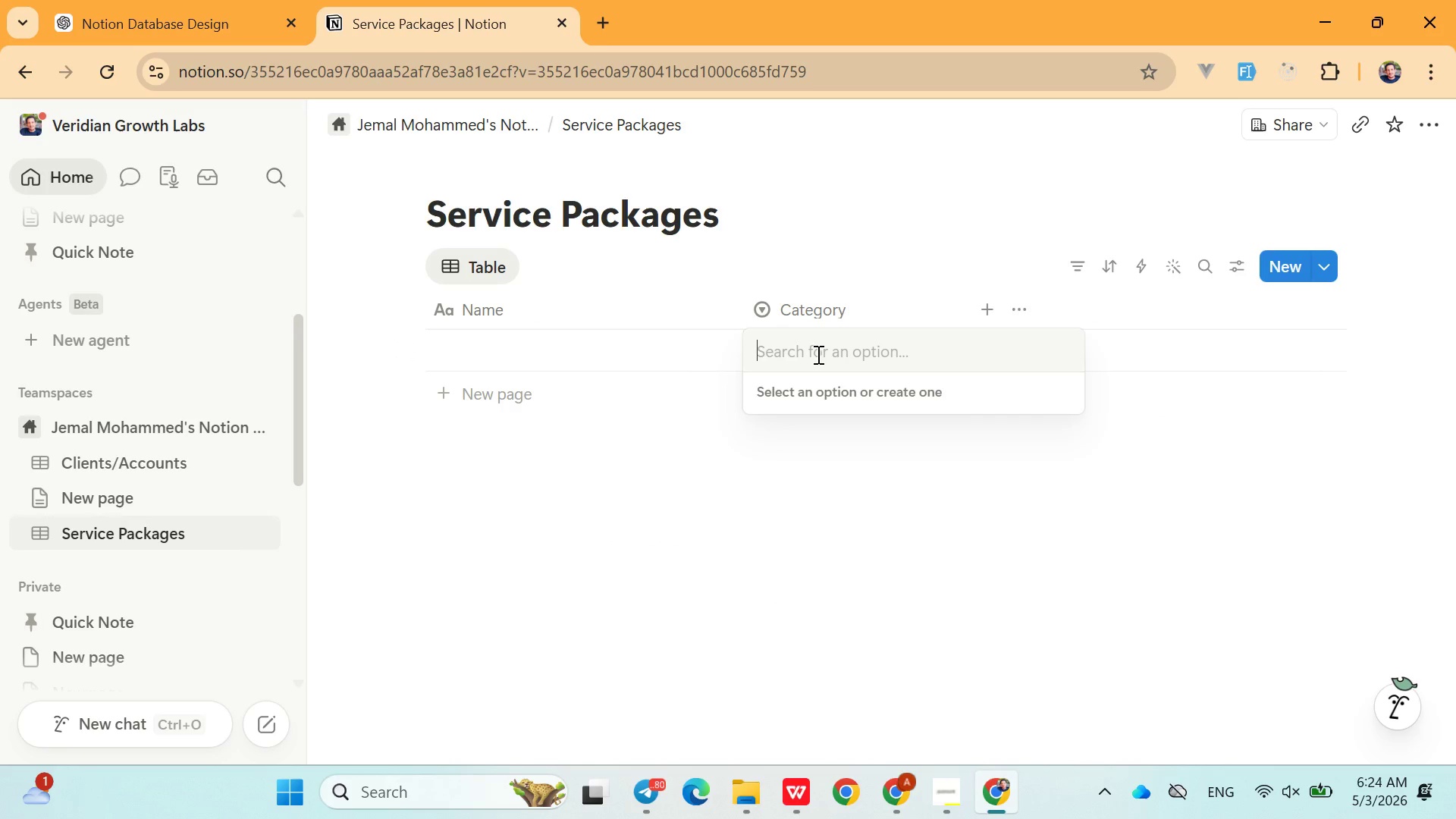 
type(SEO)
 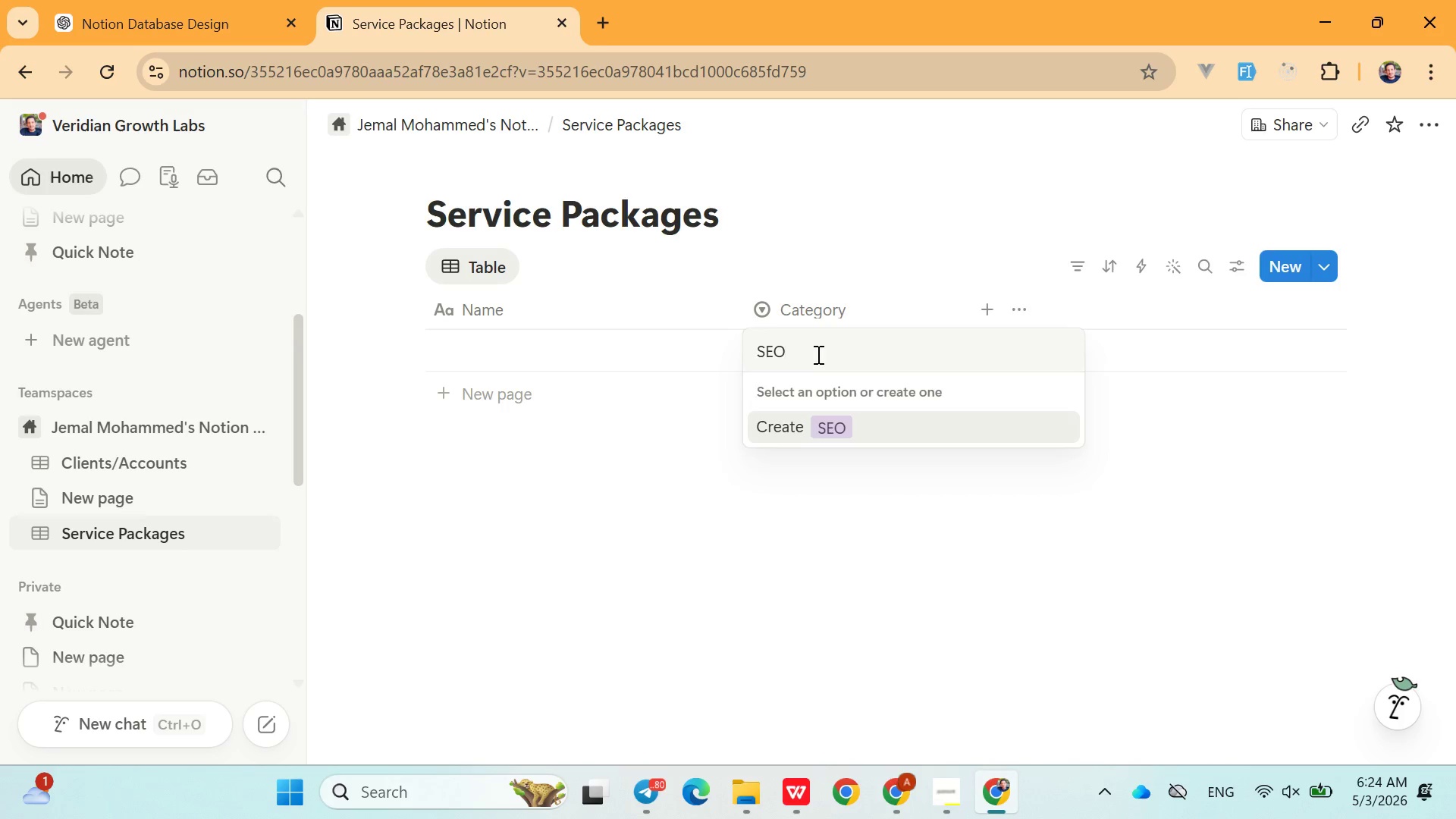 
key(Enter)
 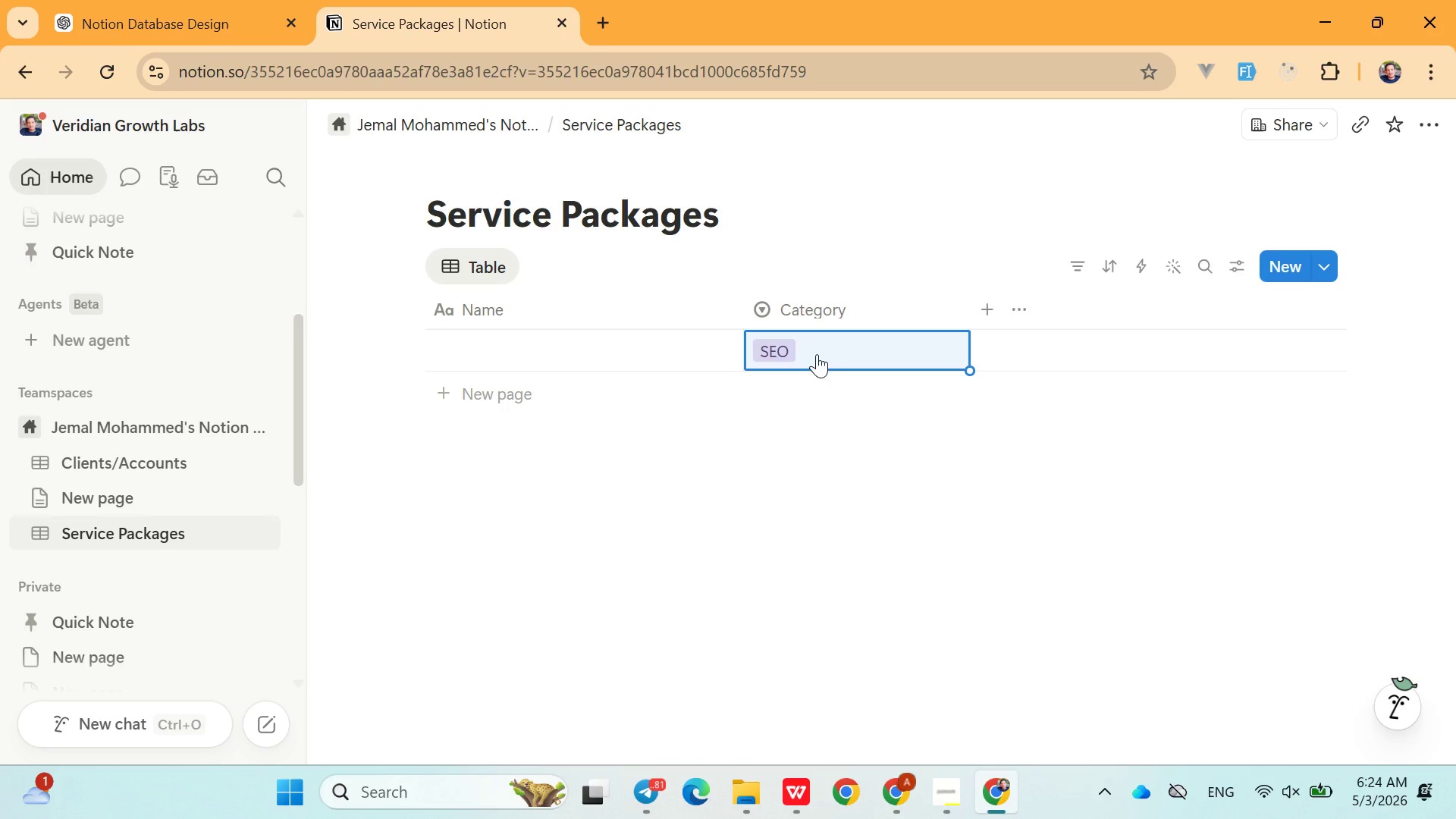 
wait(26.09)
 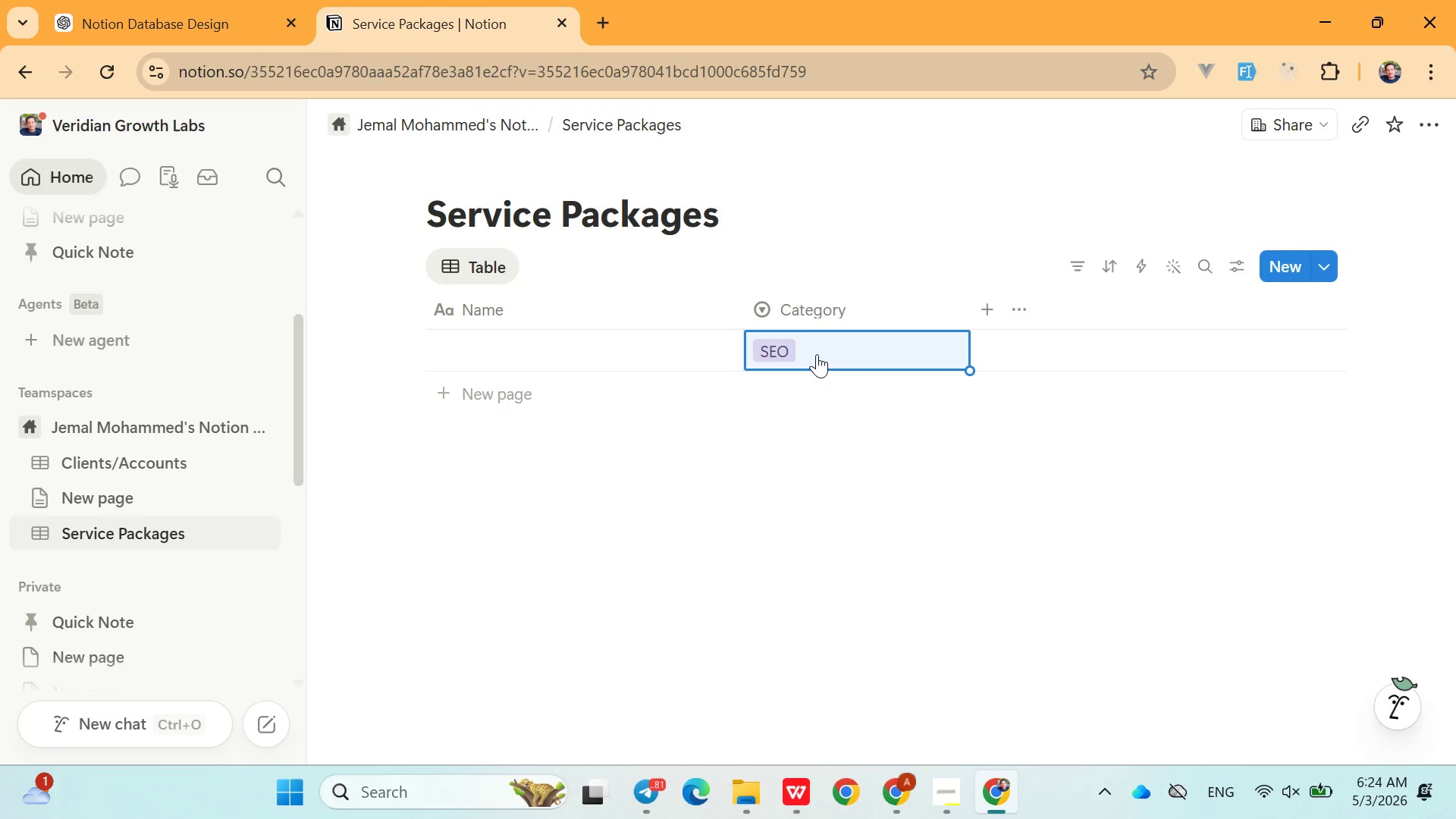 
left_click([802, 340])
 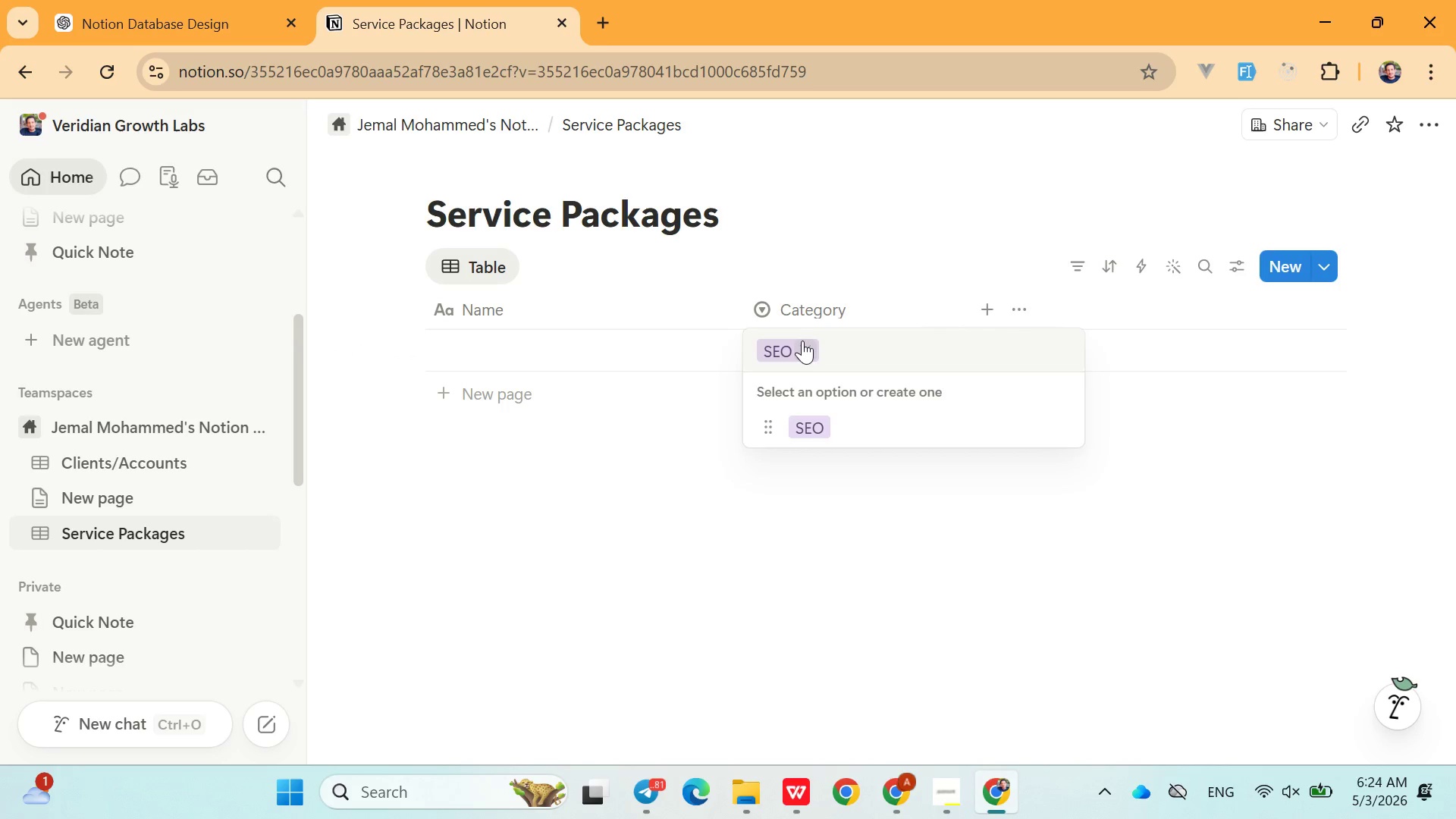 
type(PPC)
 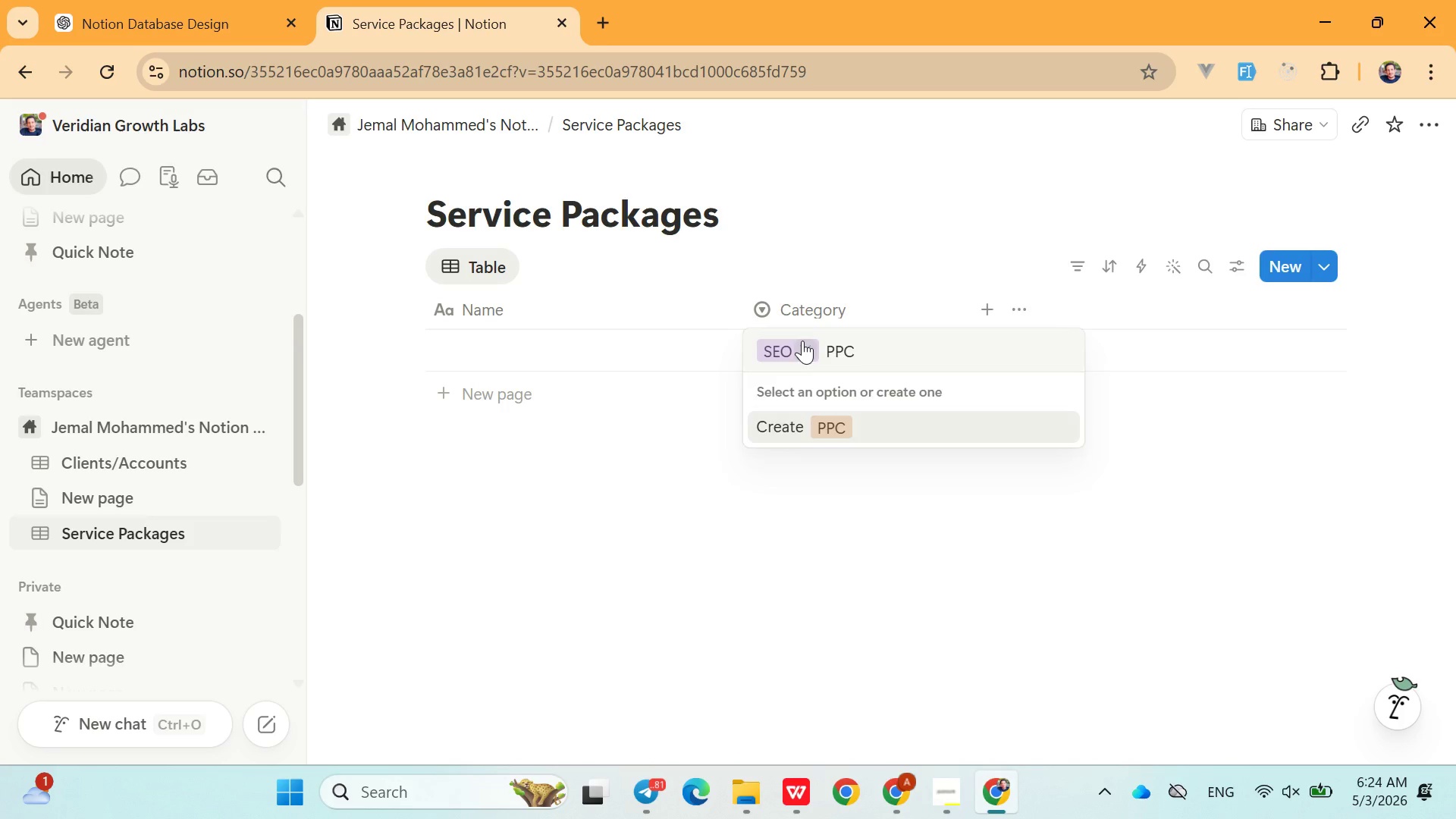 
key(Enter)
 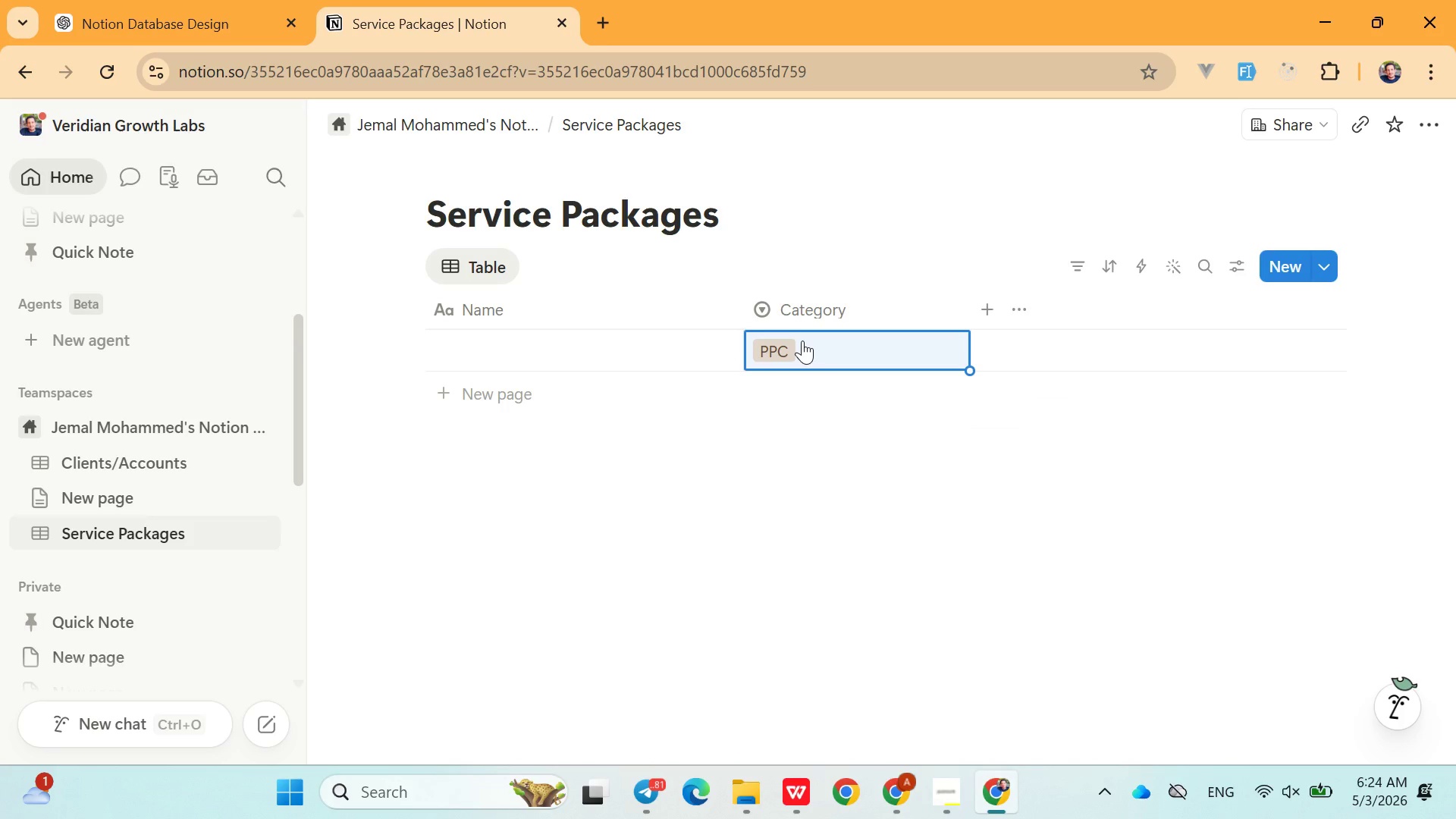 
left_click([830, 353])
 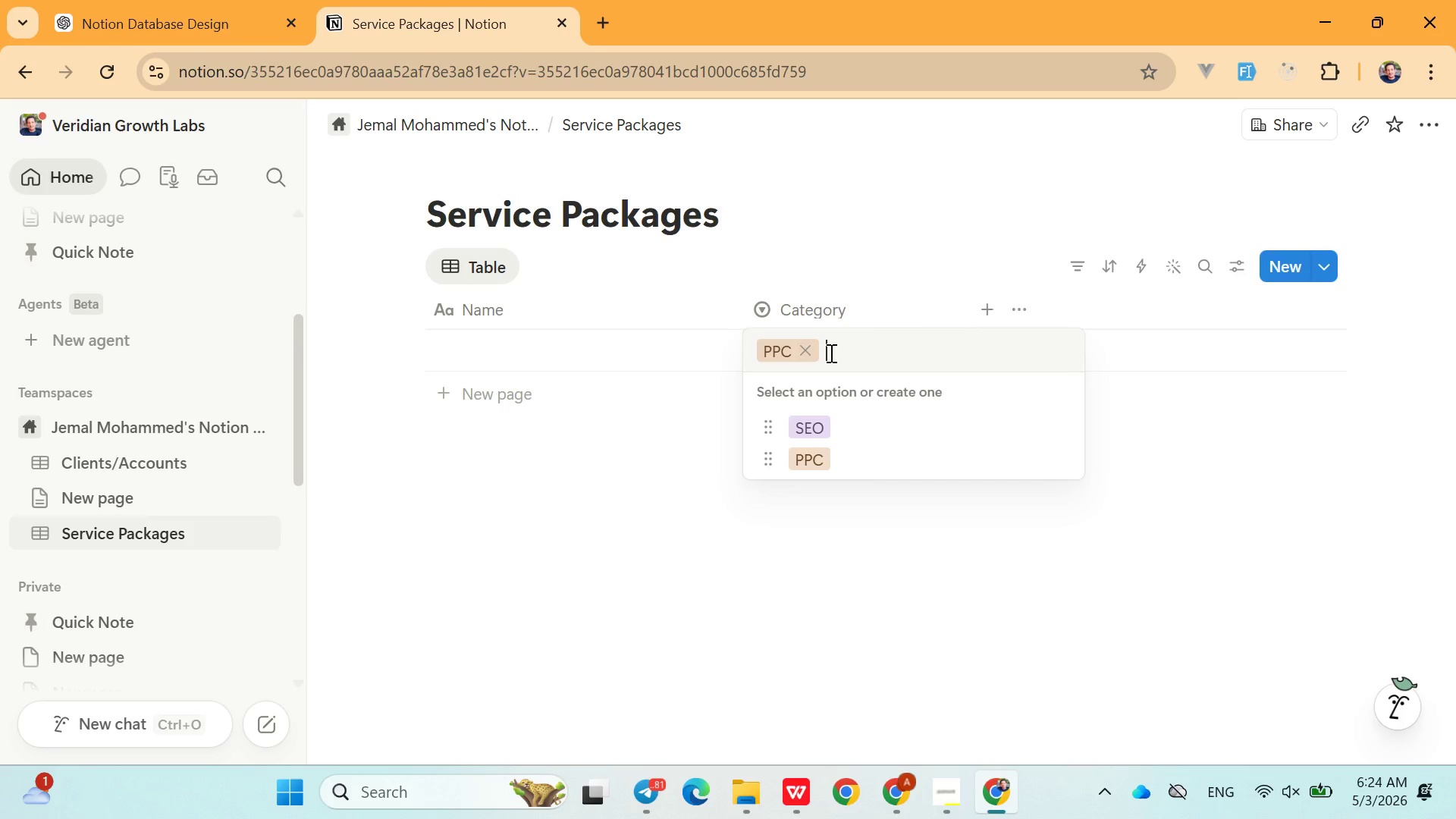 
type(Content)
 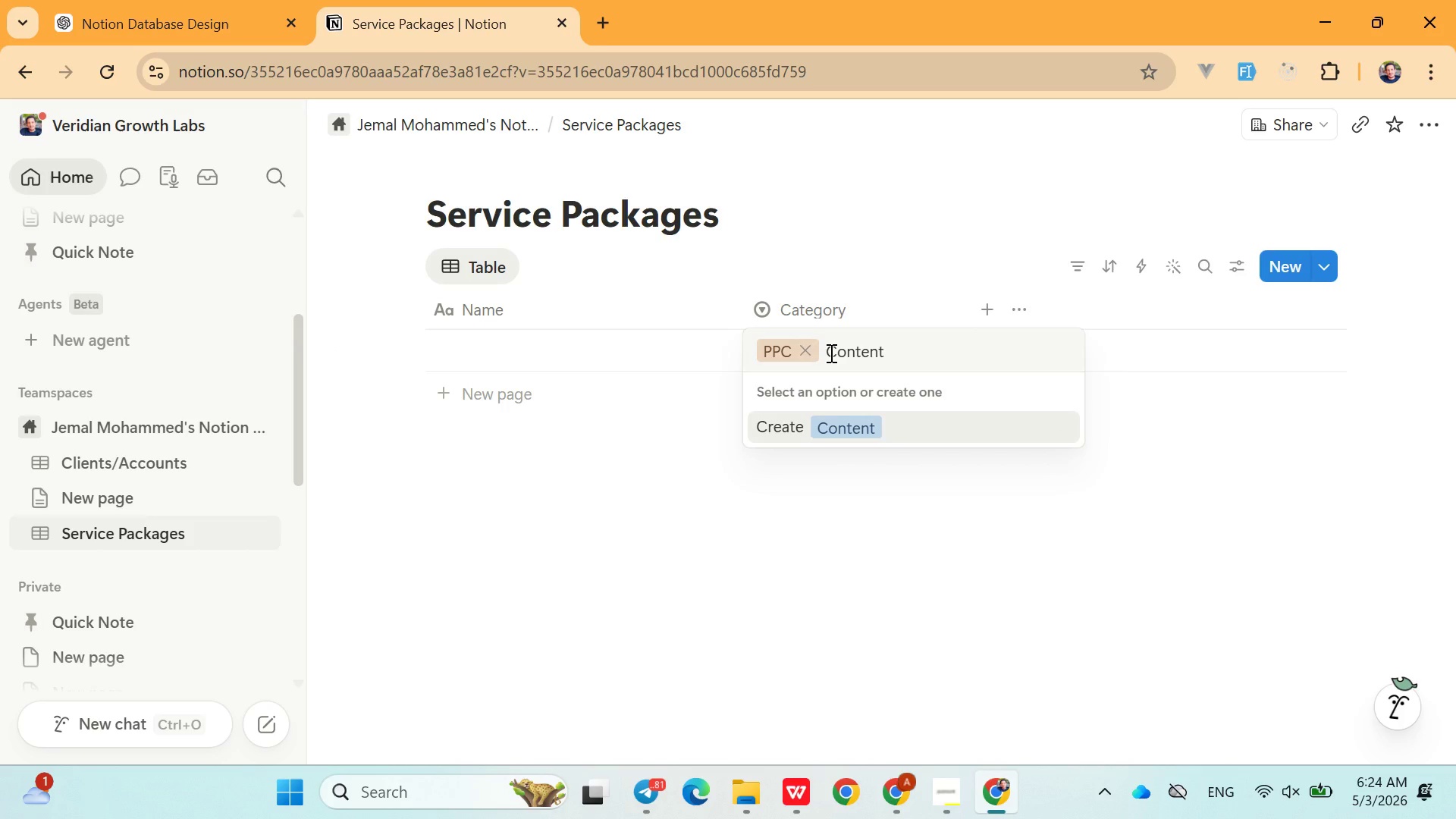 
key(Enter)
 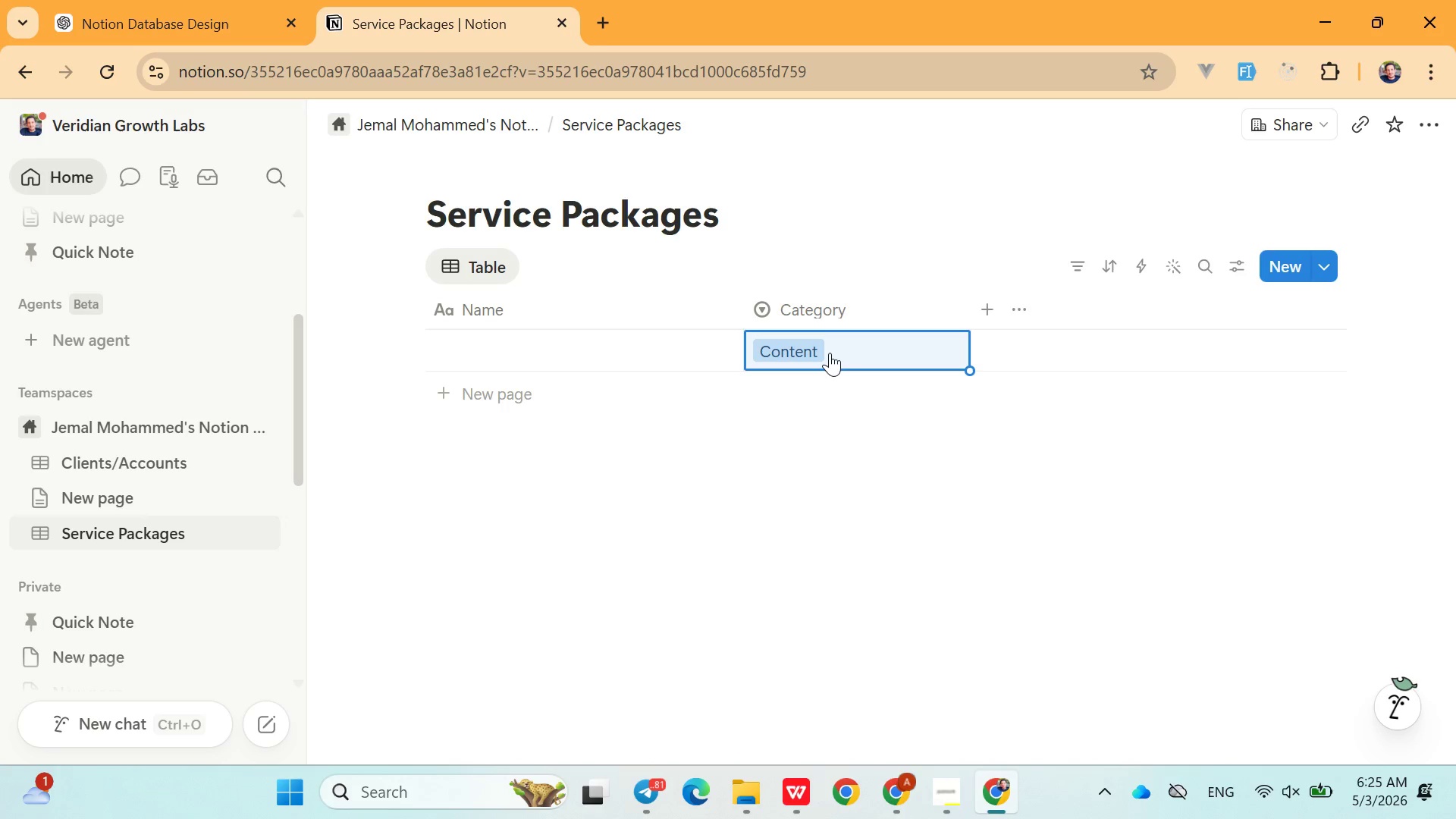 
wait(5.91)
 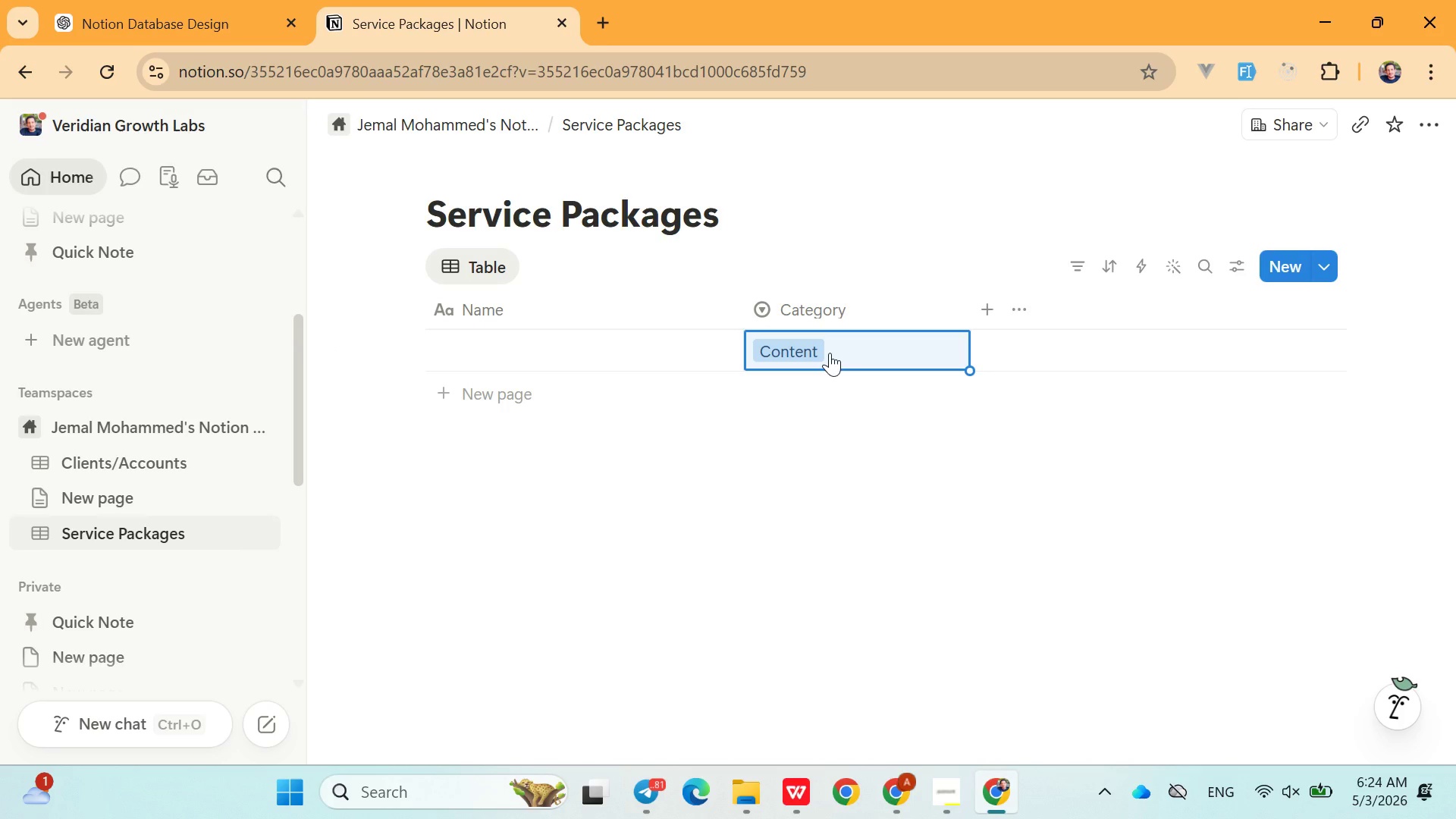 
left_click([839, 352])
 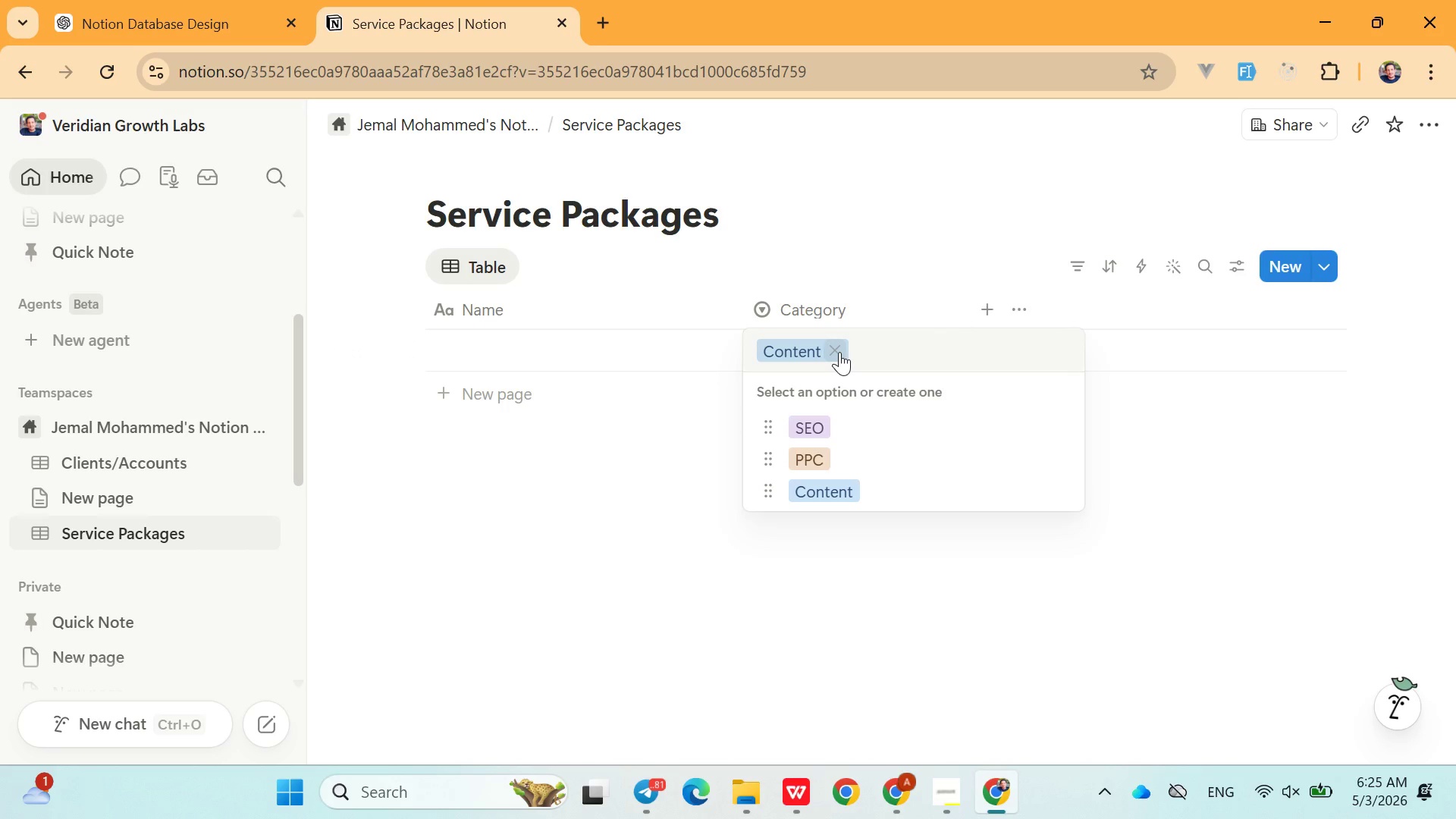 
type(Email)
 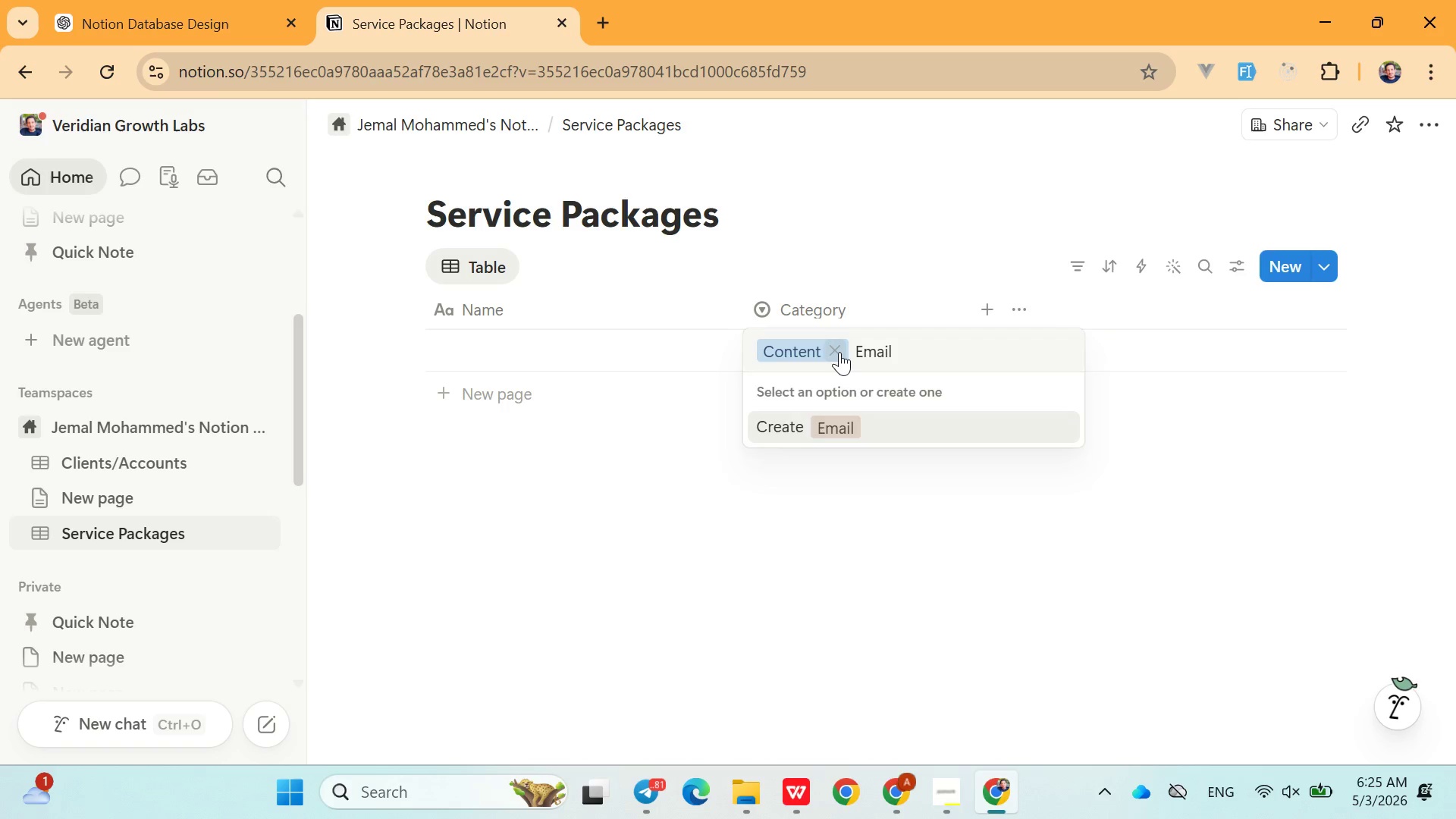 
key(Enter)
 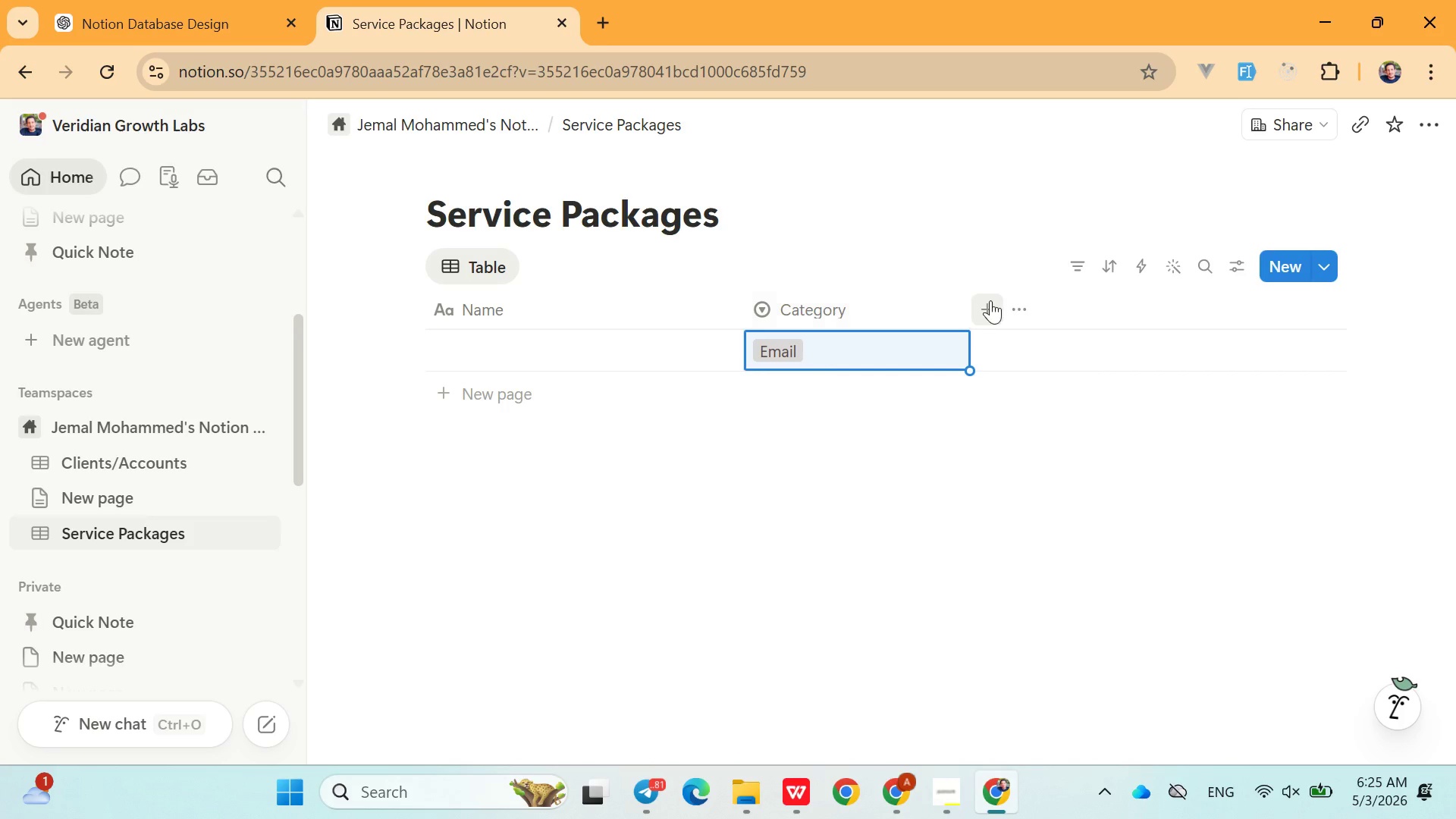 
left_click([998, 298])
 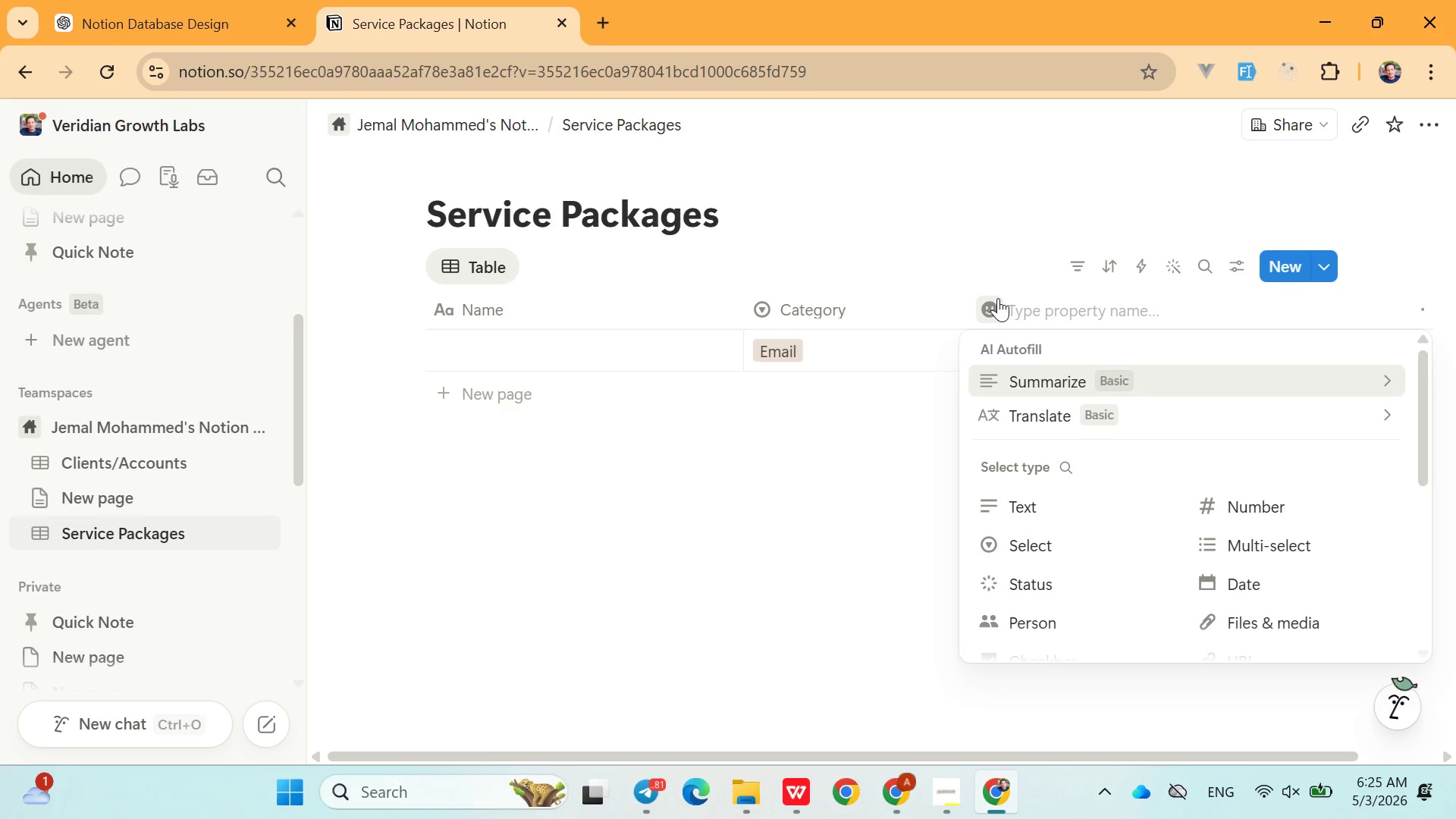 
type(Price)
 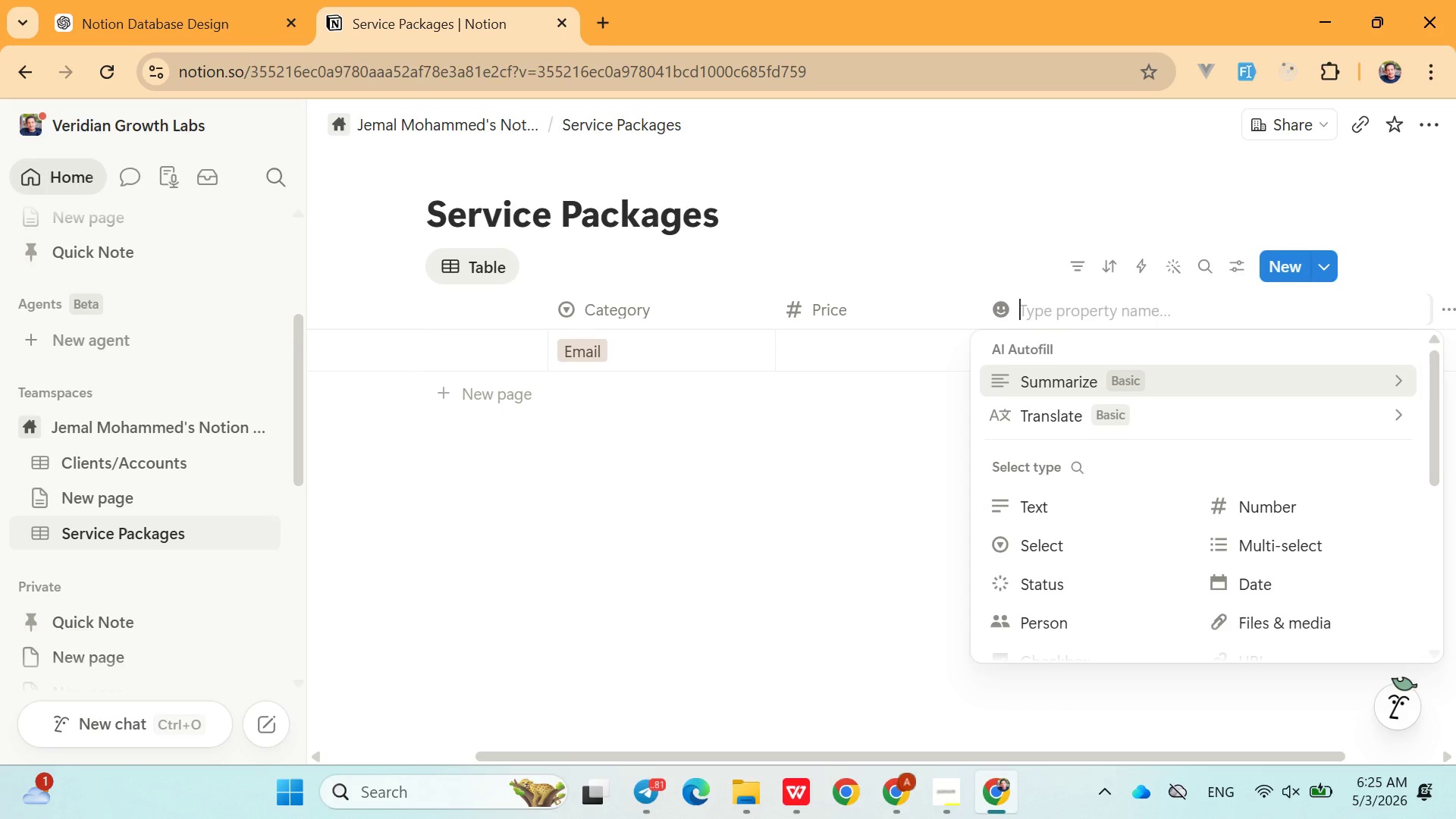 
wait(6.14)
 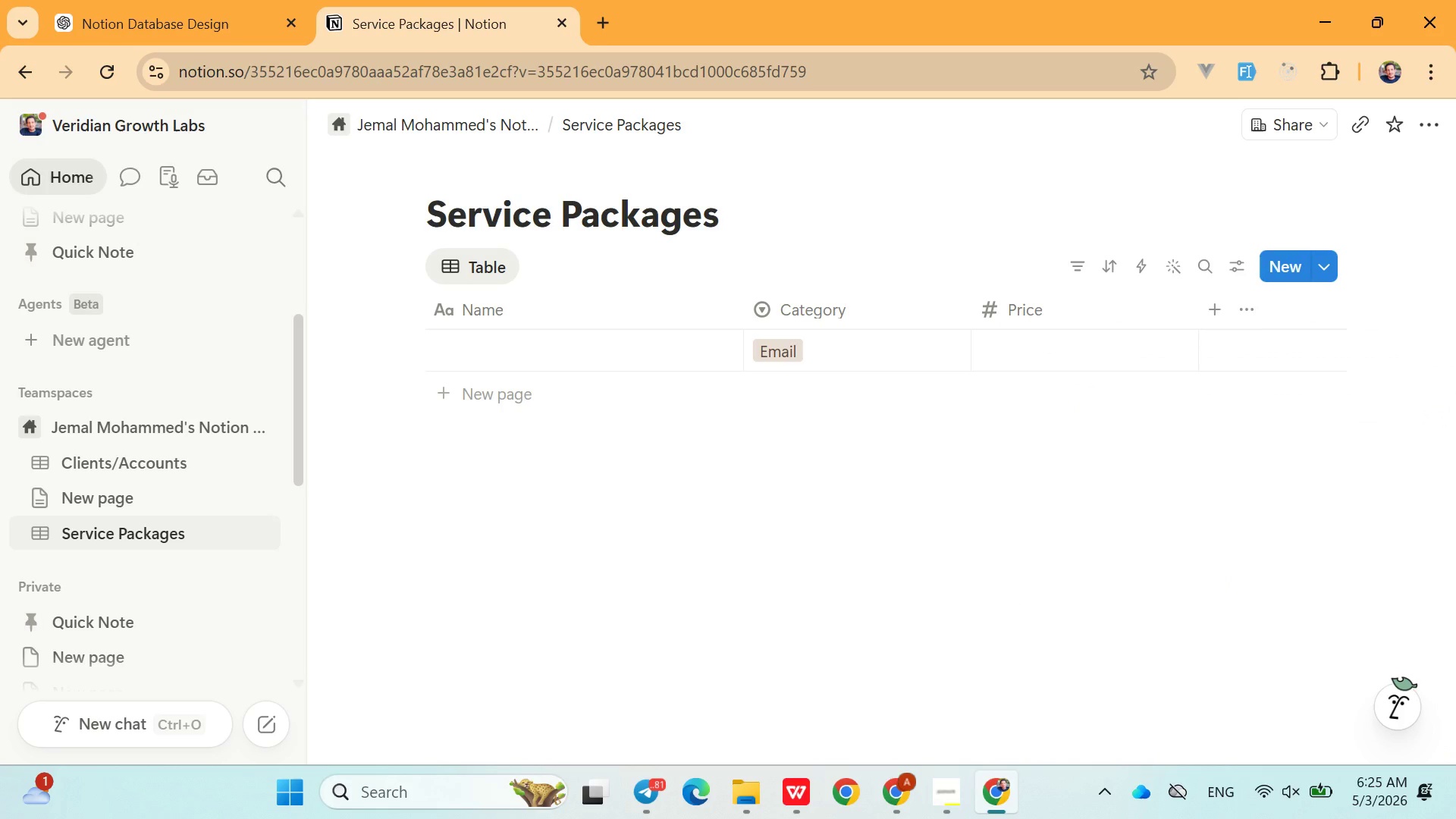 
type(c)
key(Backspace)
type(Clients)
 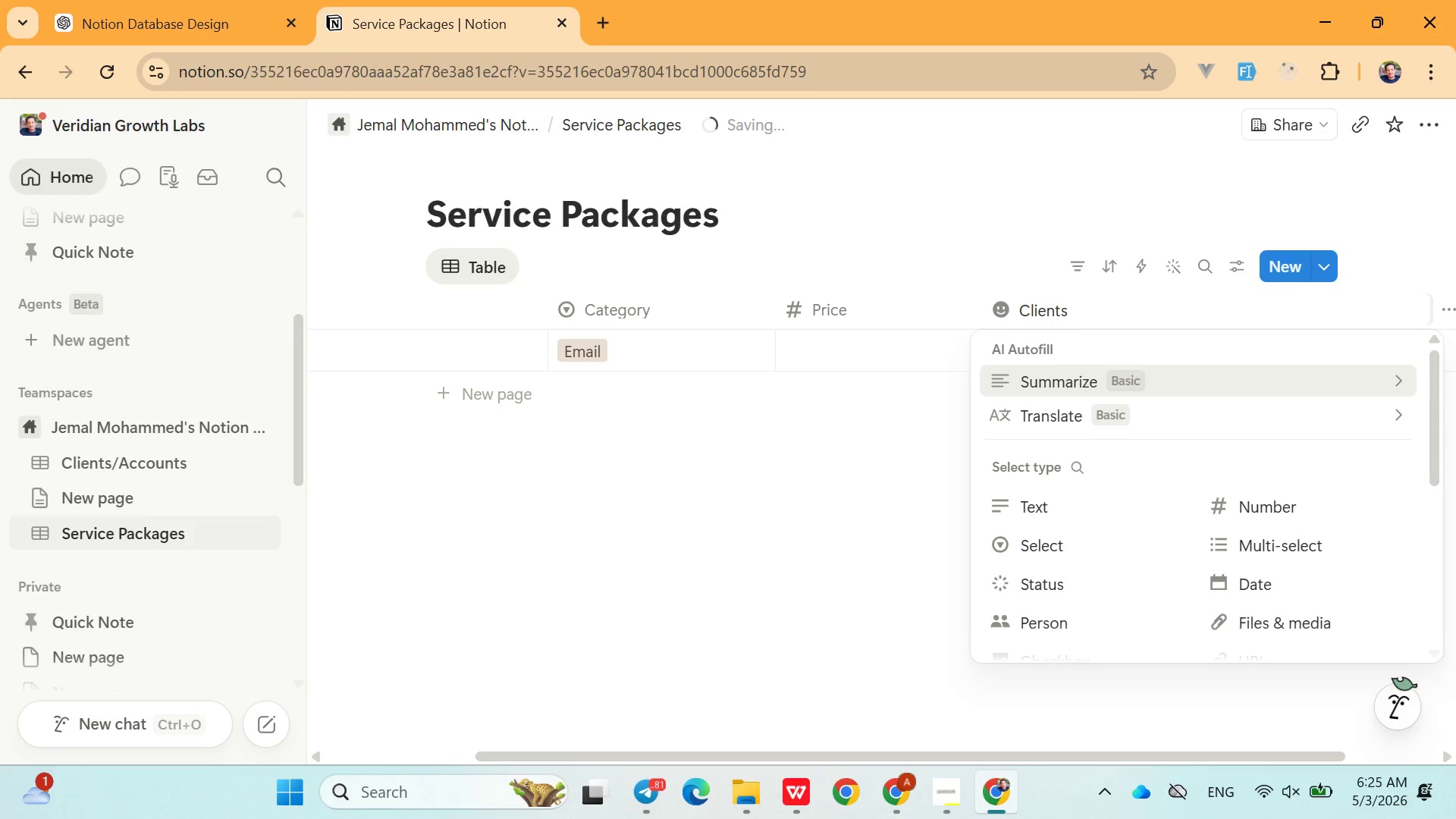 
wait(26.44)
 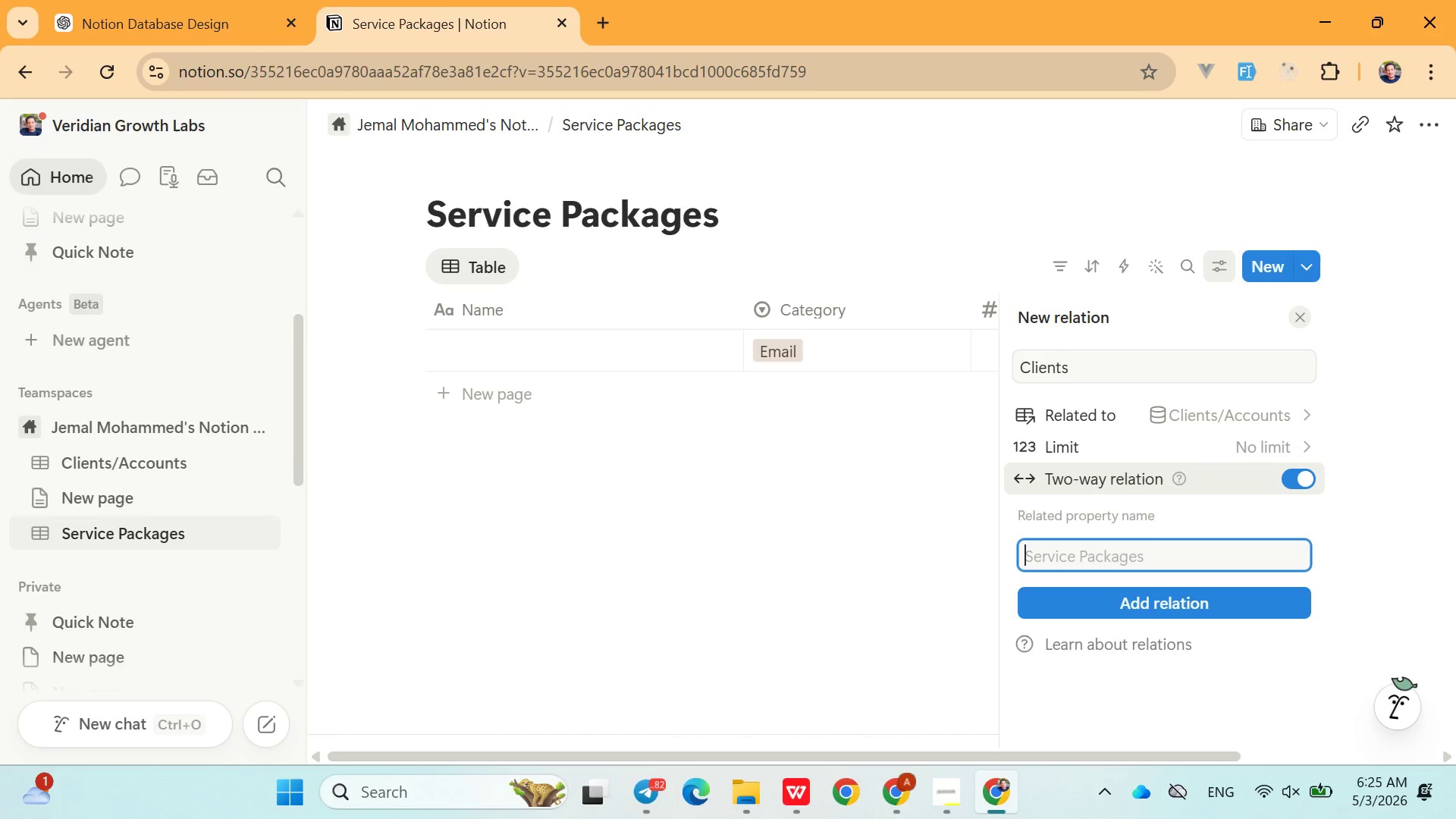 
left_click([918, 243])
 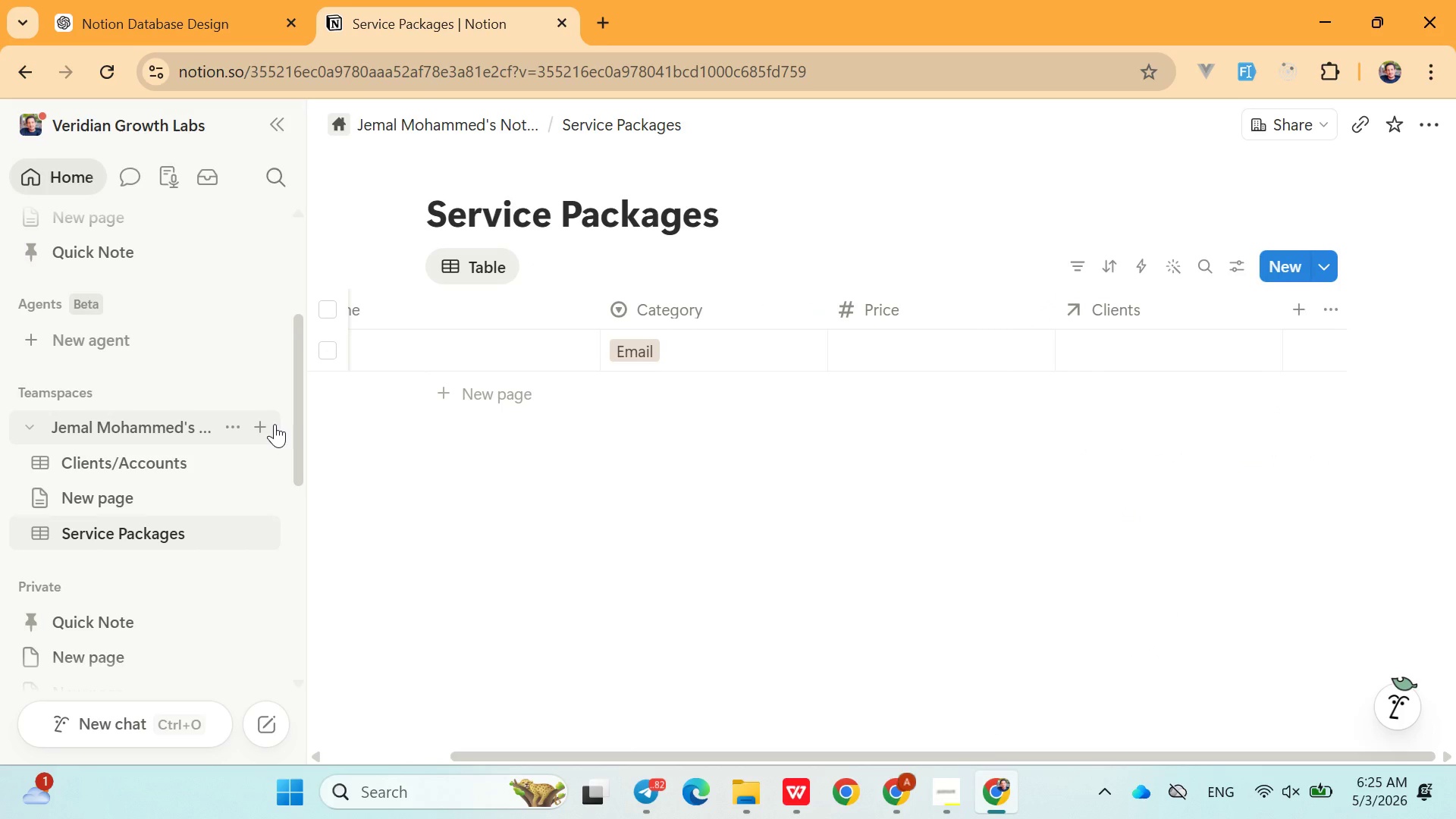 
left_click([270, 424])
 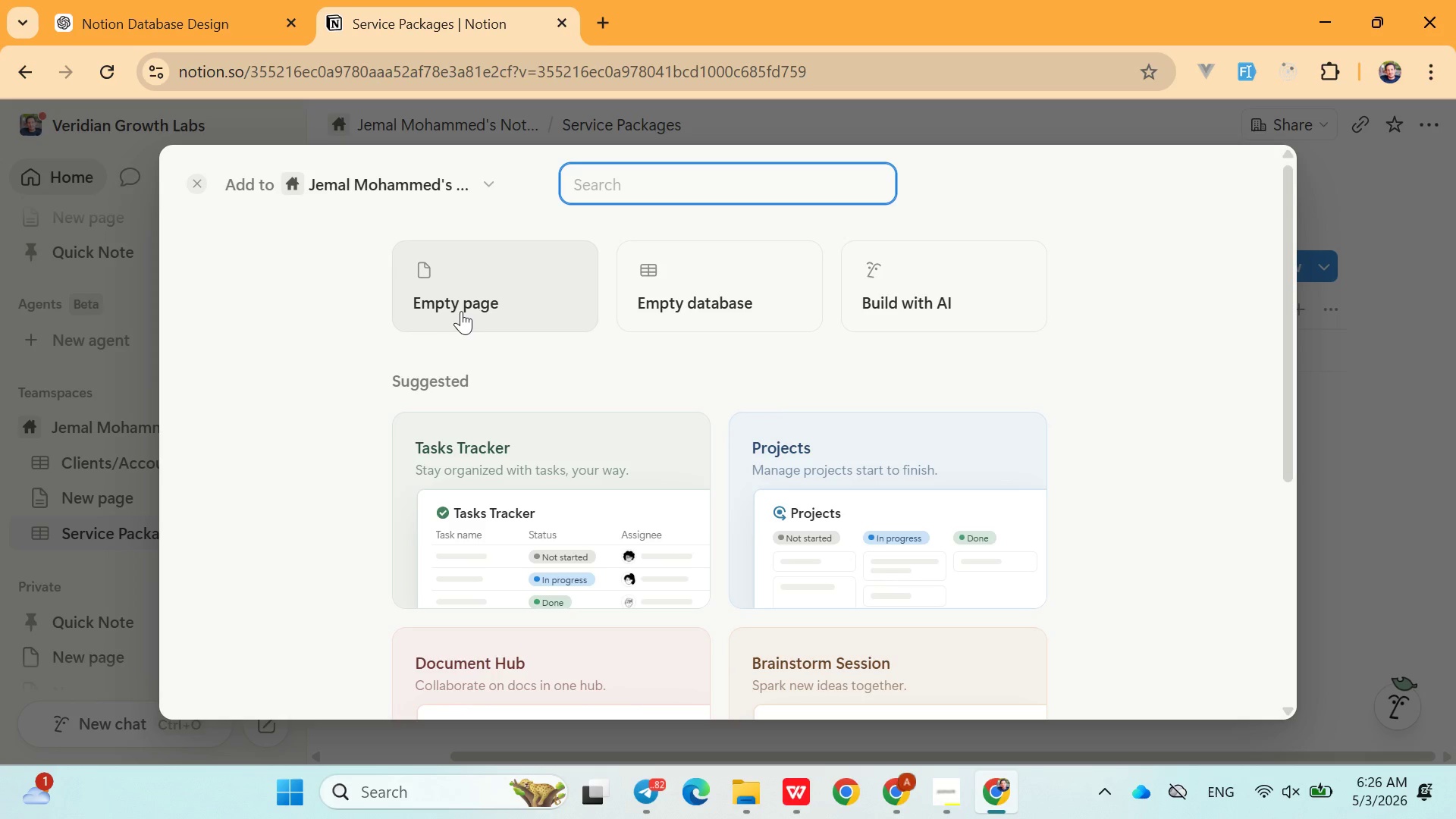 
left_click([463, 307])
 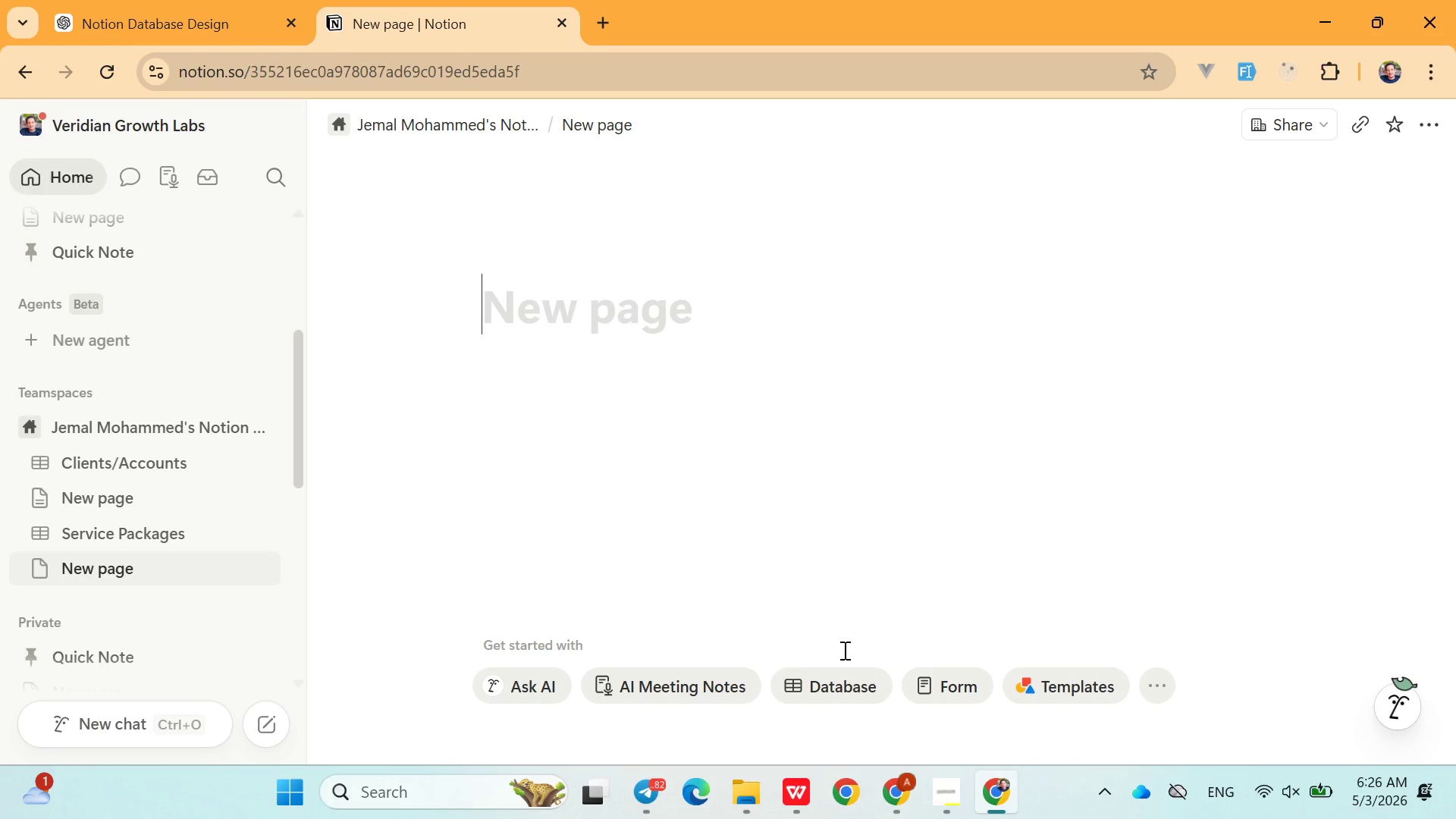 
left_click([837, 694])
 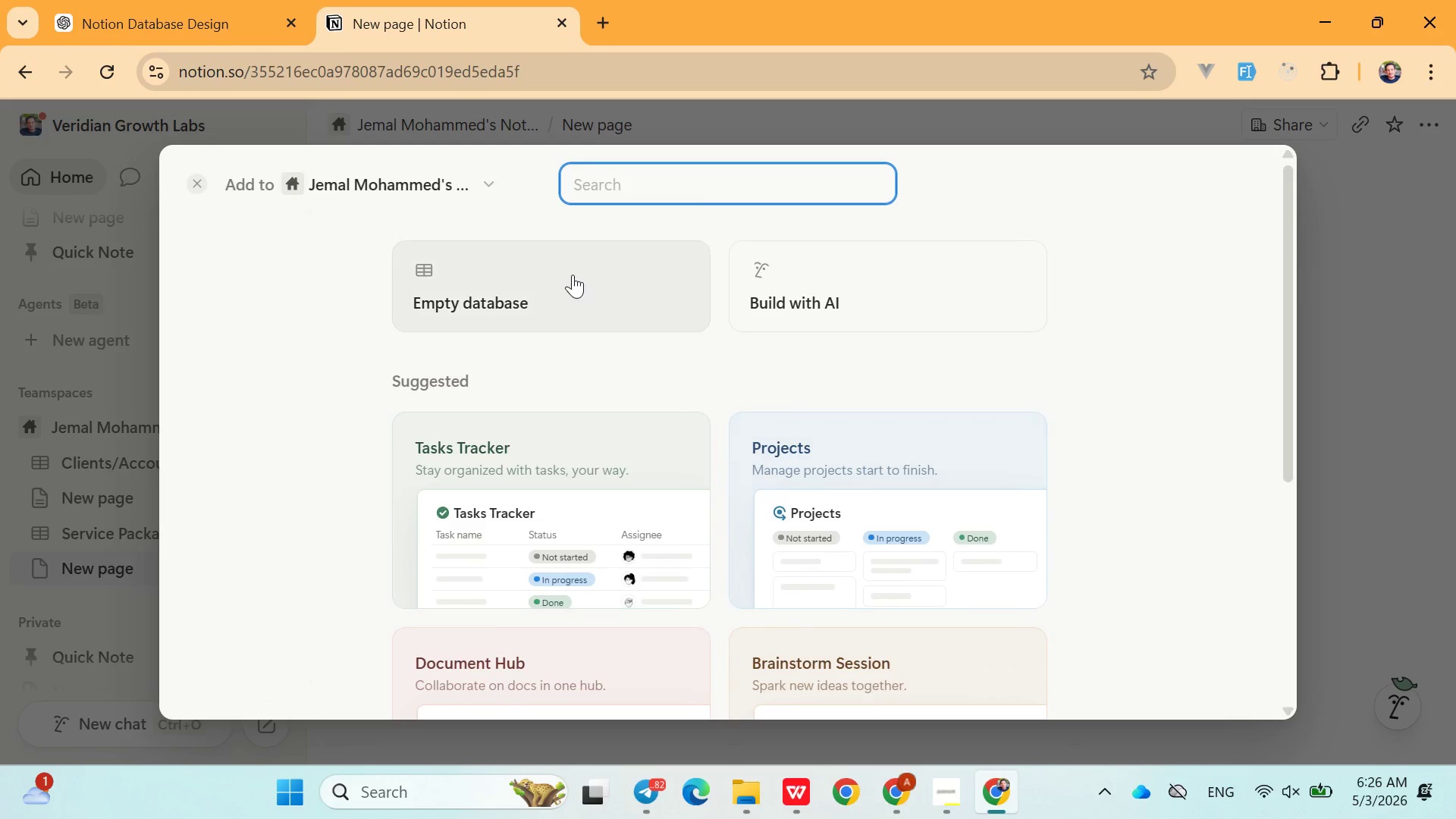 
left_click([573, 275])
 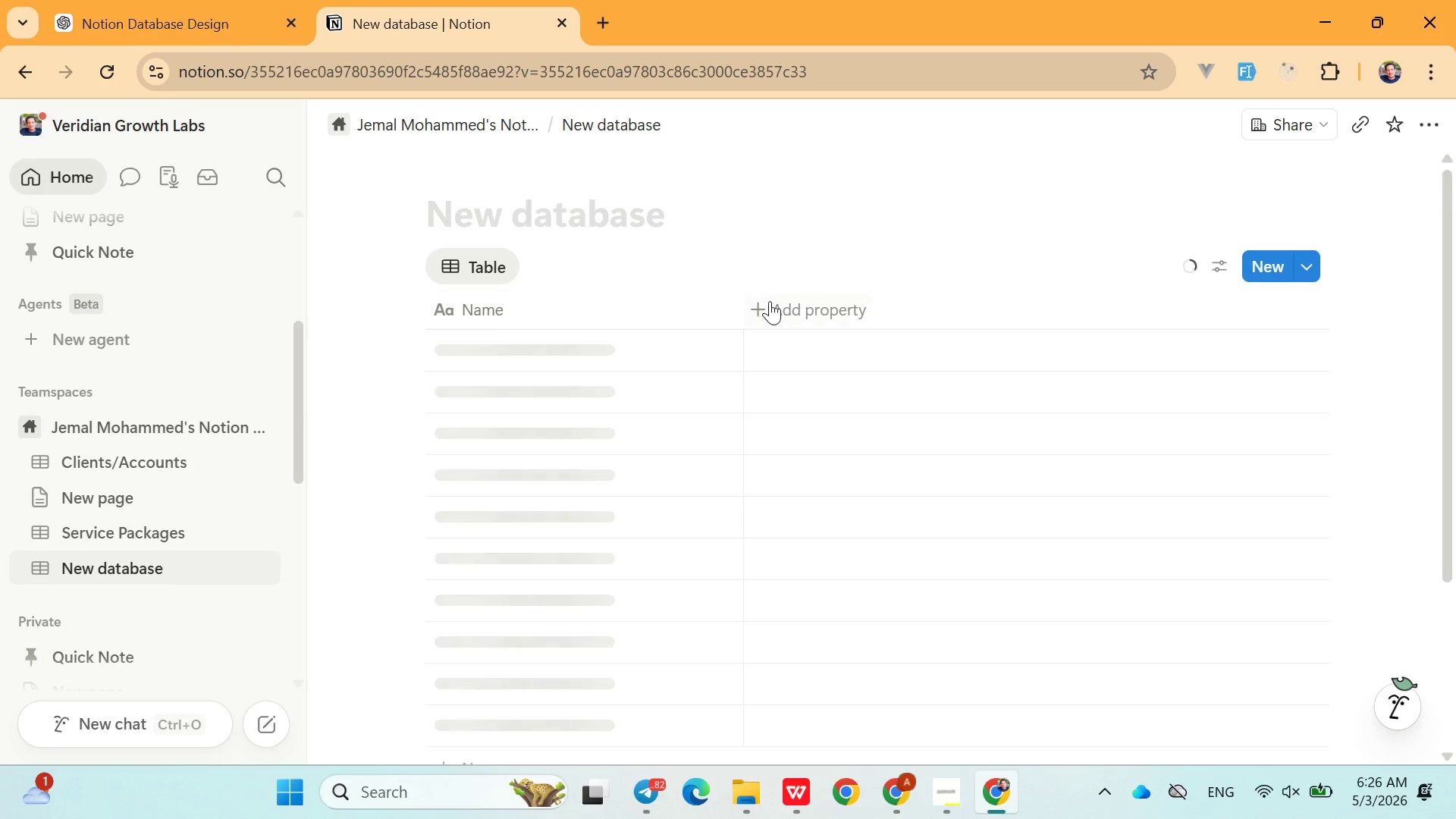 
left_click([770, 301])
 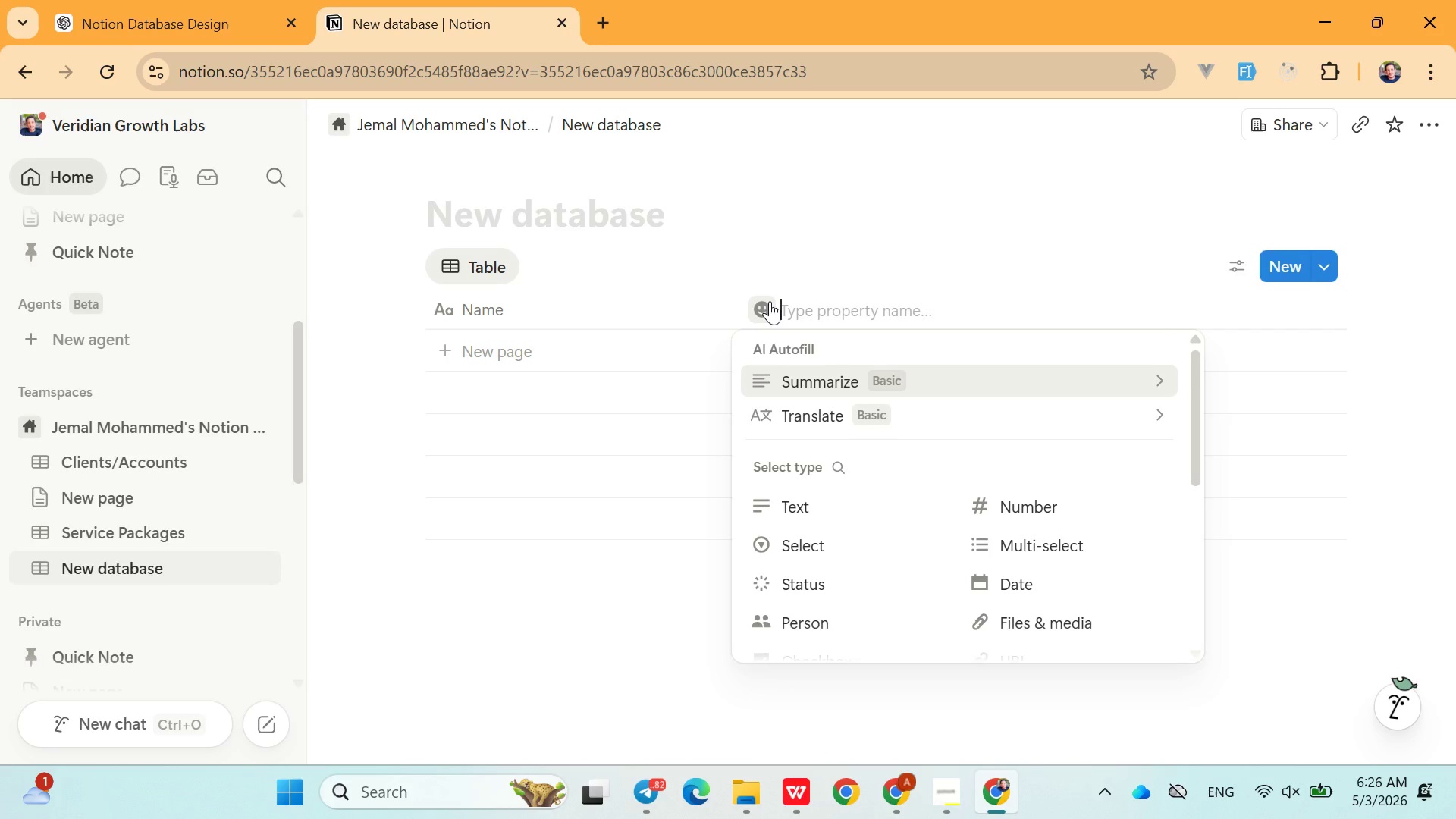 
wait(9.67)
 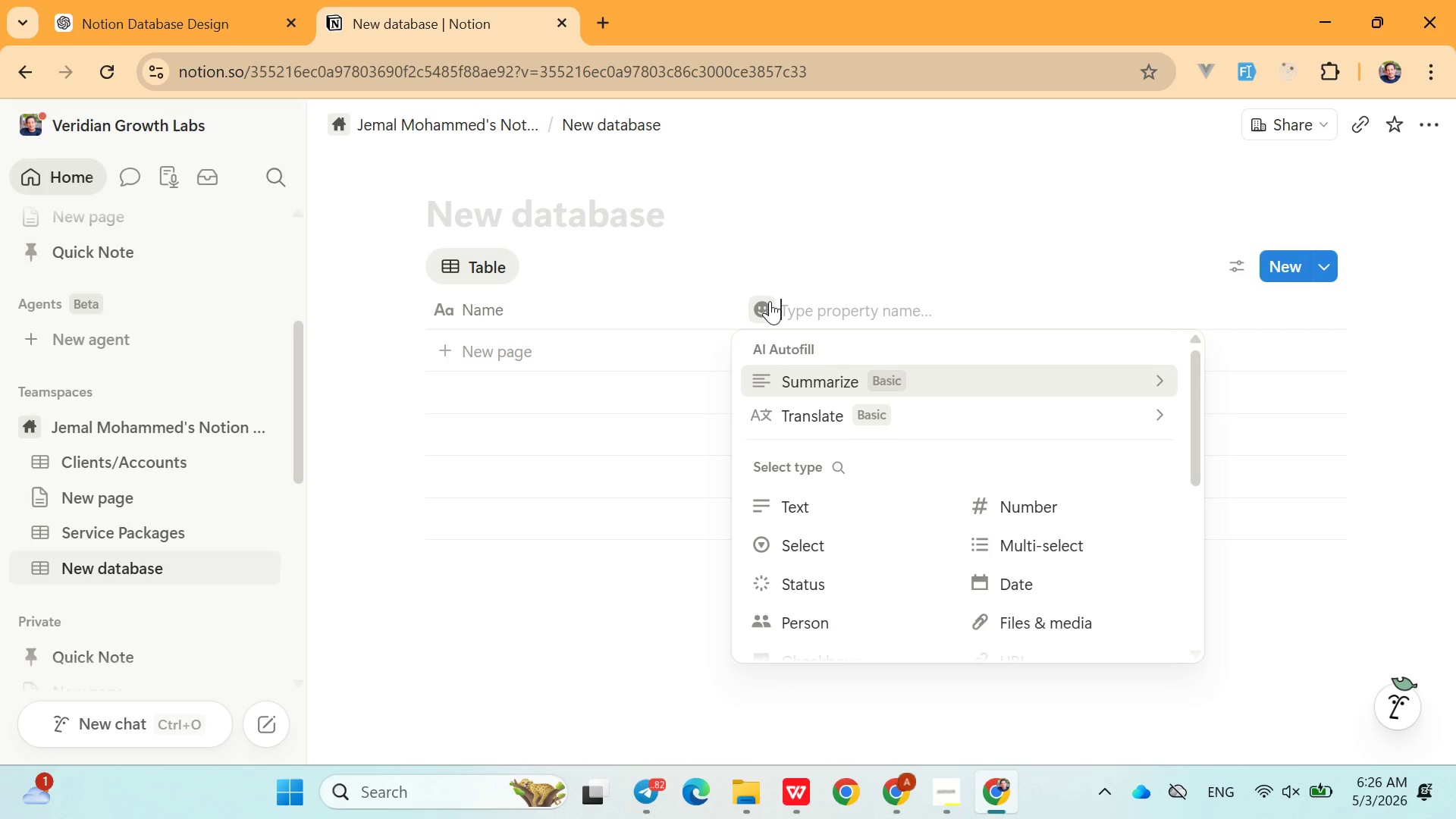 
left_click([847, 316])
 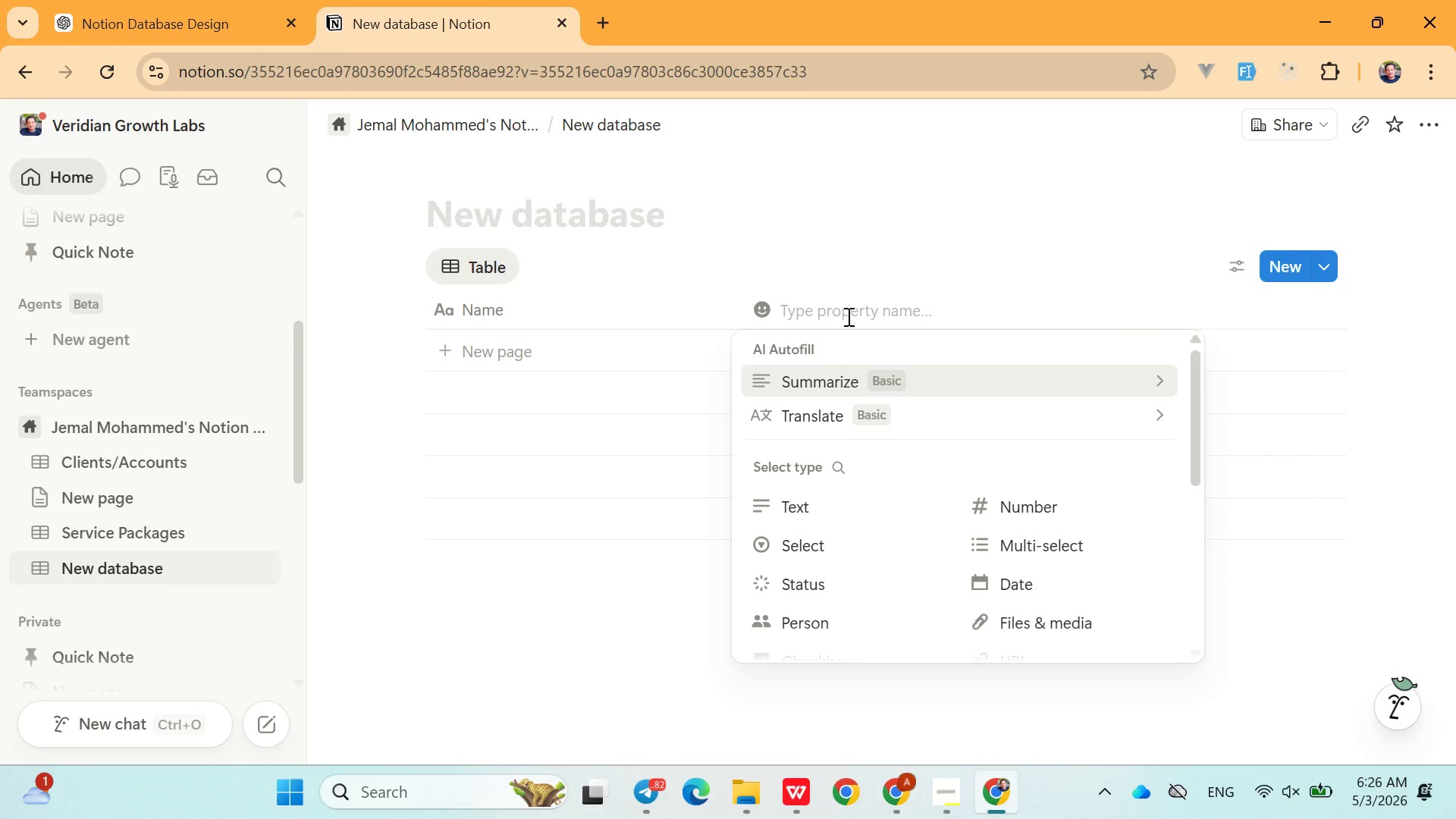 
type(Client)
 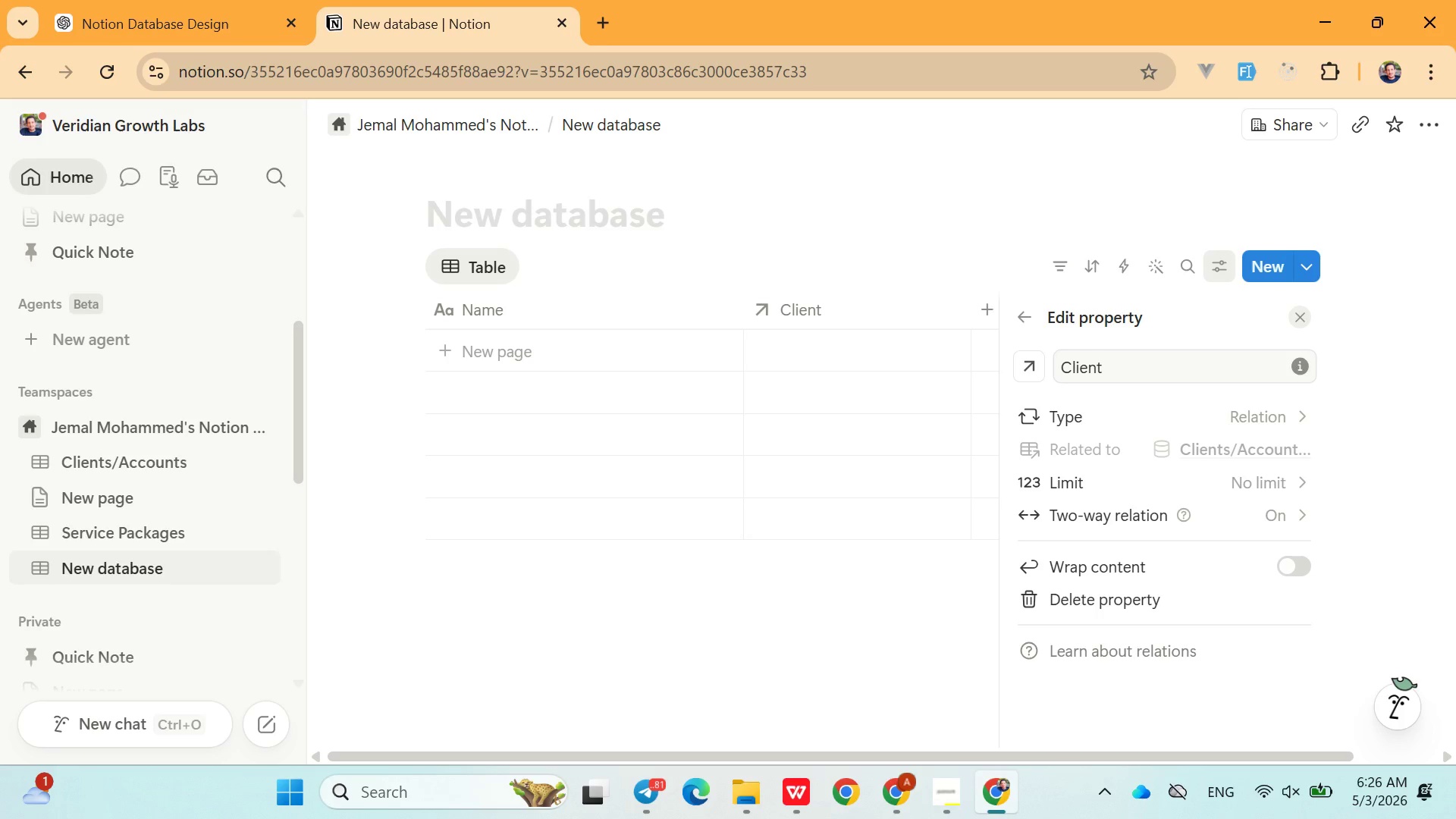 
wait(16.88)
 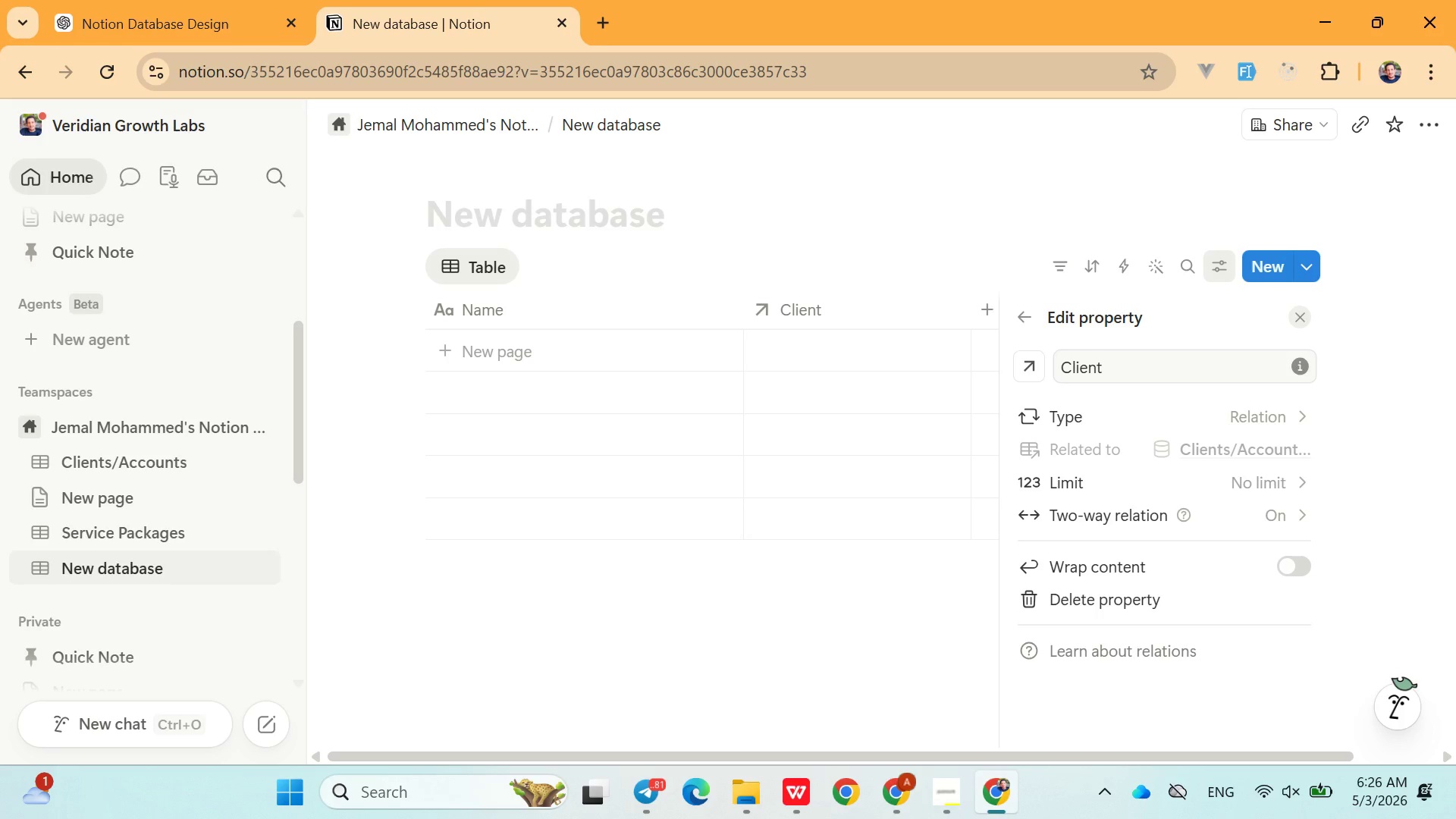 
left_click([485, 208])
 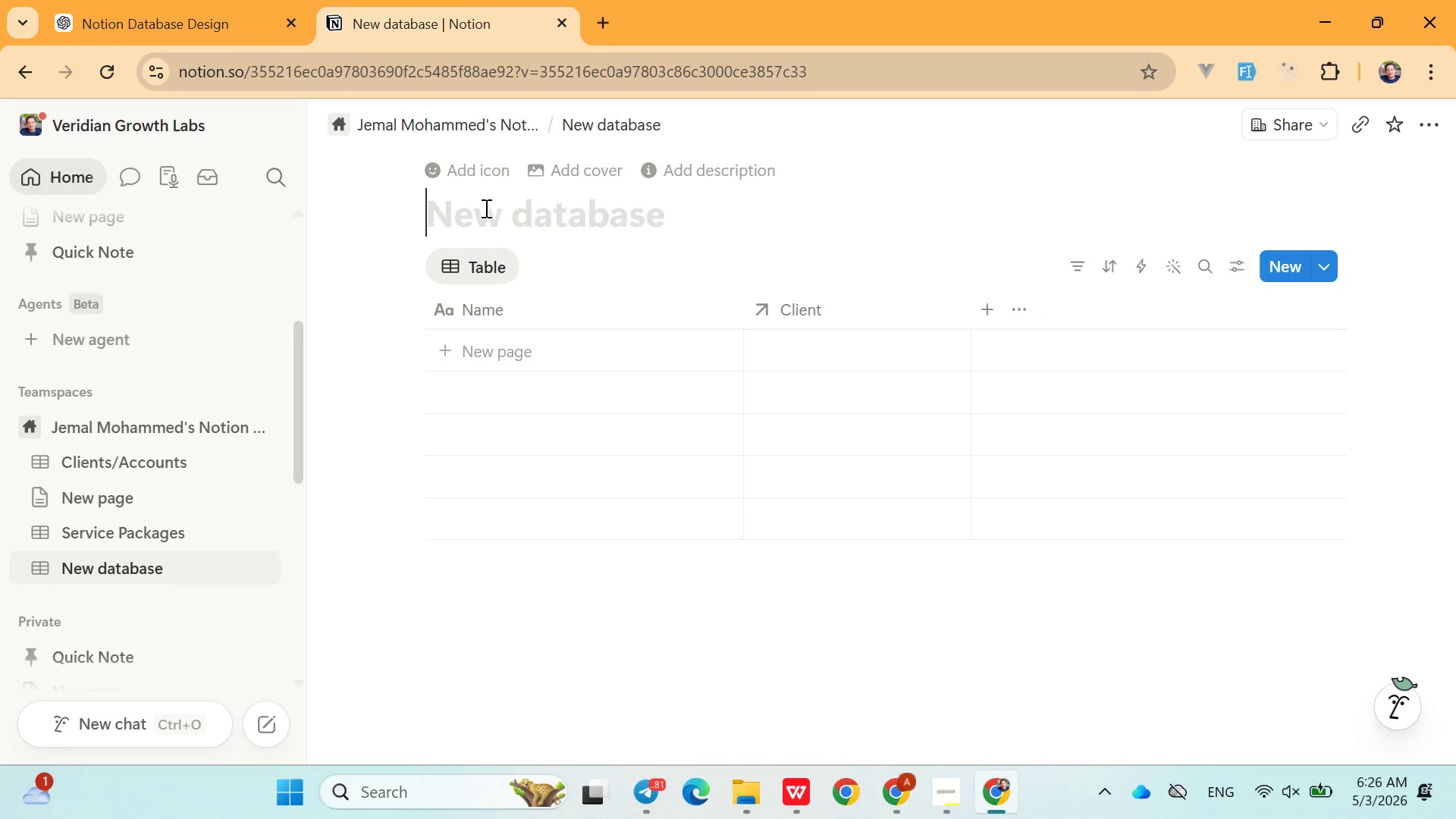 
hold_key(key=ShiftLeft, duration=2.09)
 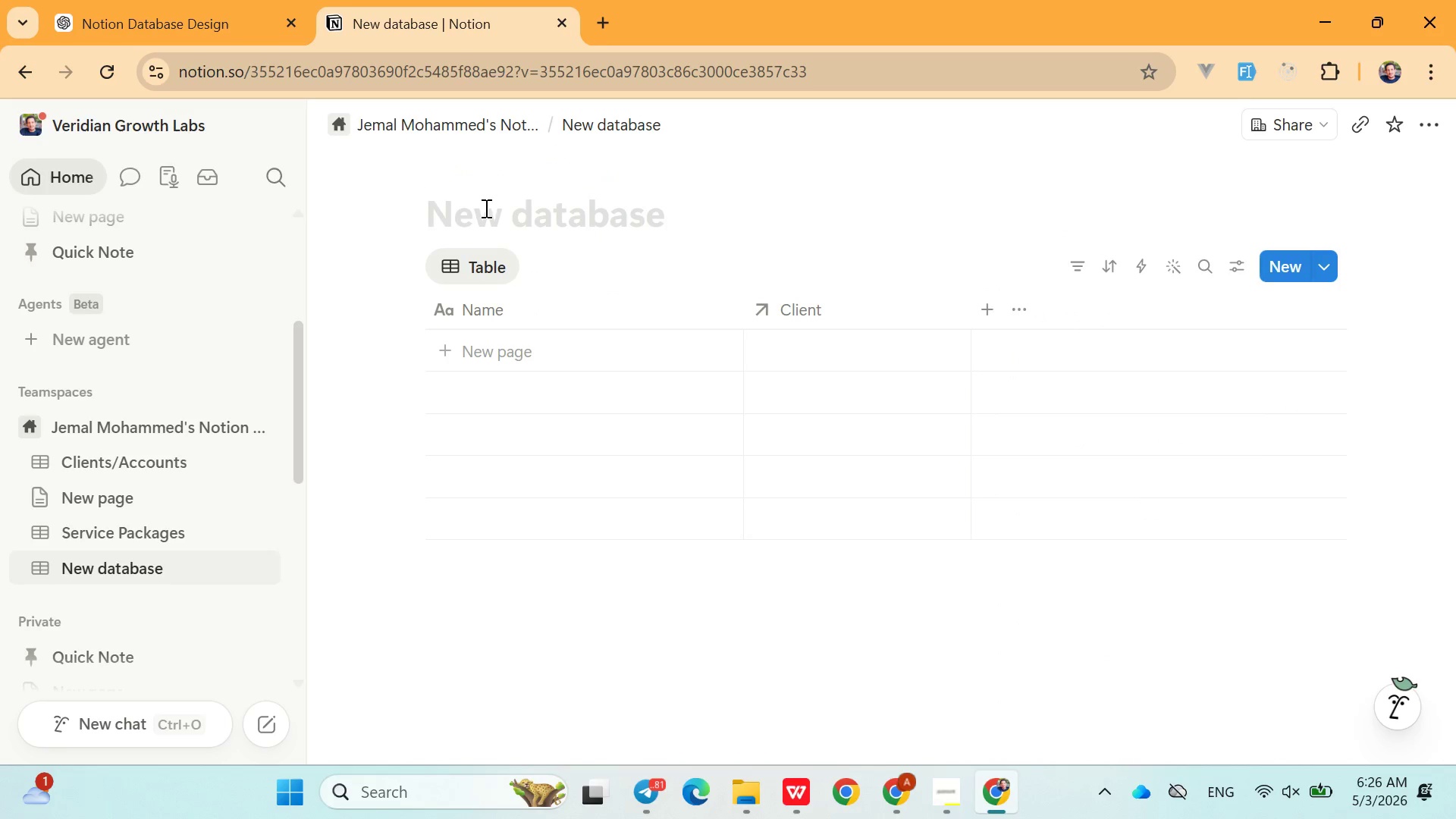 
type(Interaction LOgs)
 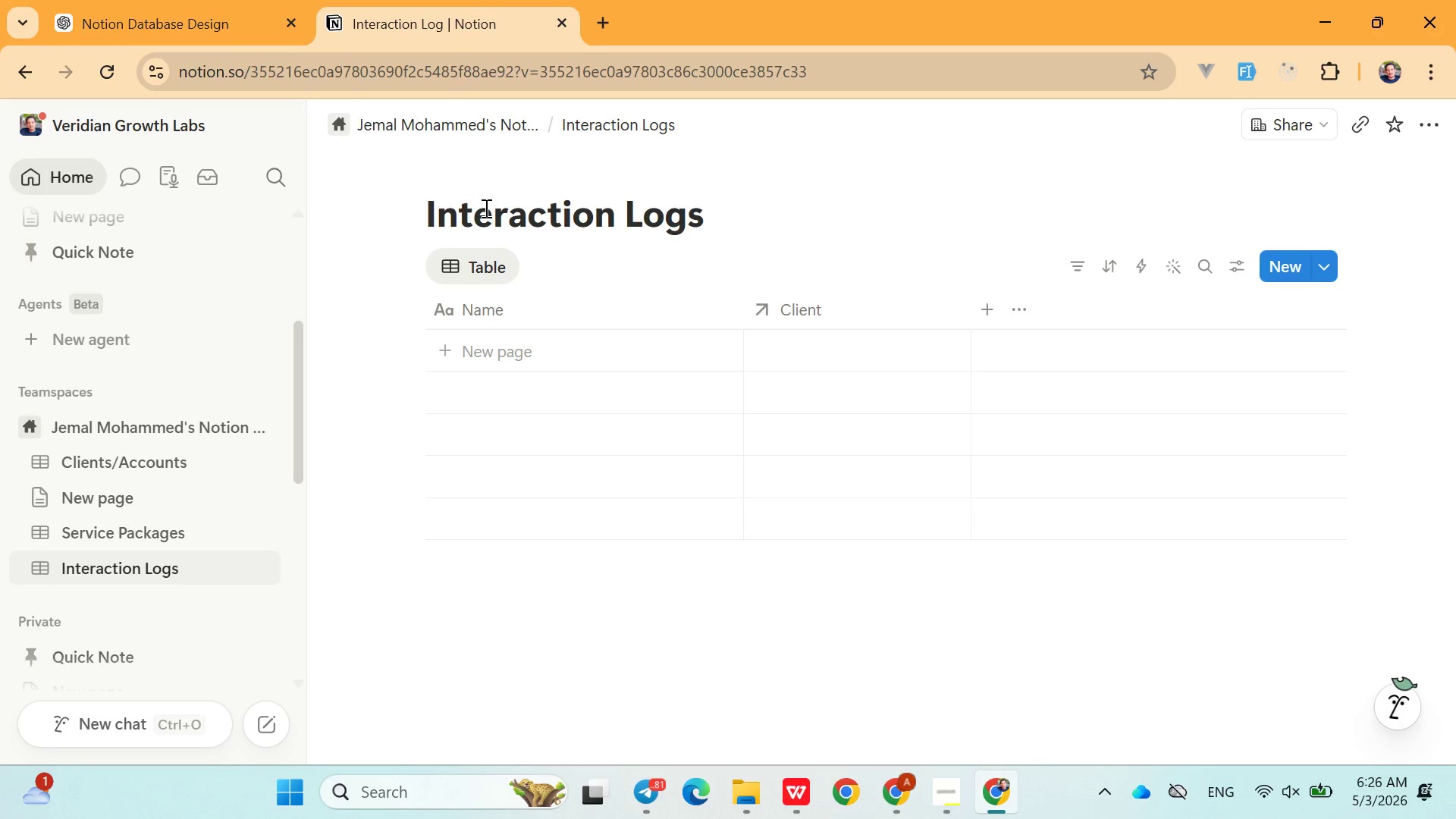 
wait(5.64)
 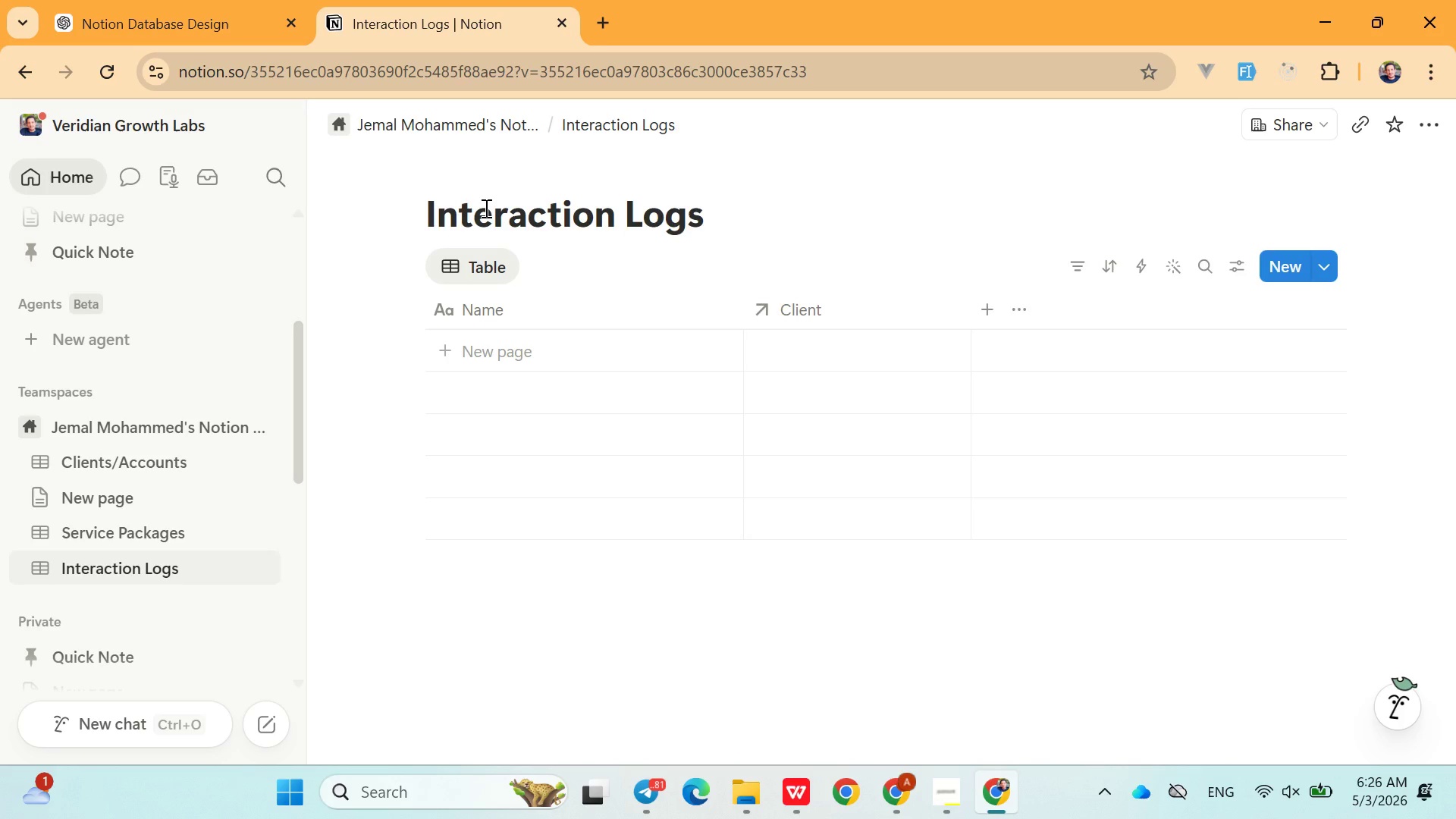 
left_click([870, 317])
 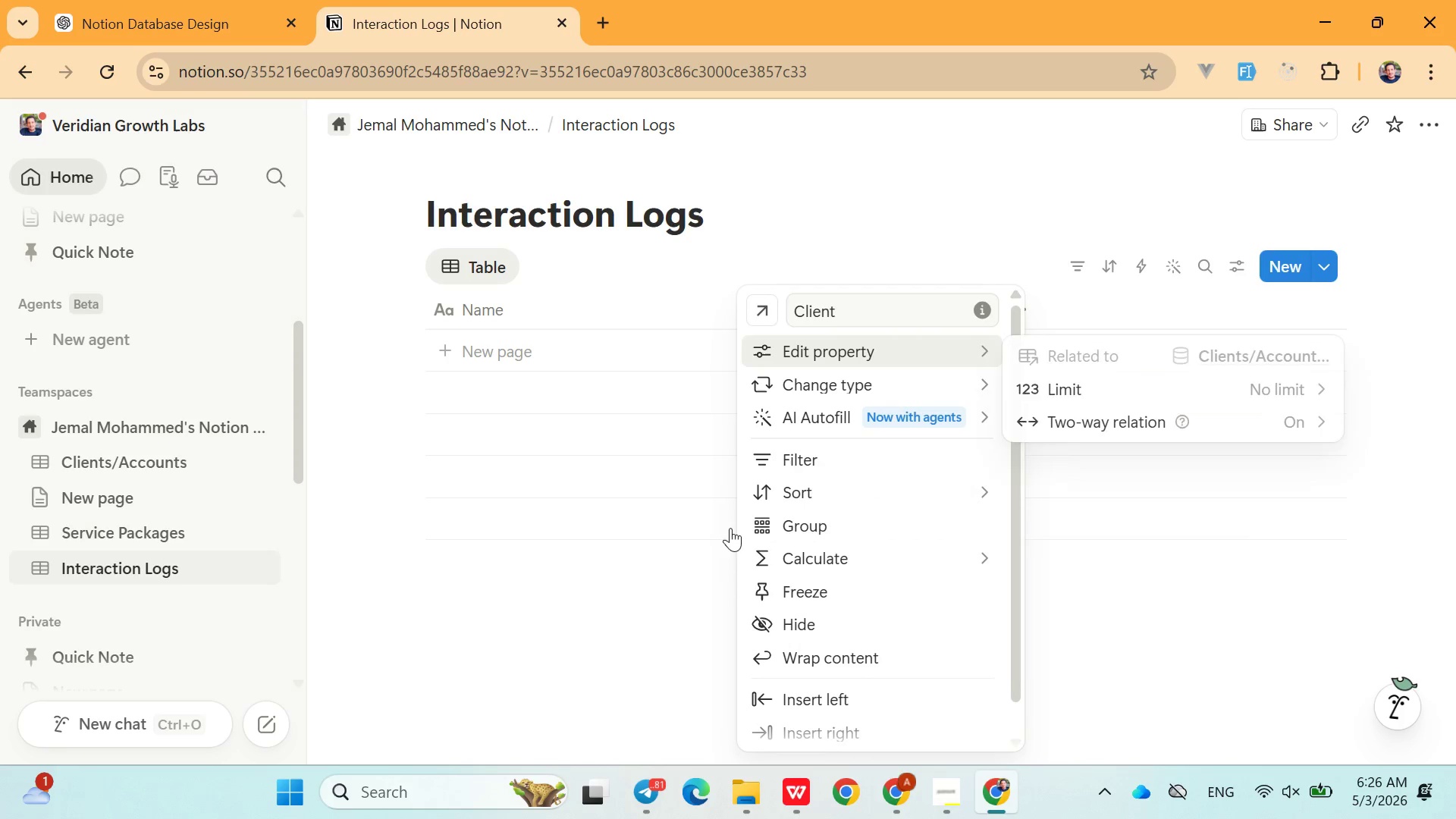 
left_click([660, 570])
 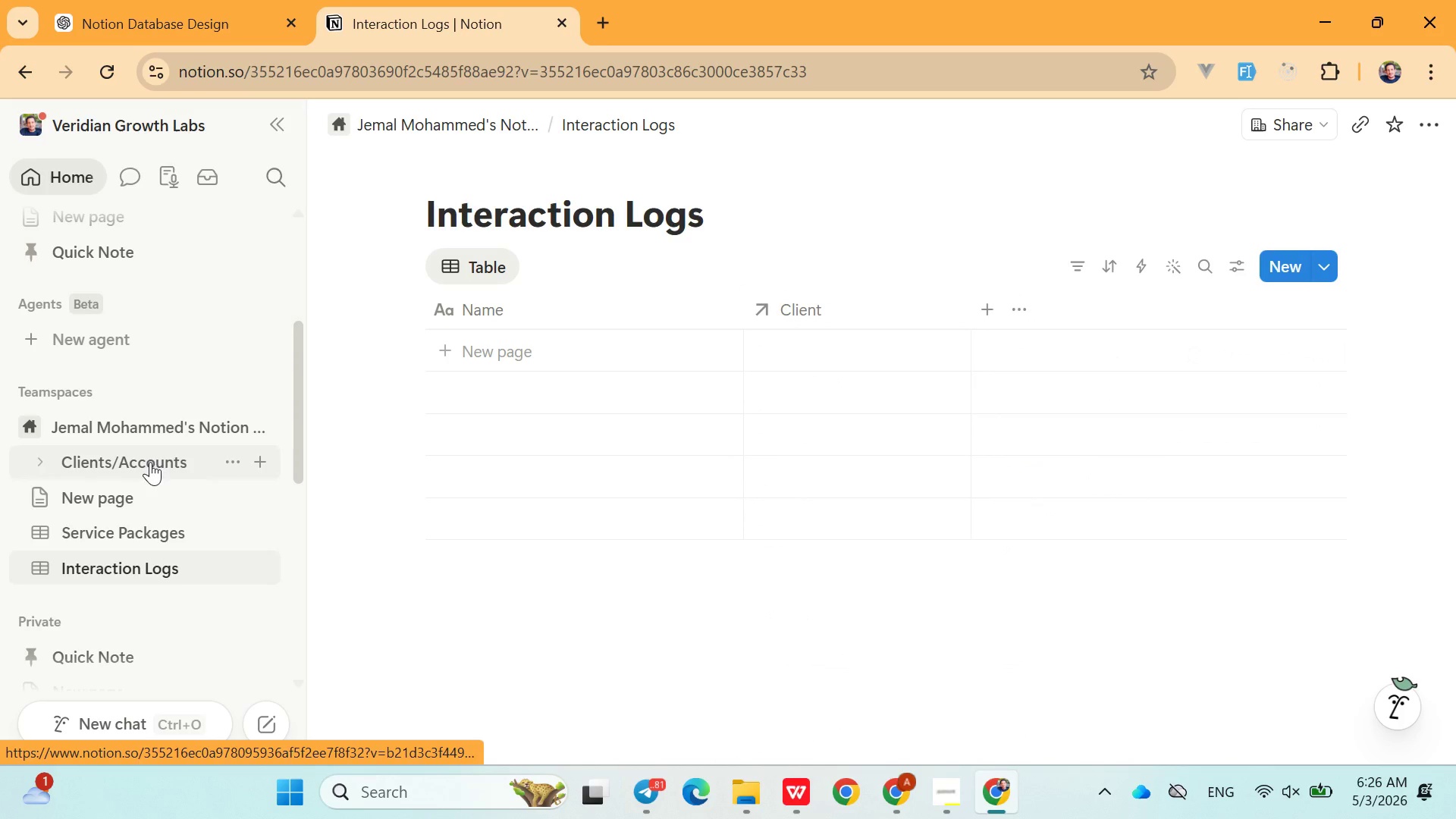 
left_click([150, 462])
 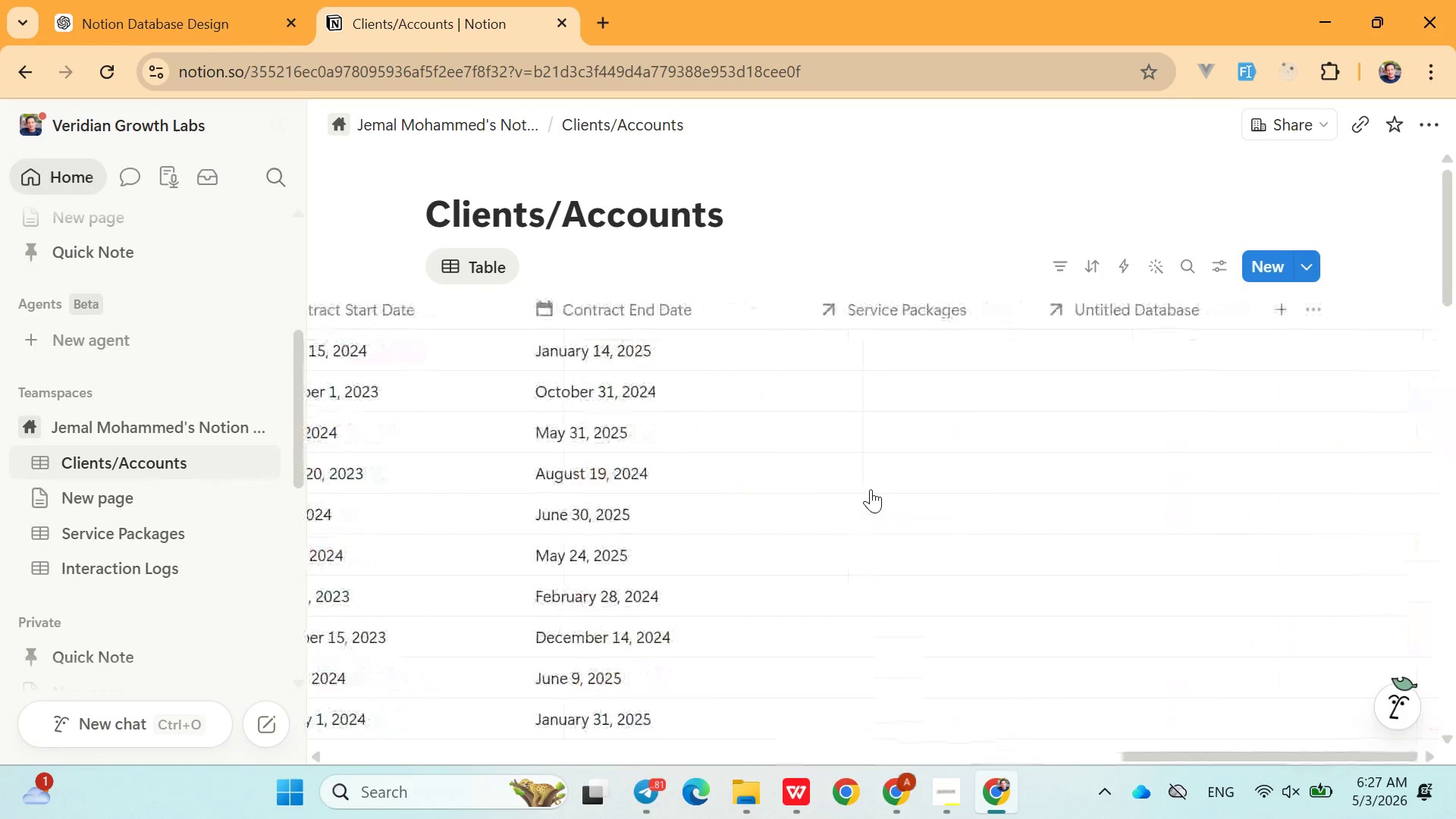 
left_click([1145, 304])
 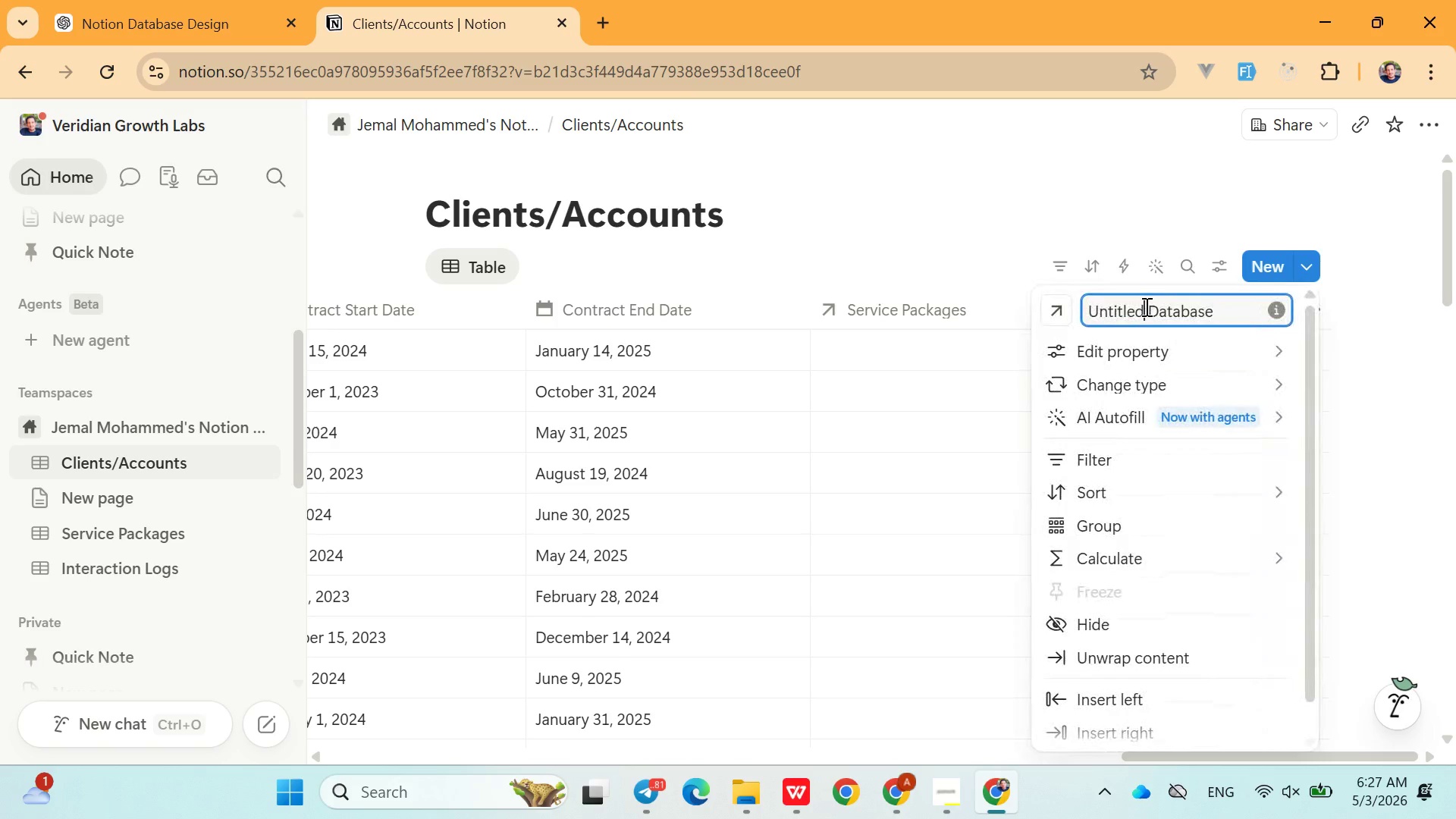 
double_click([1145, 306])
 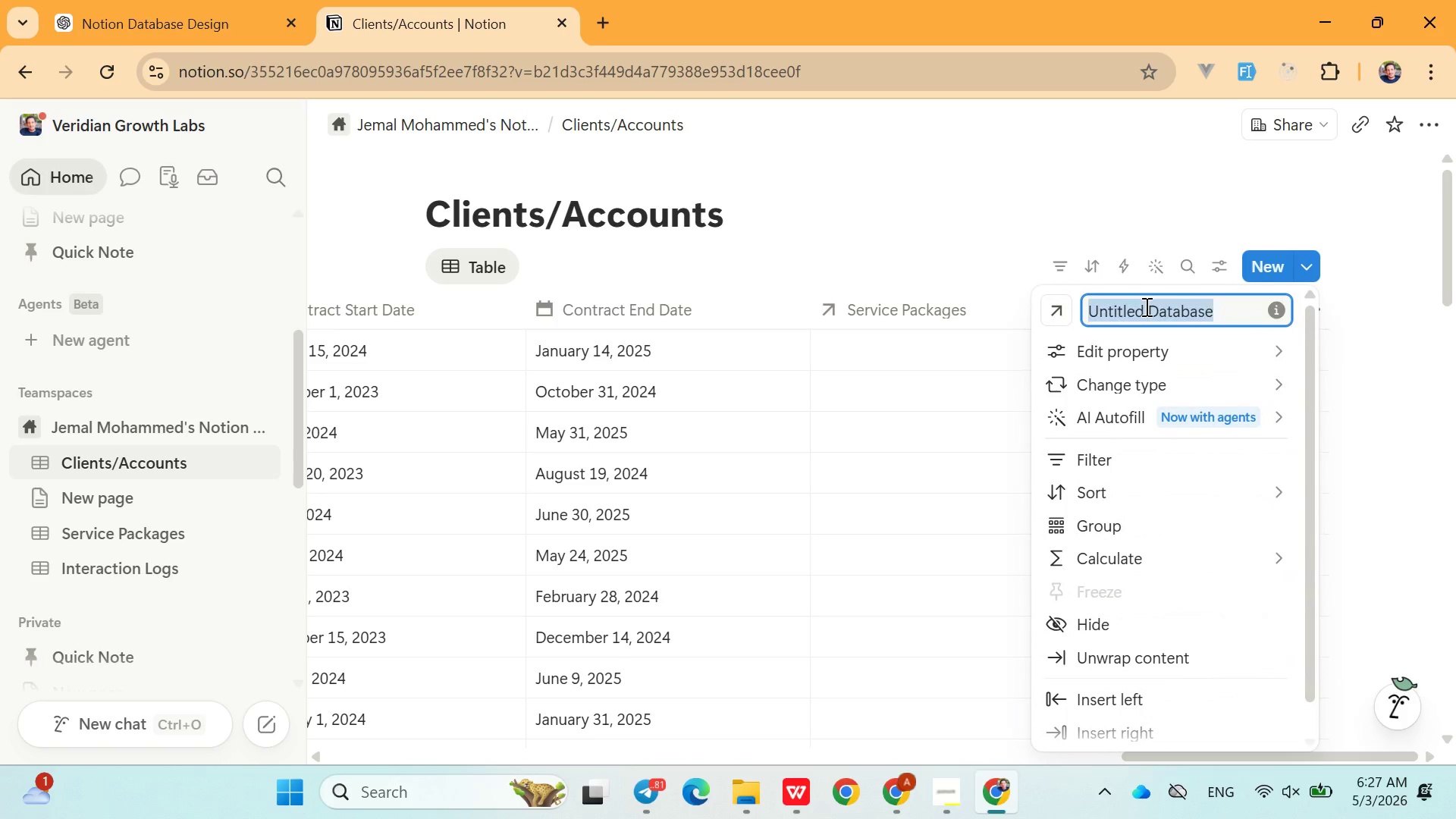 
triple_click([1145, 306])
 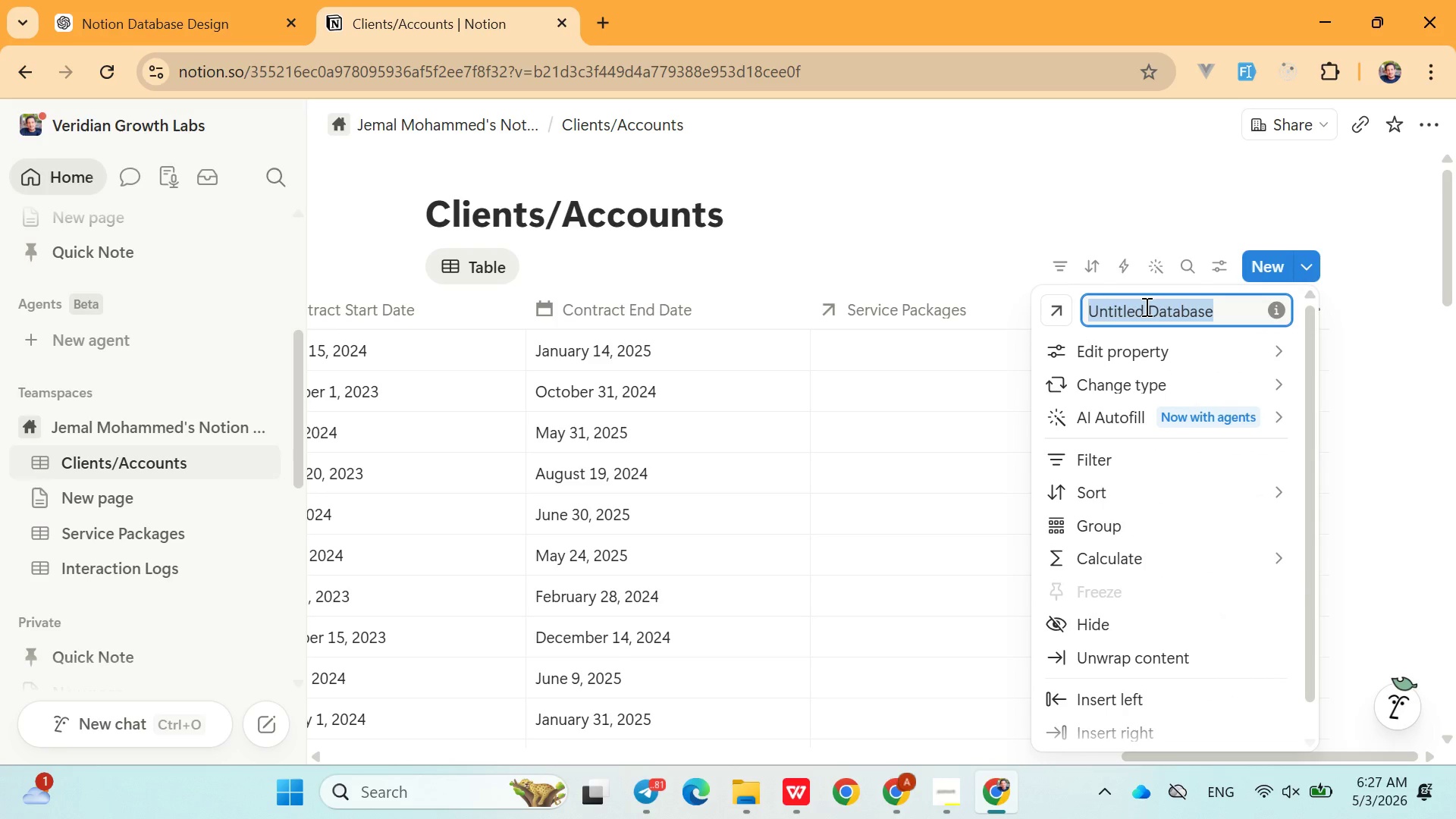 
type(Interaction )
 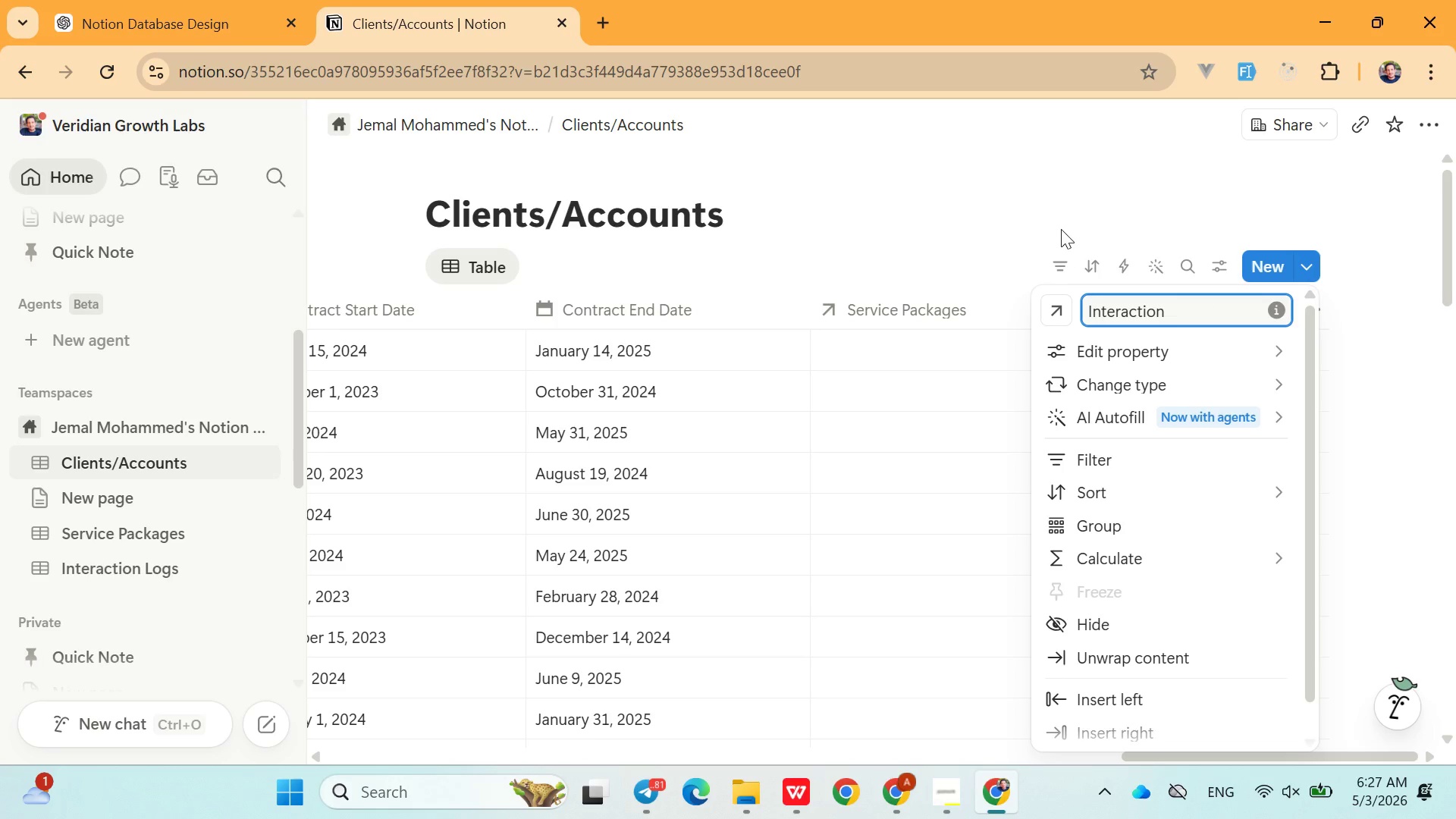 
type(Logs)
 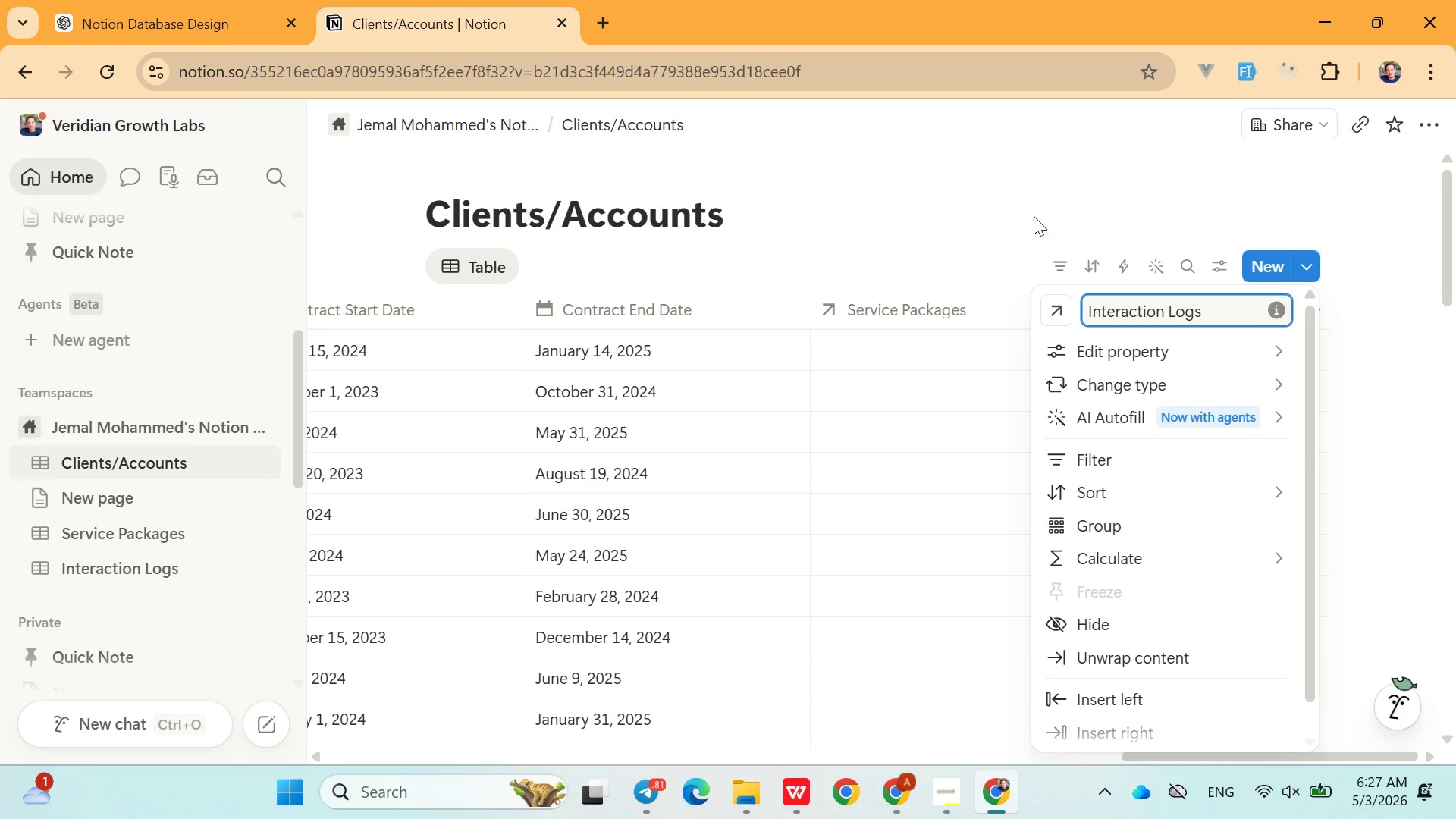 
left_click([1028, 216])
 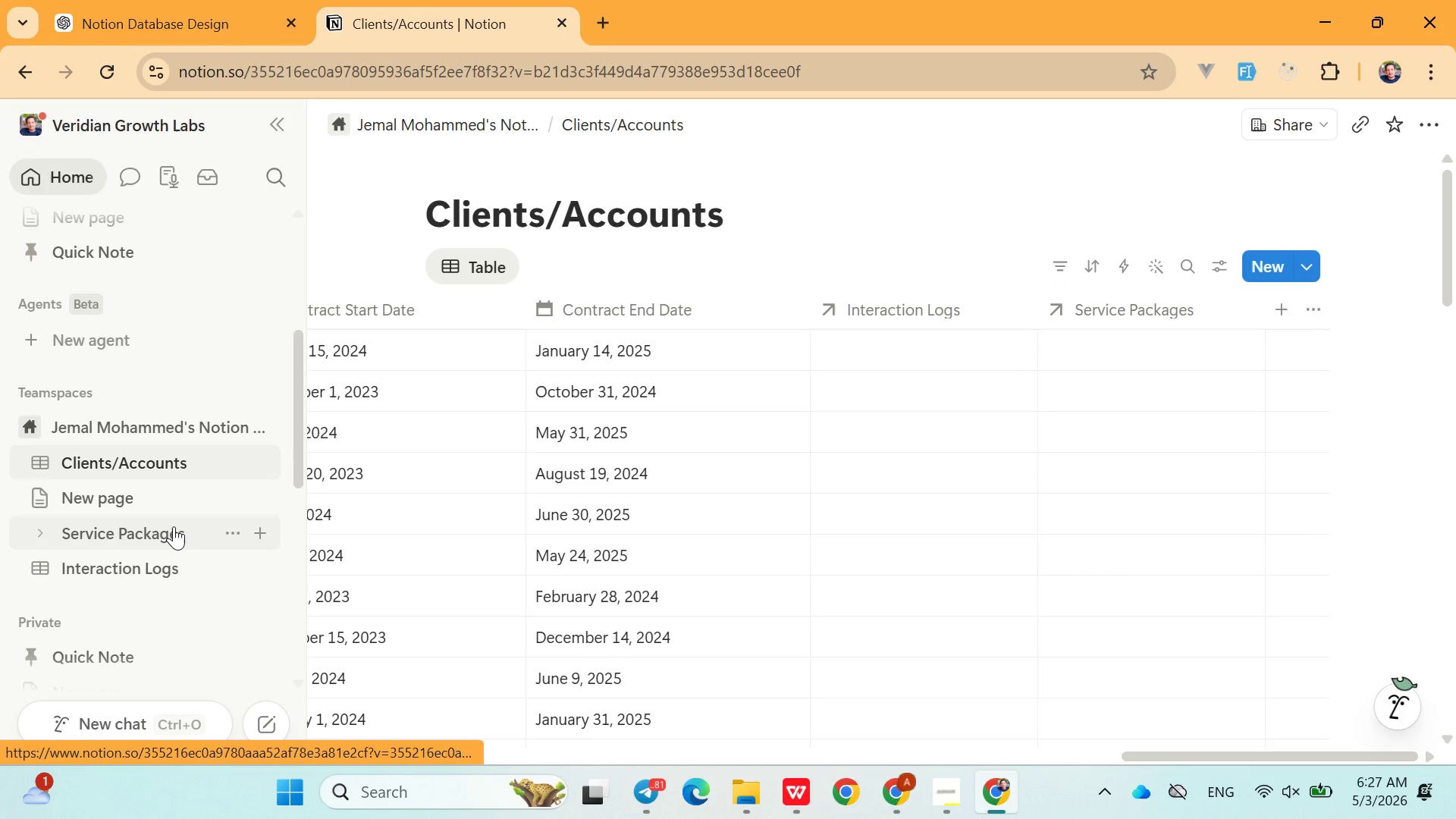 
left_click([172, 526])
 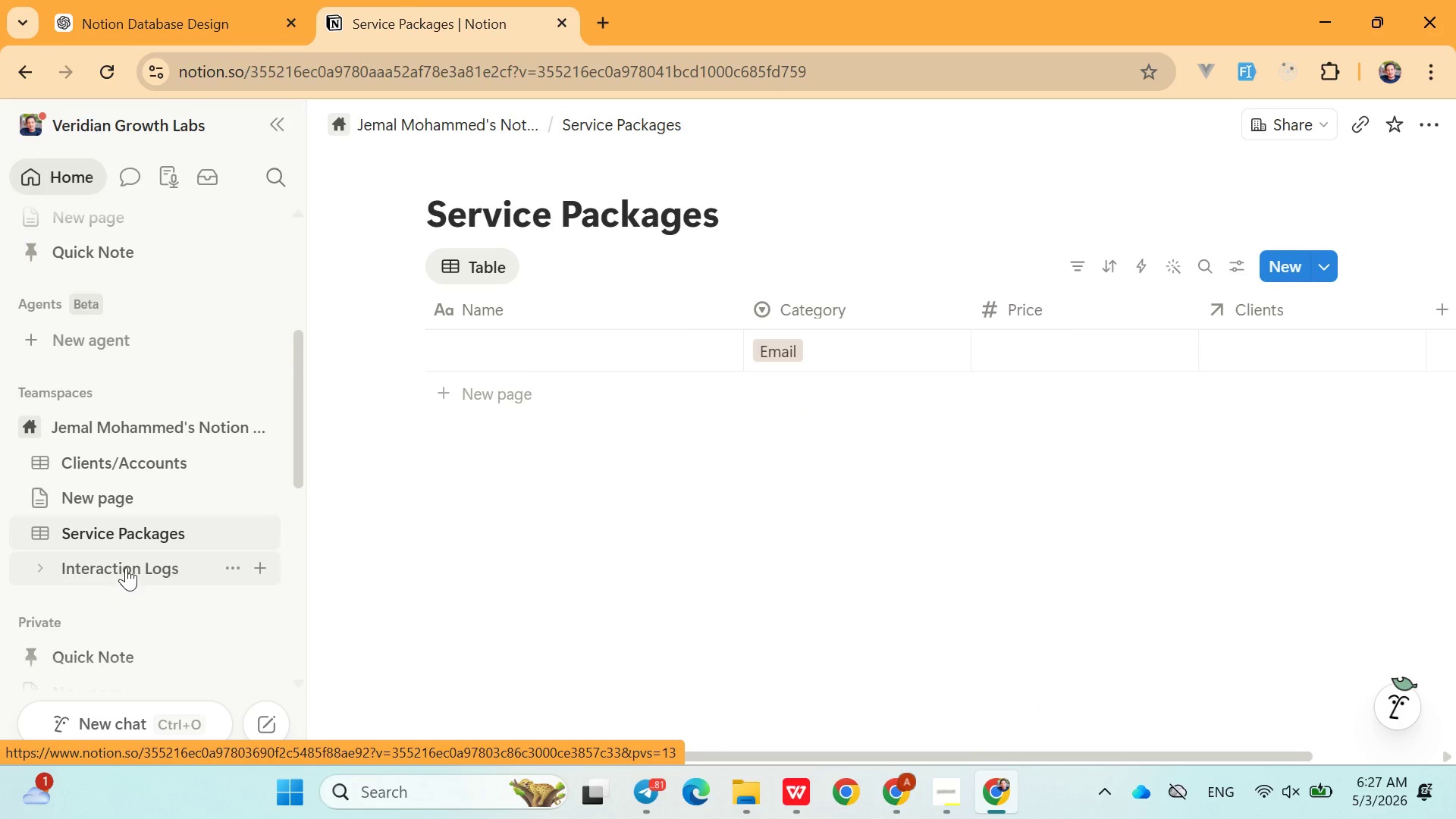 
left_click([126, 567])
 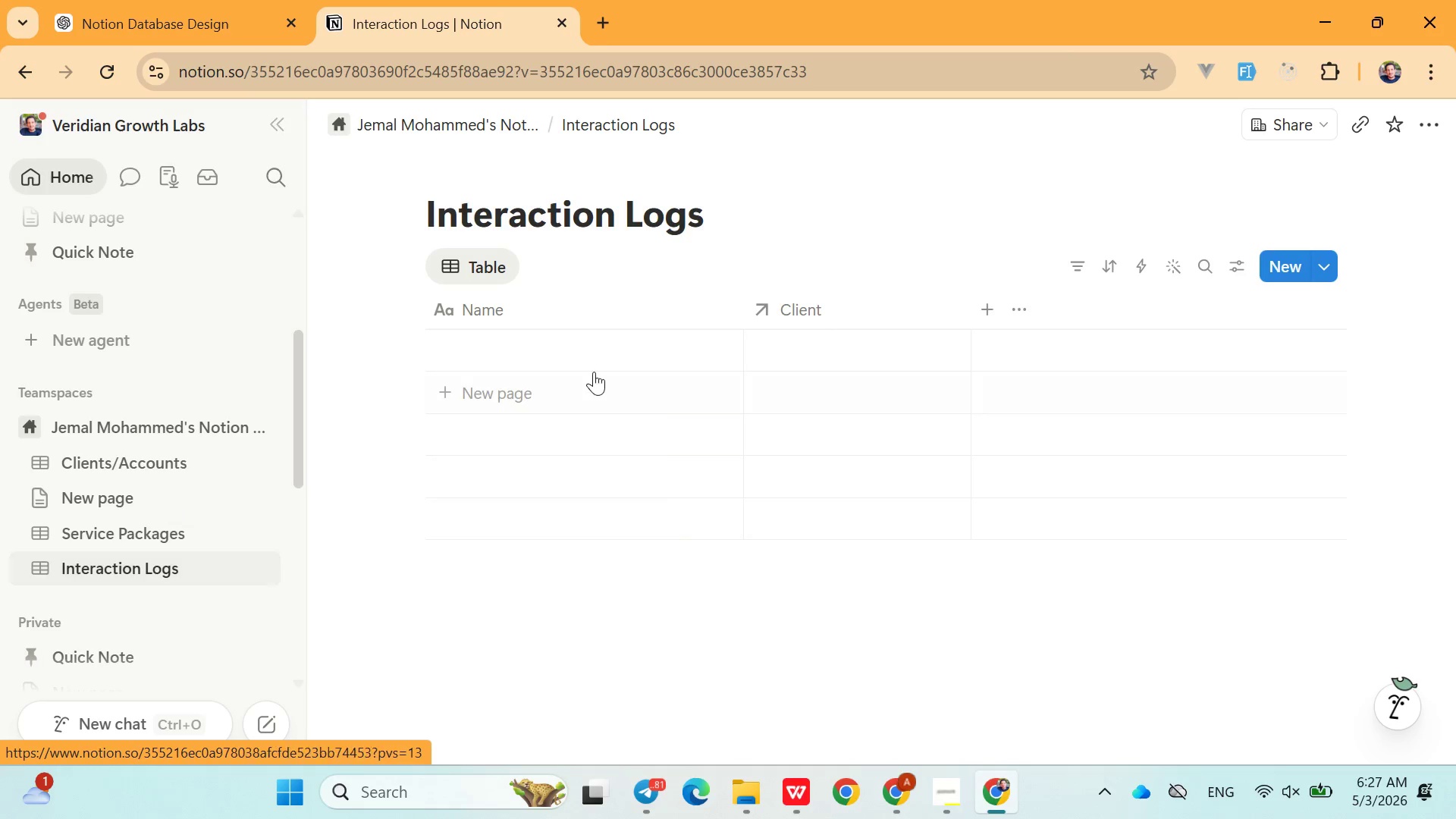 
wait(6.78)
 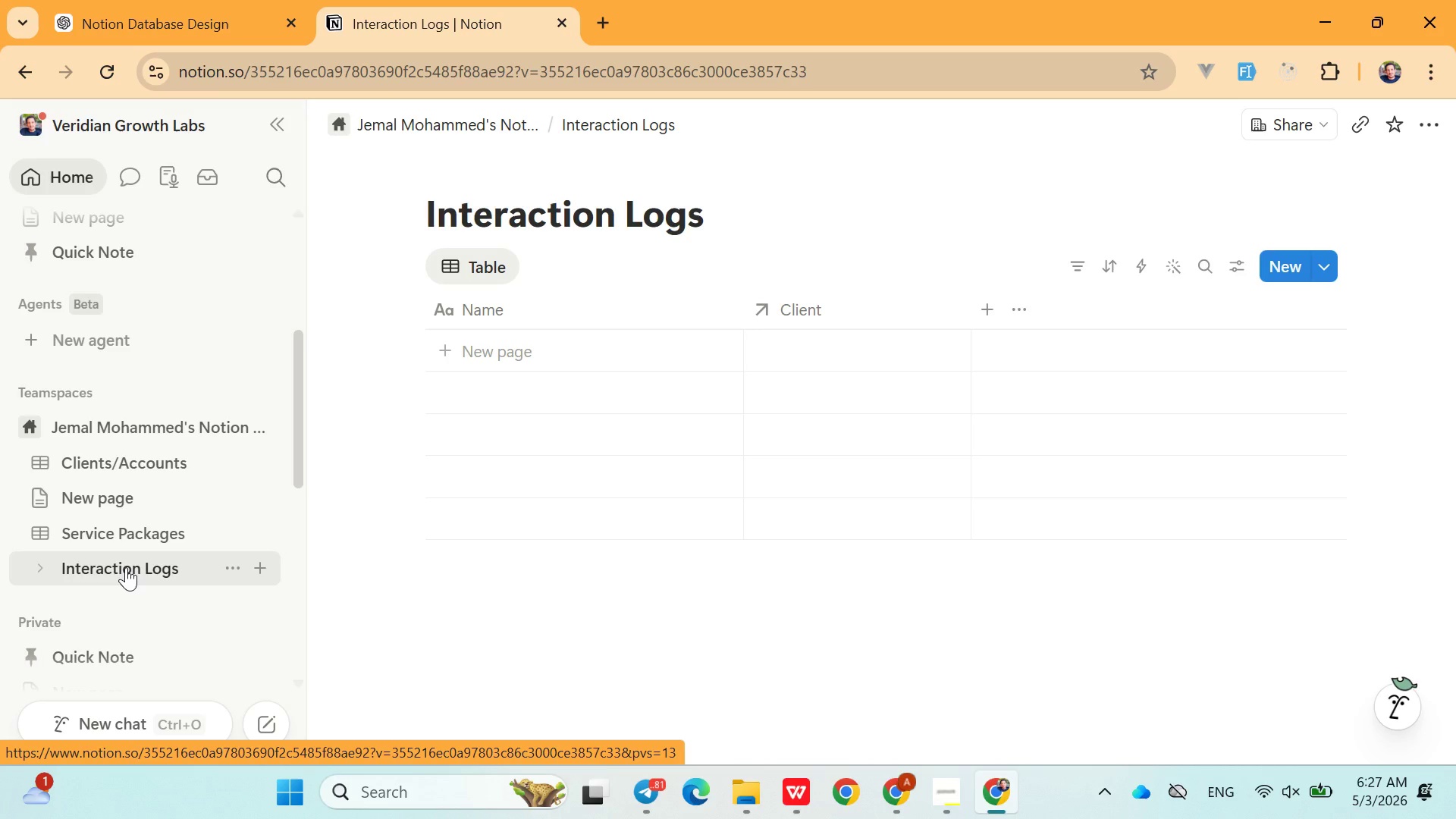 
left_click([980, 313])
 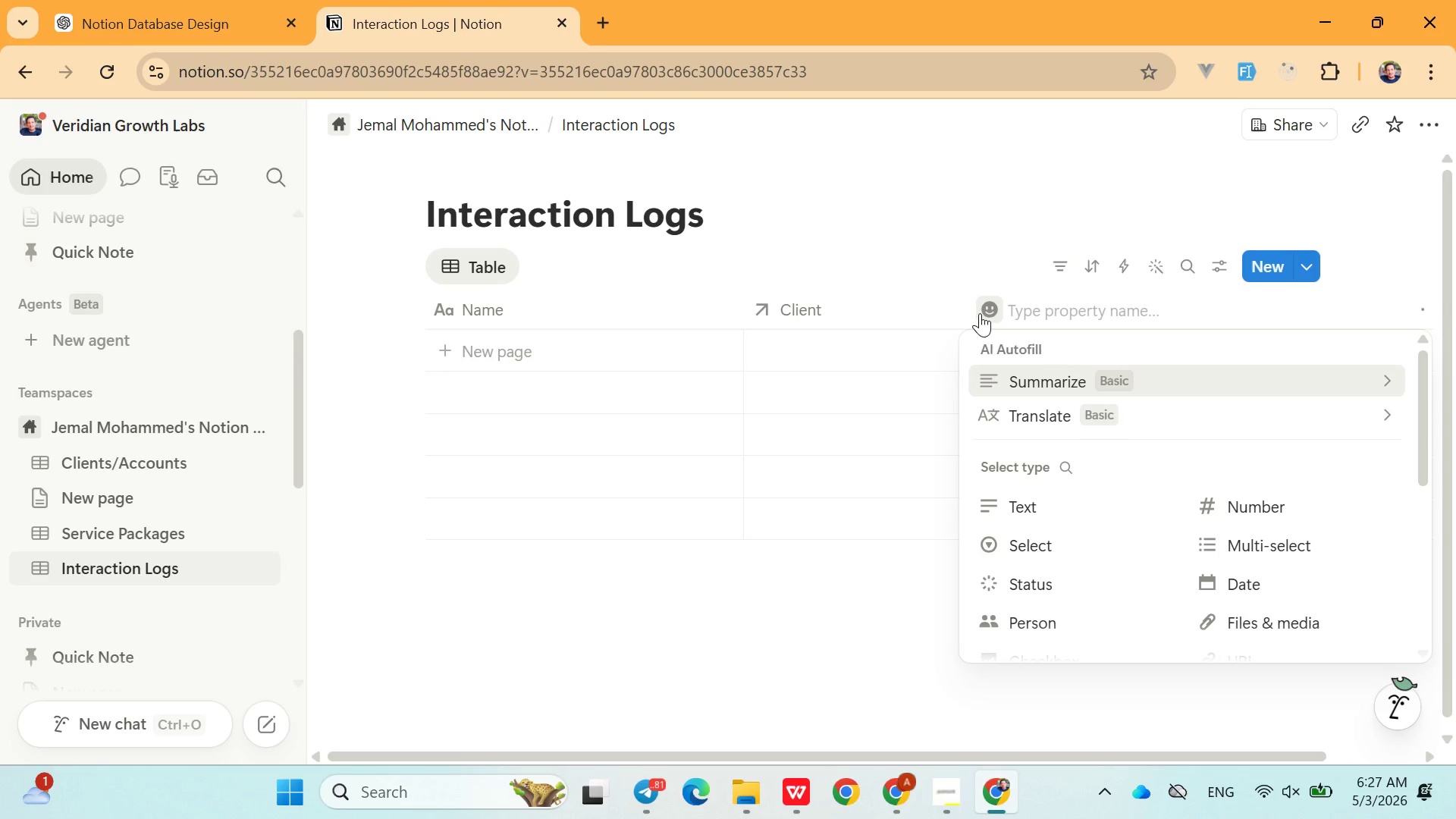 
type(Date)
 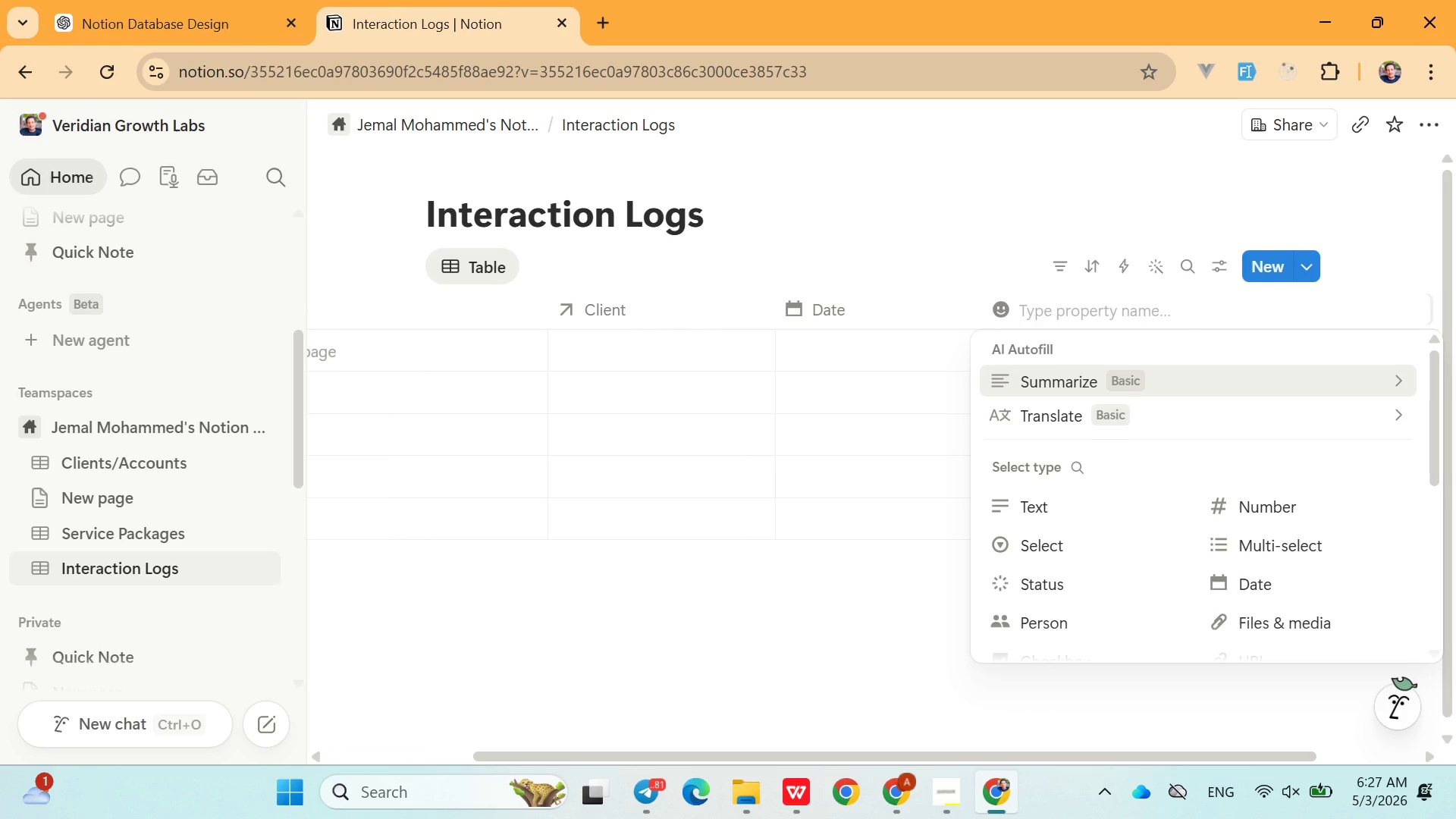 
wait(11.28)
 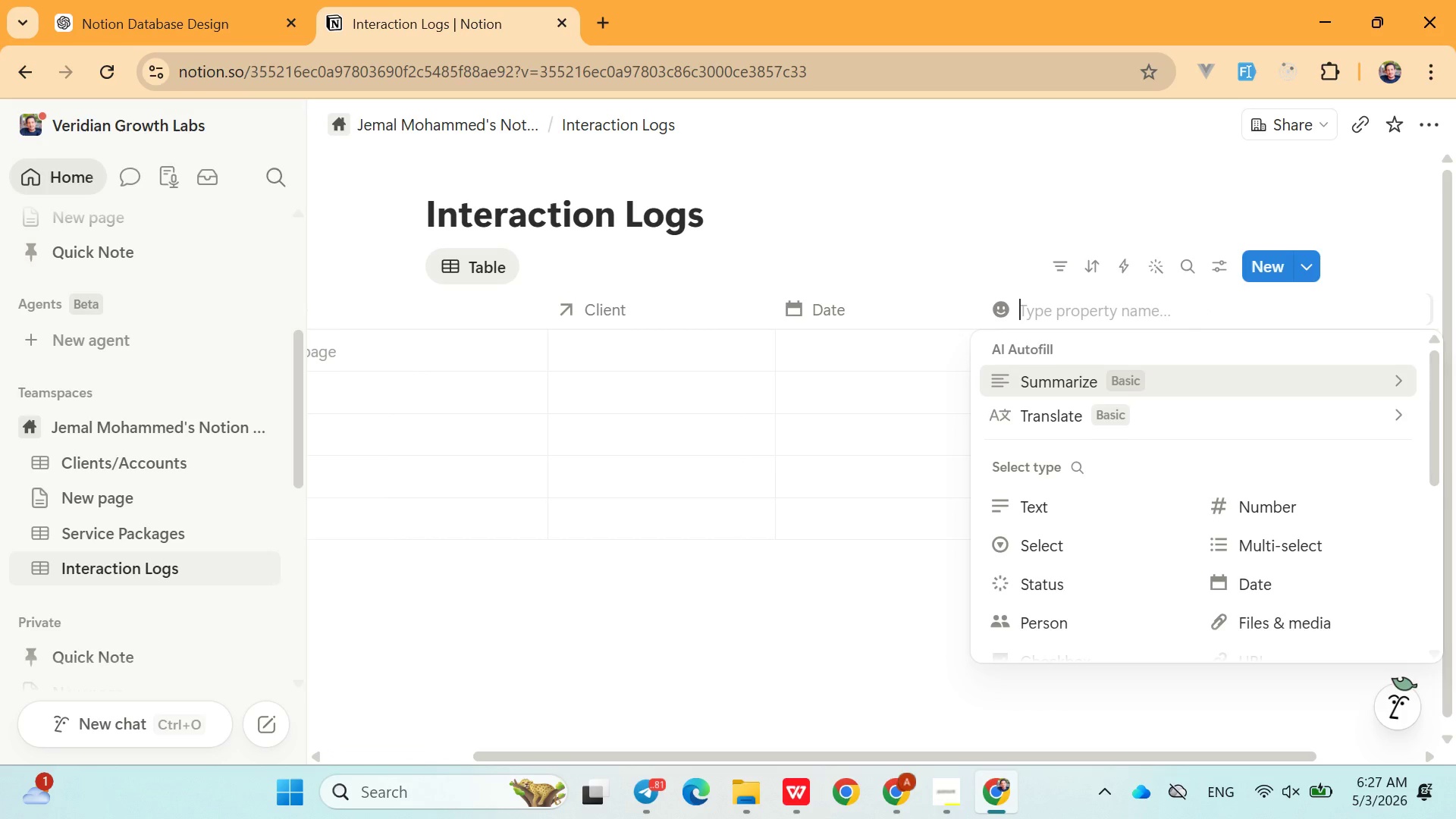 
type(Type)
 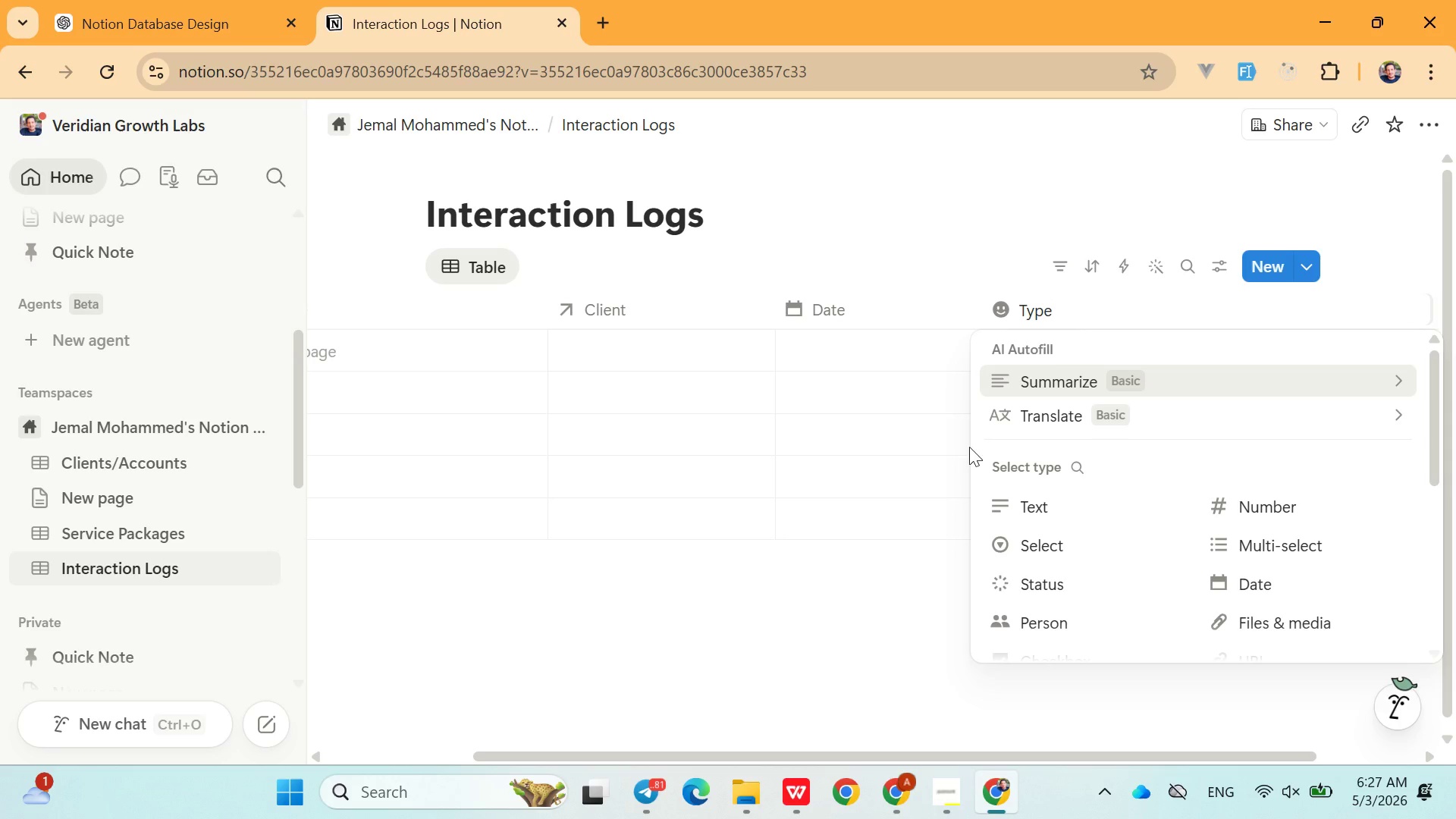 
wait(6.33)
 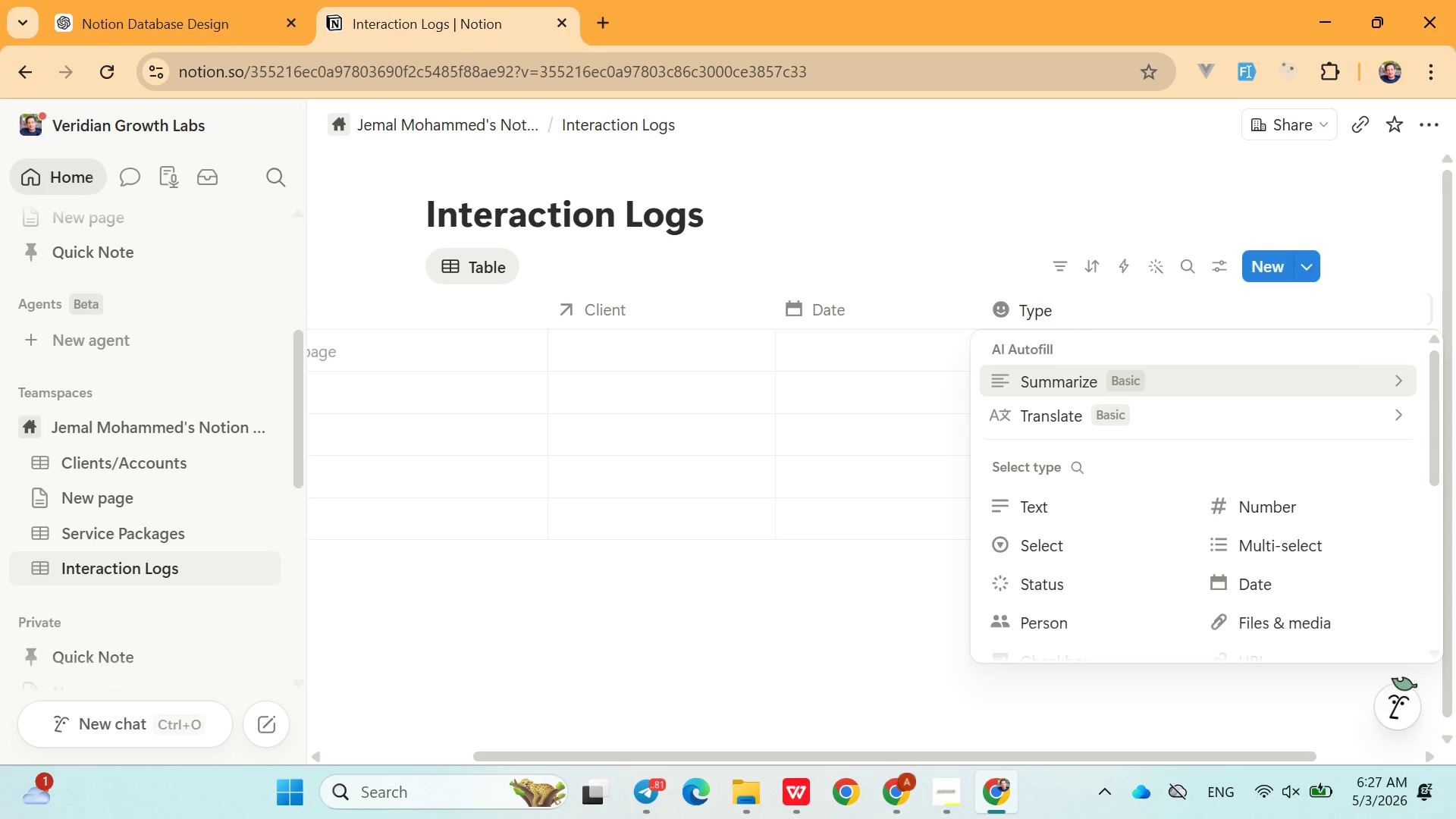 
left_click([1040, 532])
 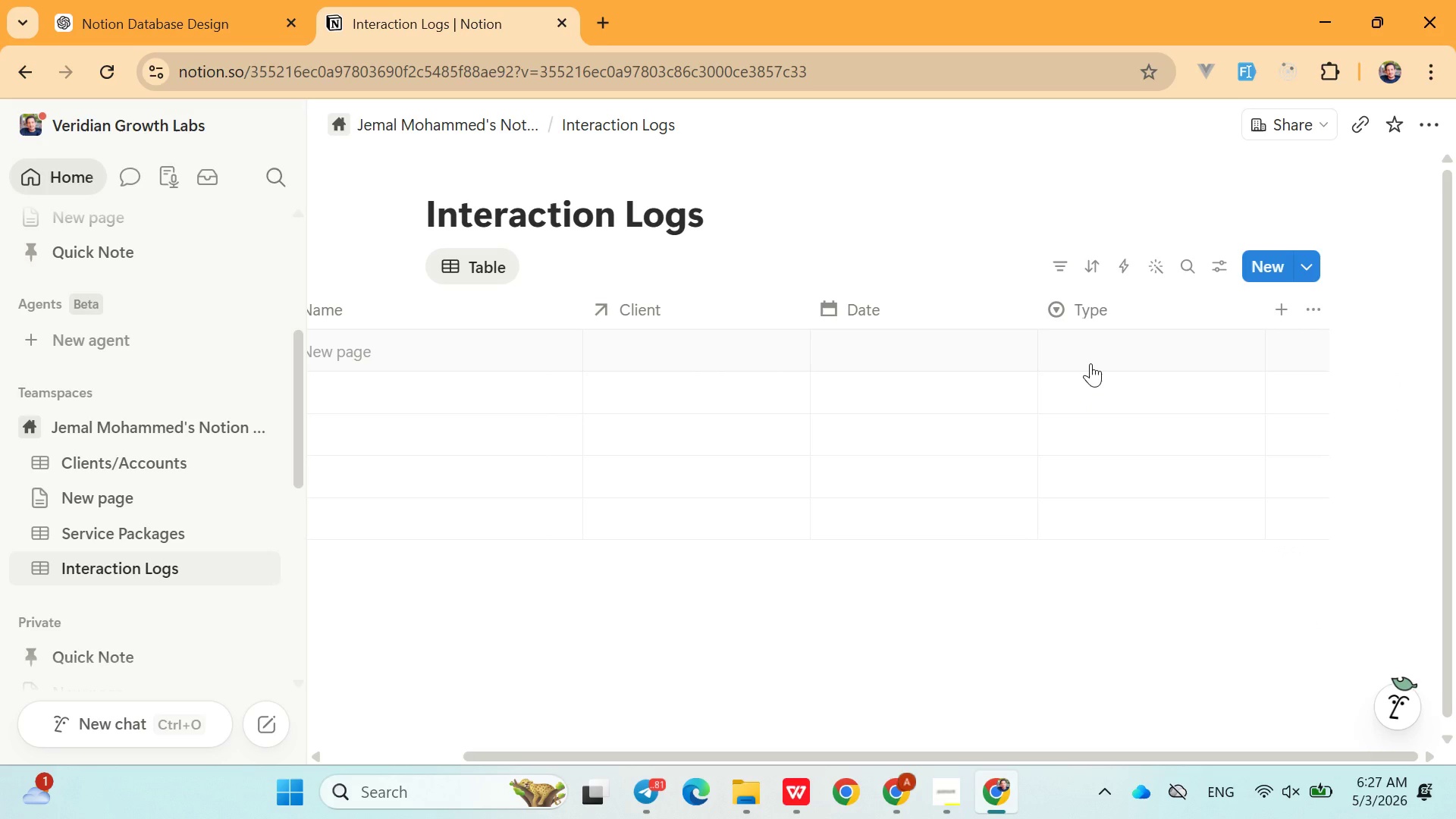 
left_click([1090, 366])
 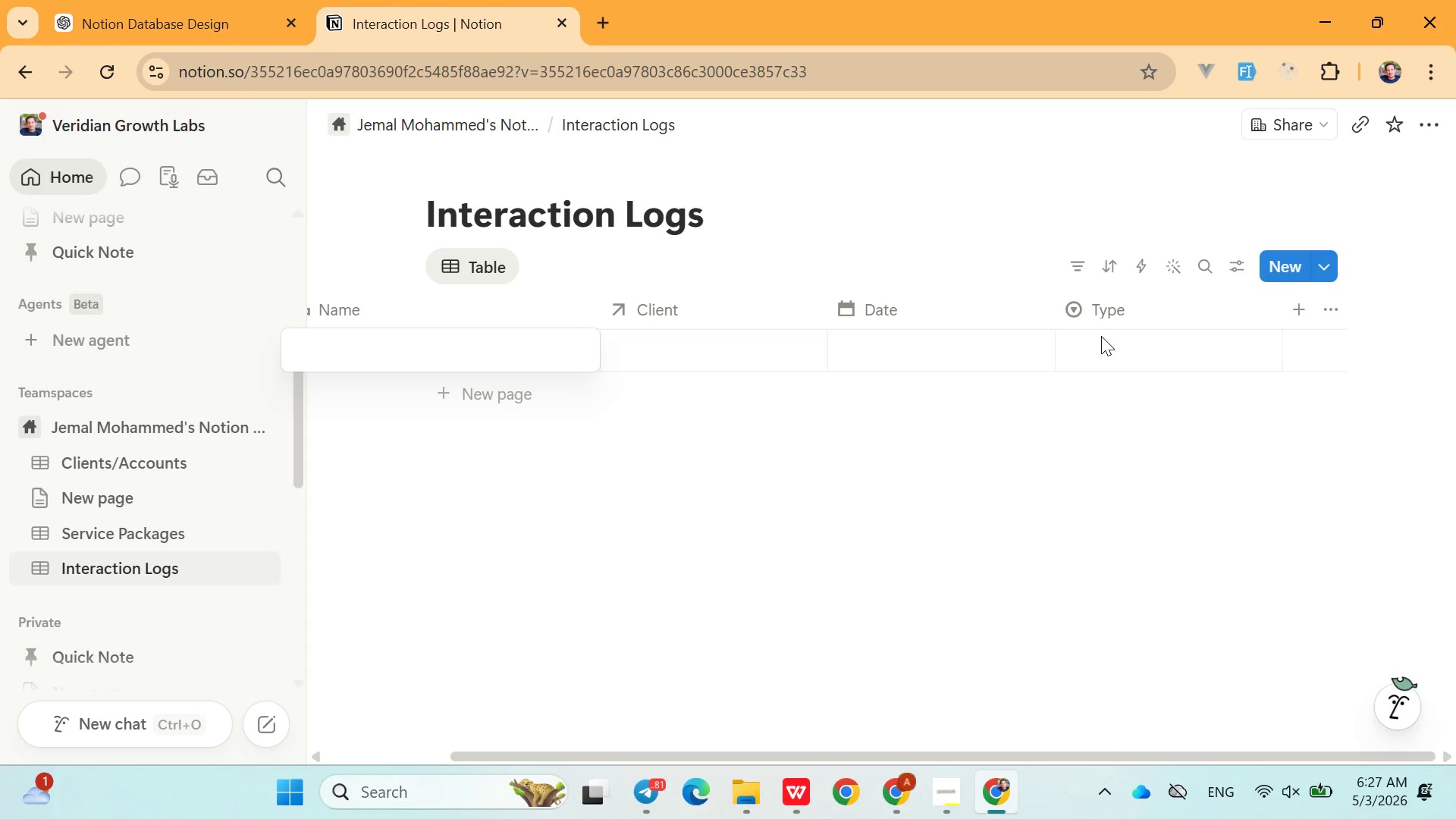 
left_click([1101, 336])
 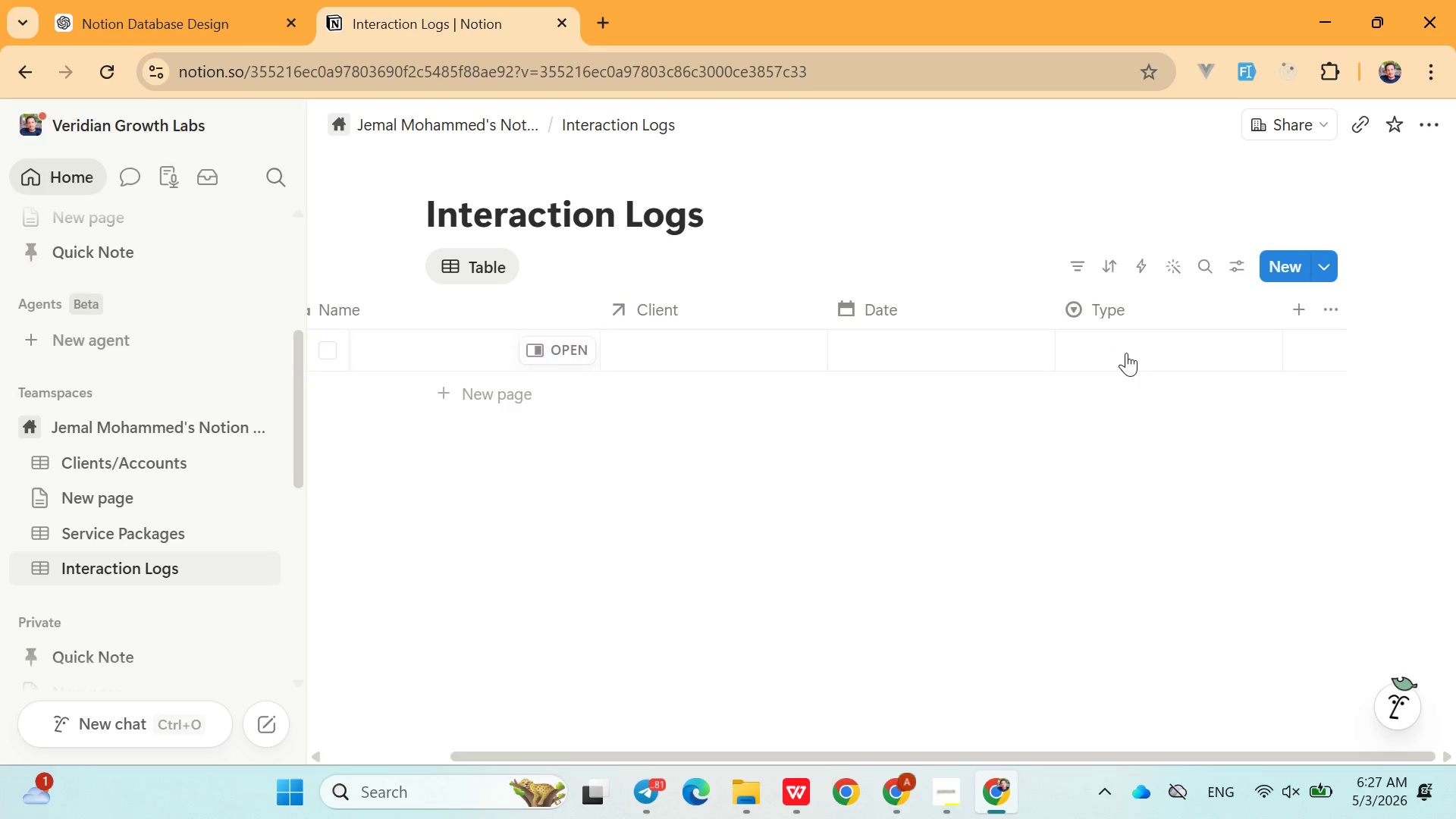 
left_click([1126, 353])
 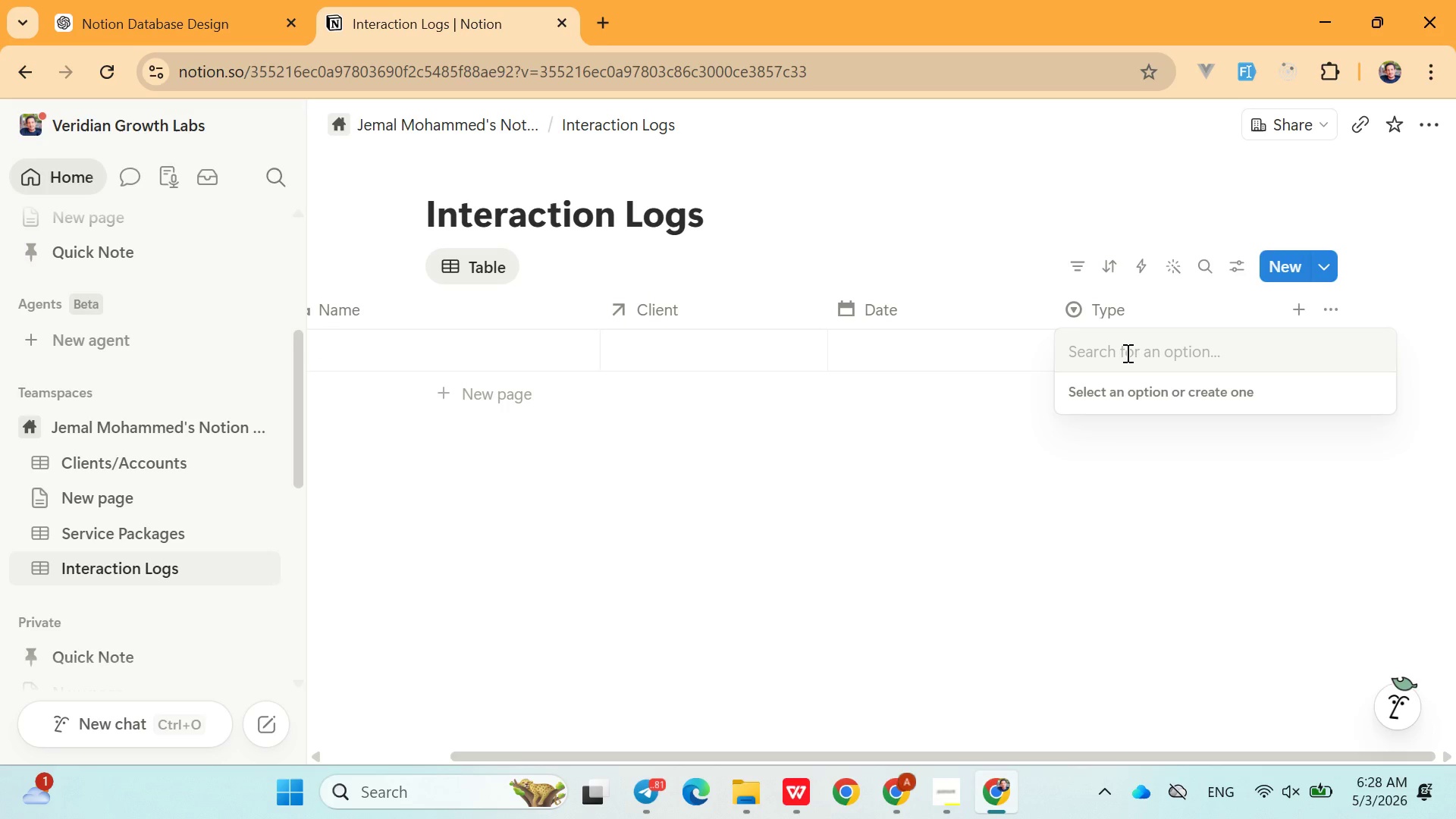 
type(Stra)
 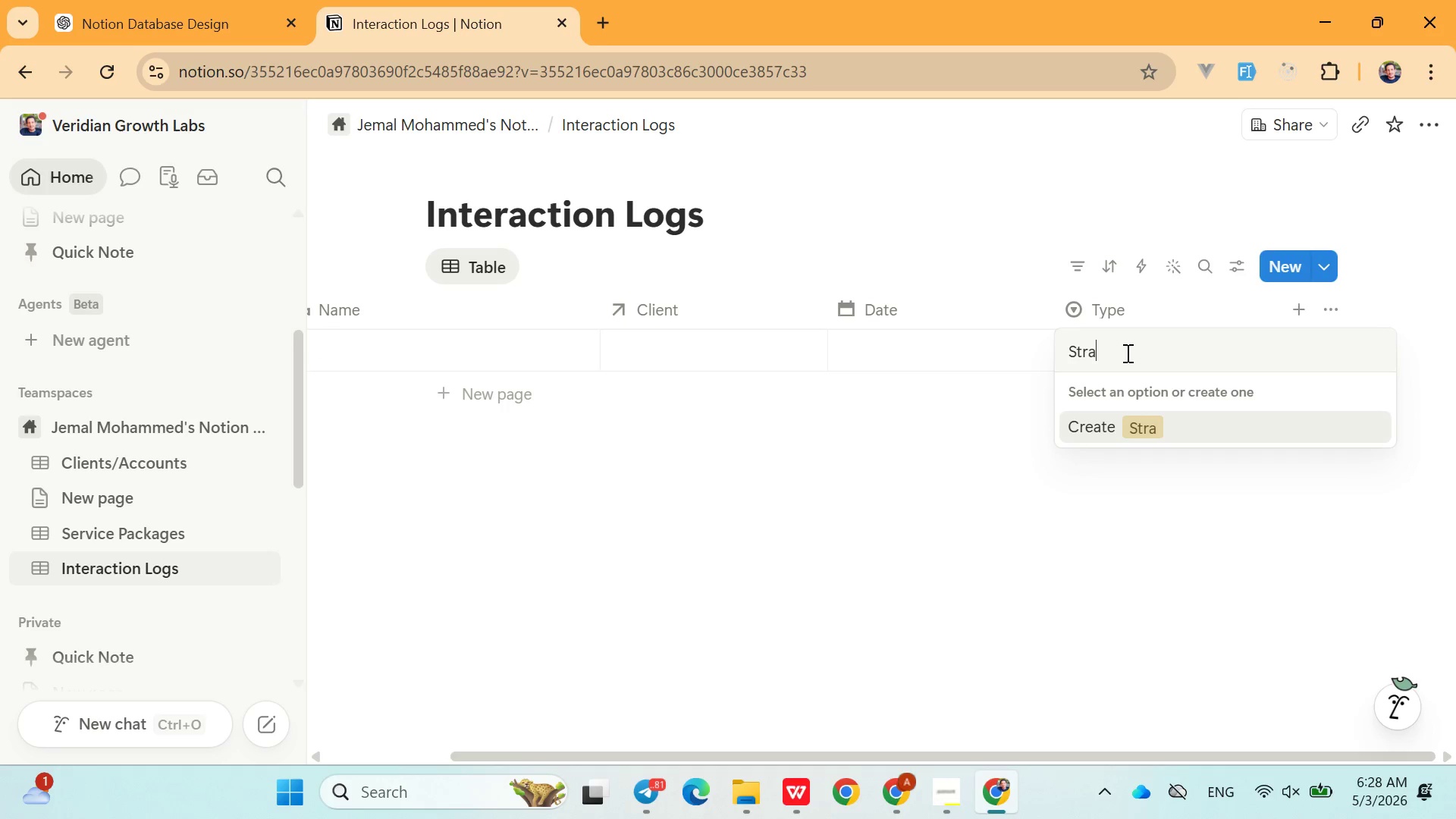 
type(tegy Call)
 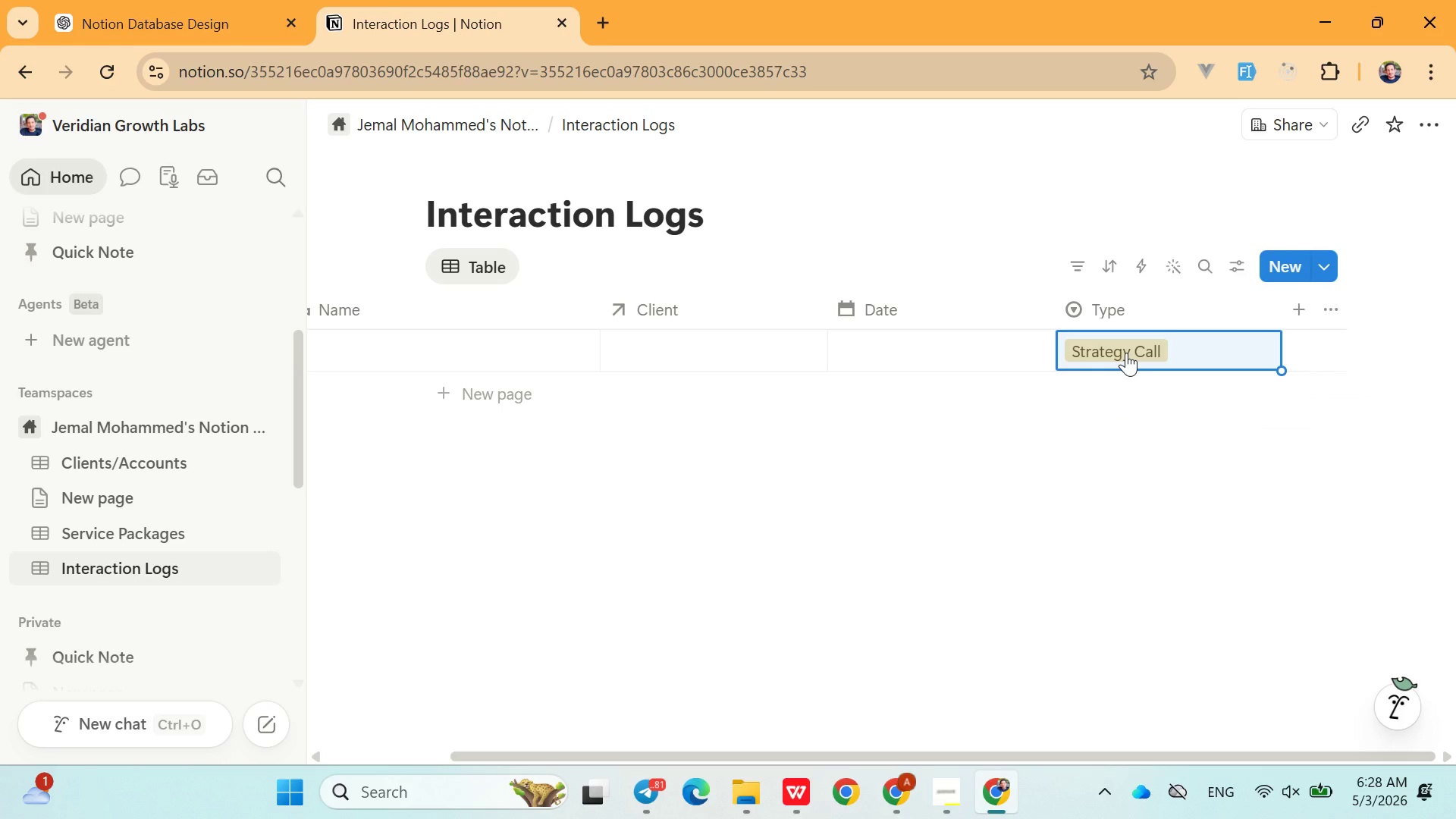 
 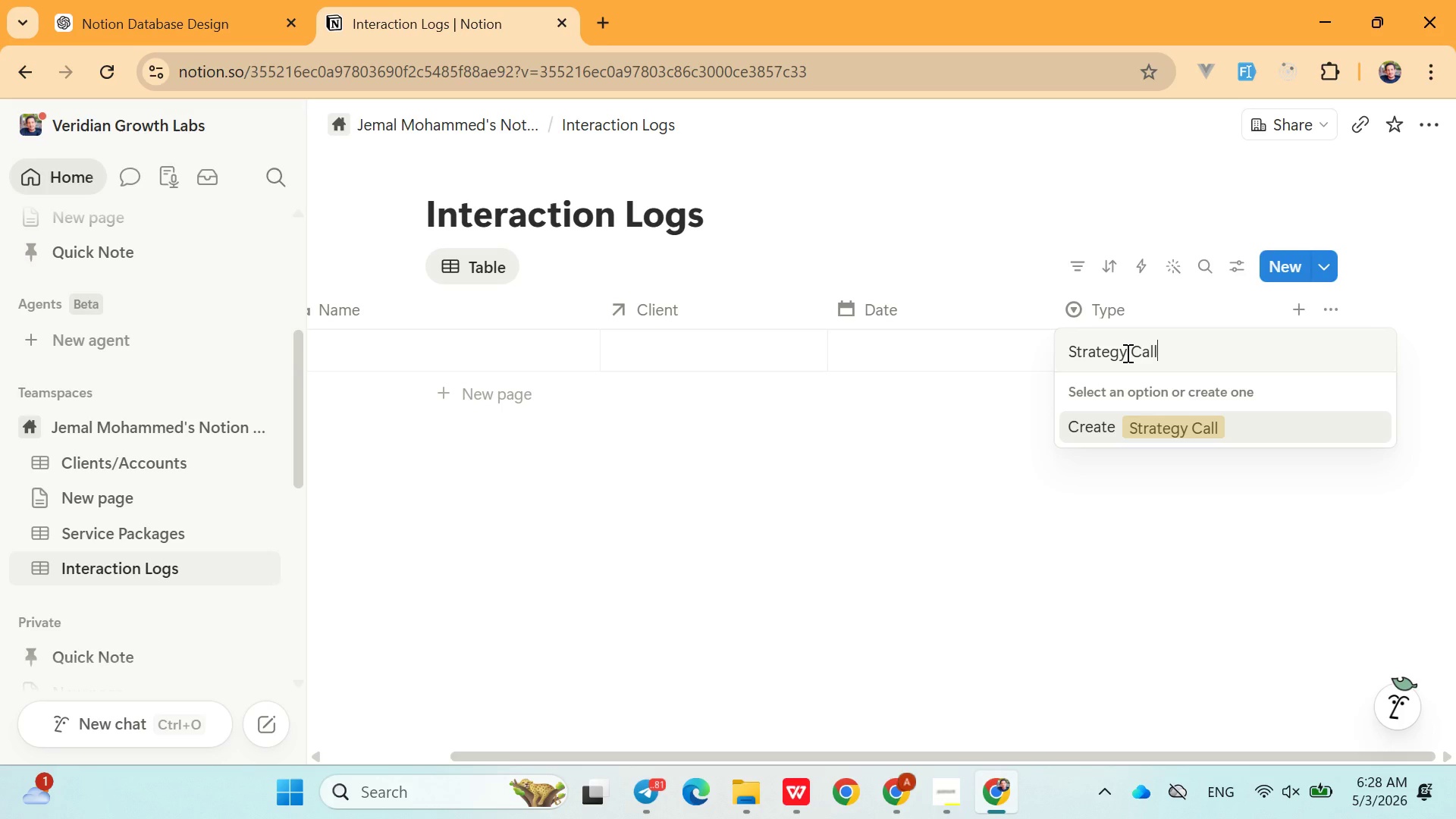 
key(Enter)
 